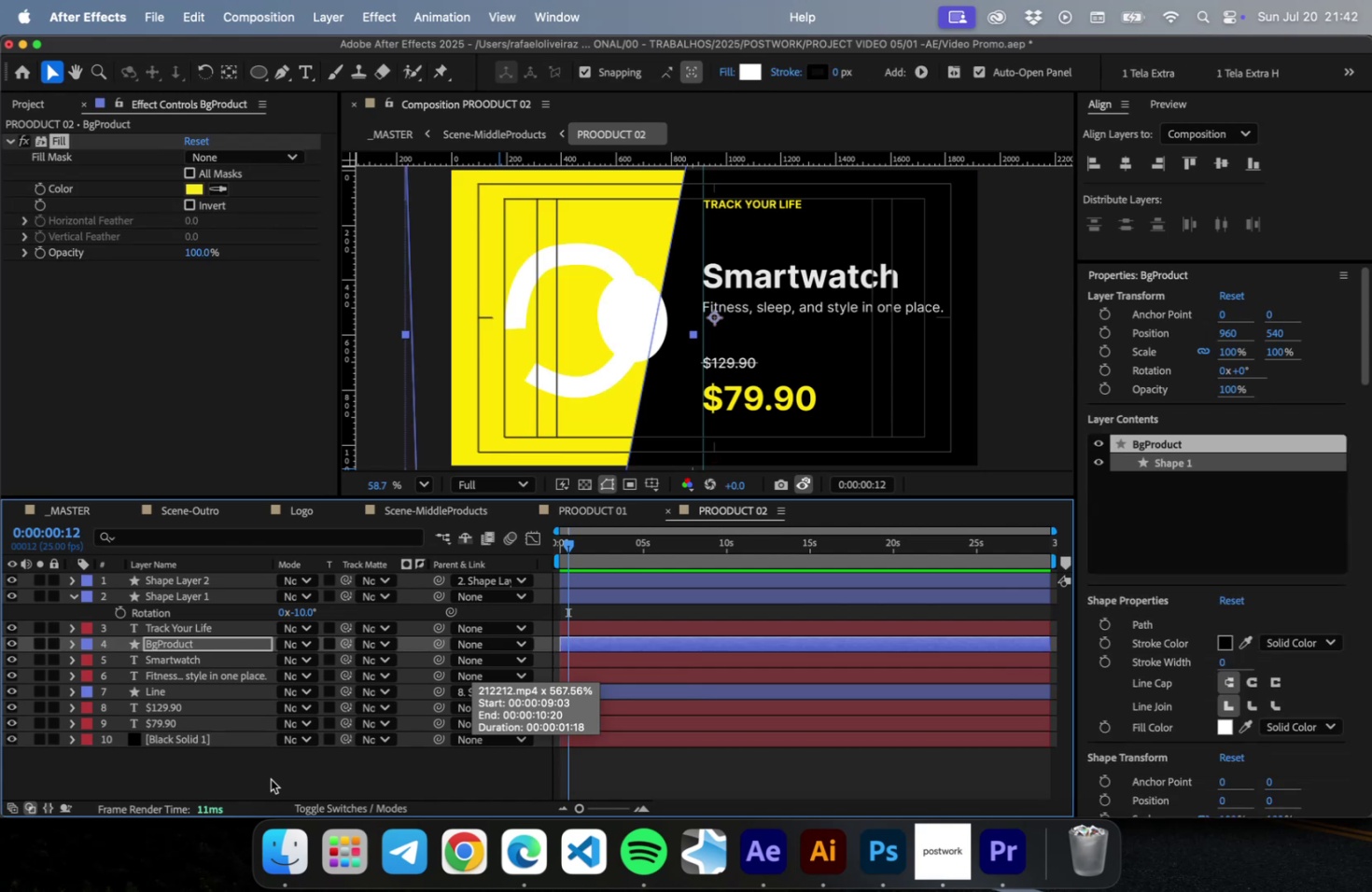 
key(Meta+Z)
 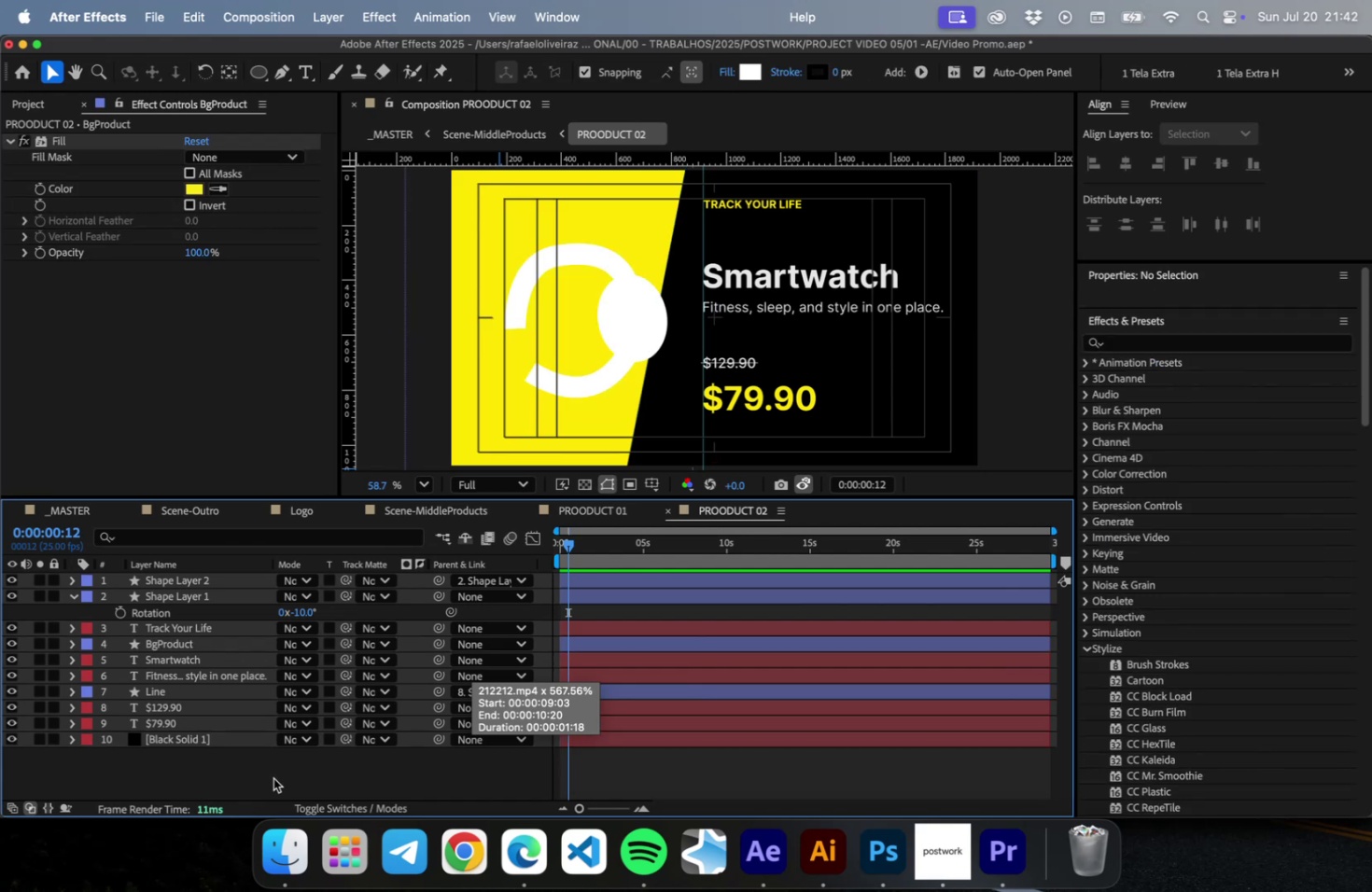 
key(Meta+CommandLeft)
 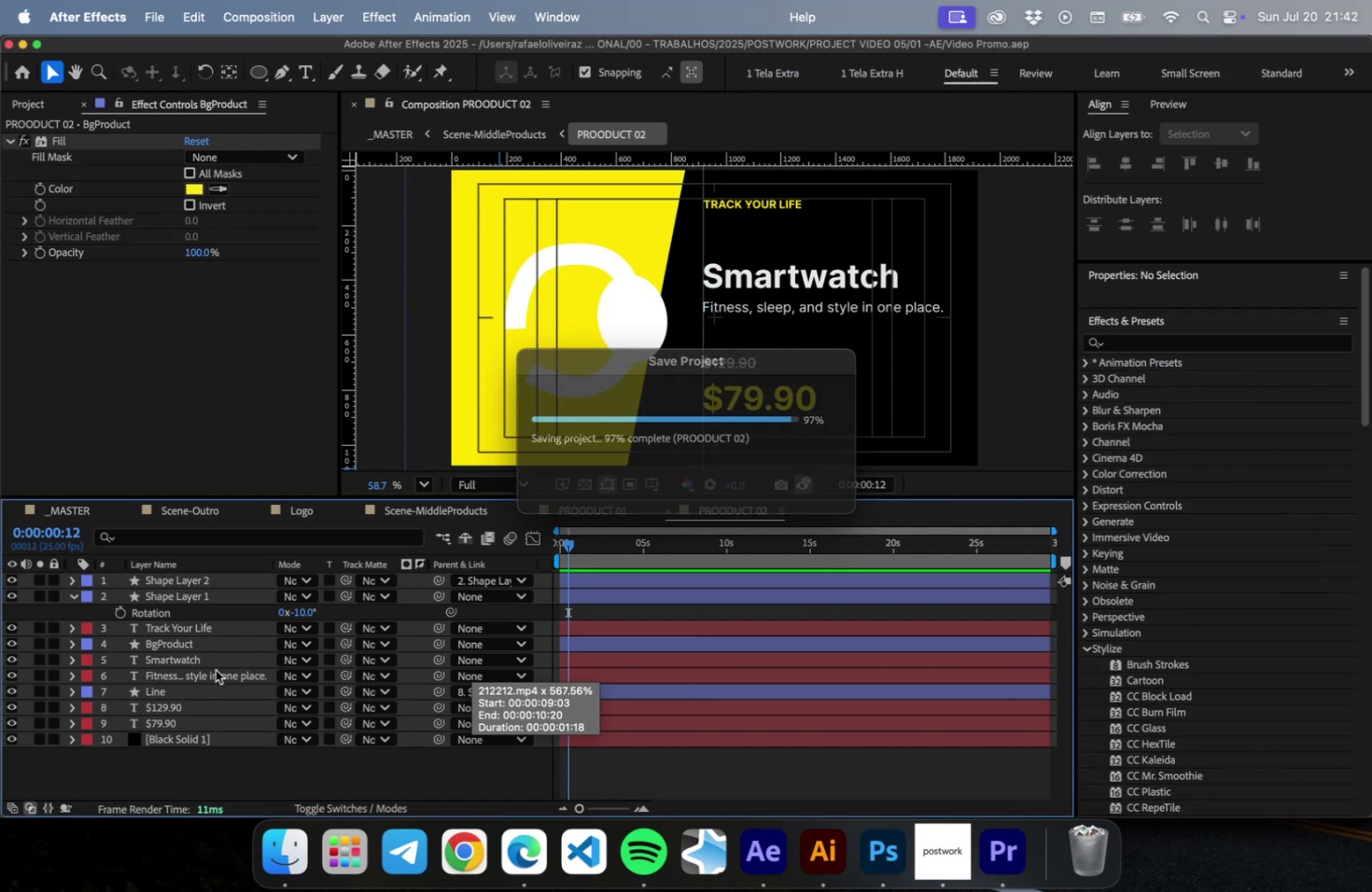 
key(Meta+S)
 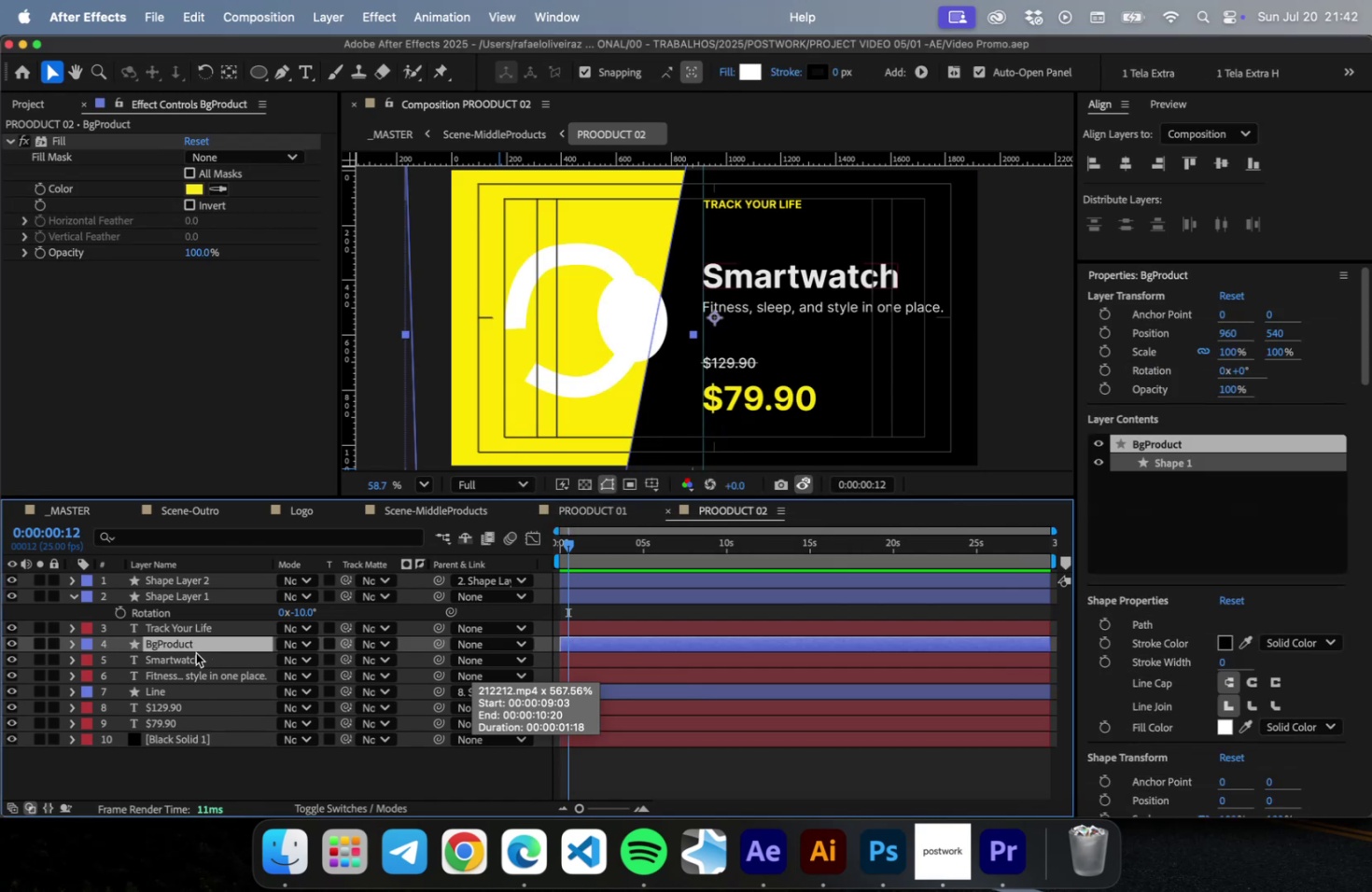 
type( flip)
 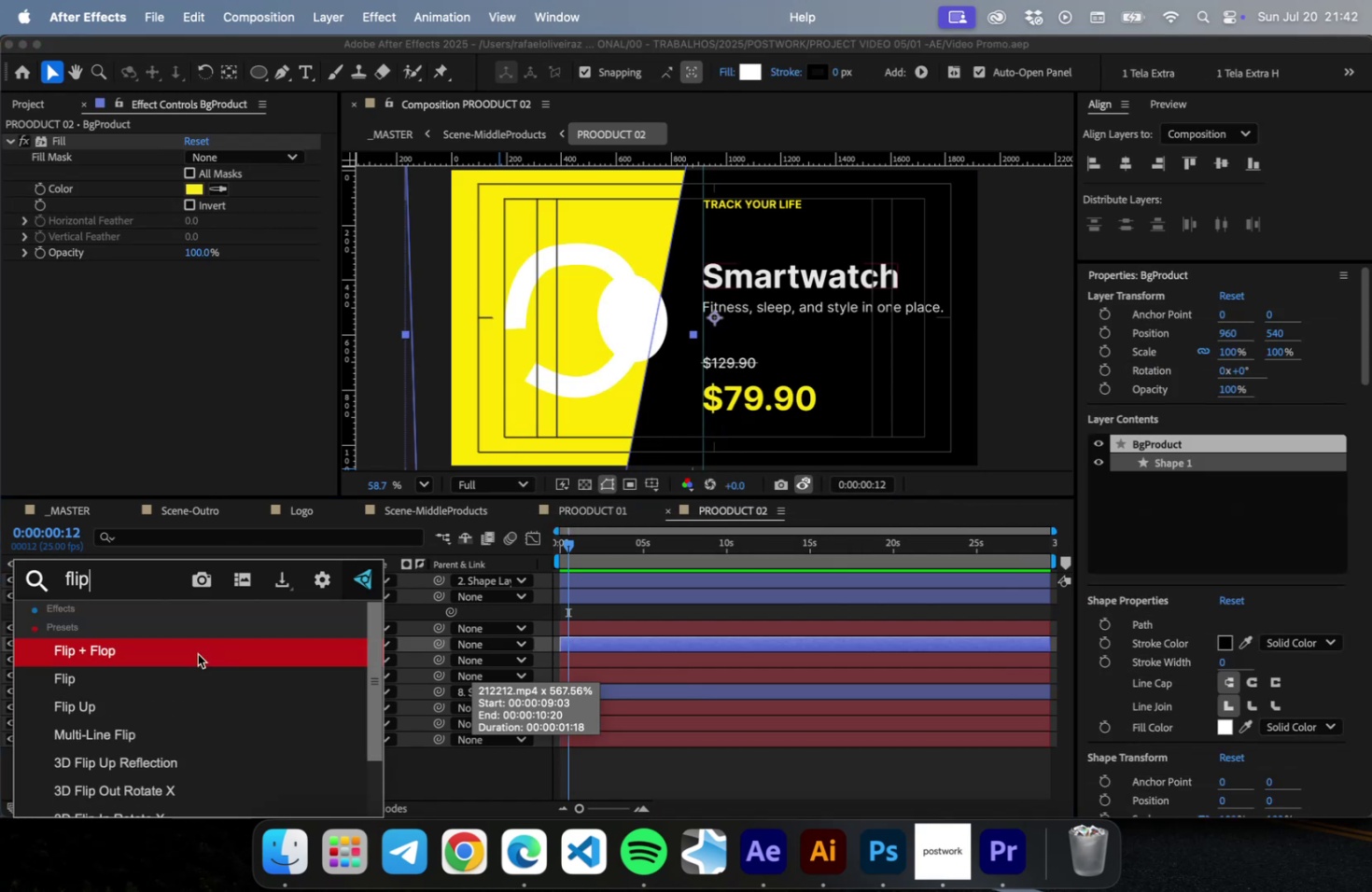 
key(ArrowDown)
 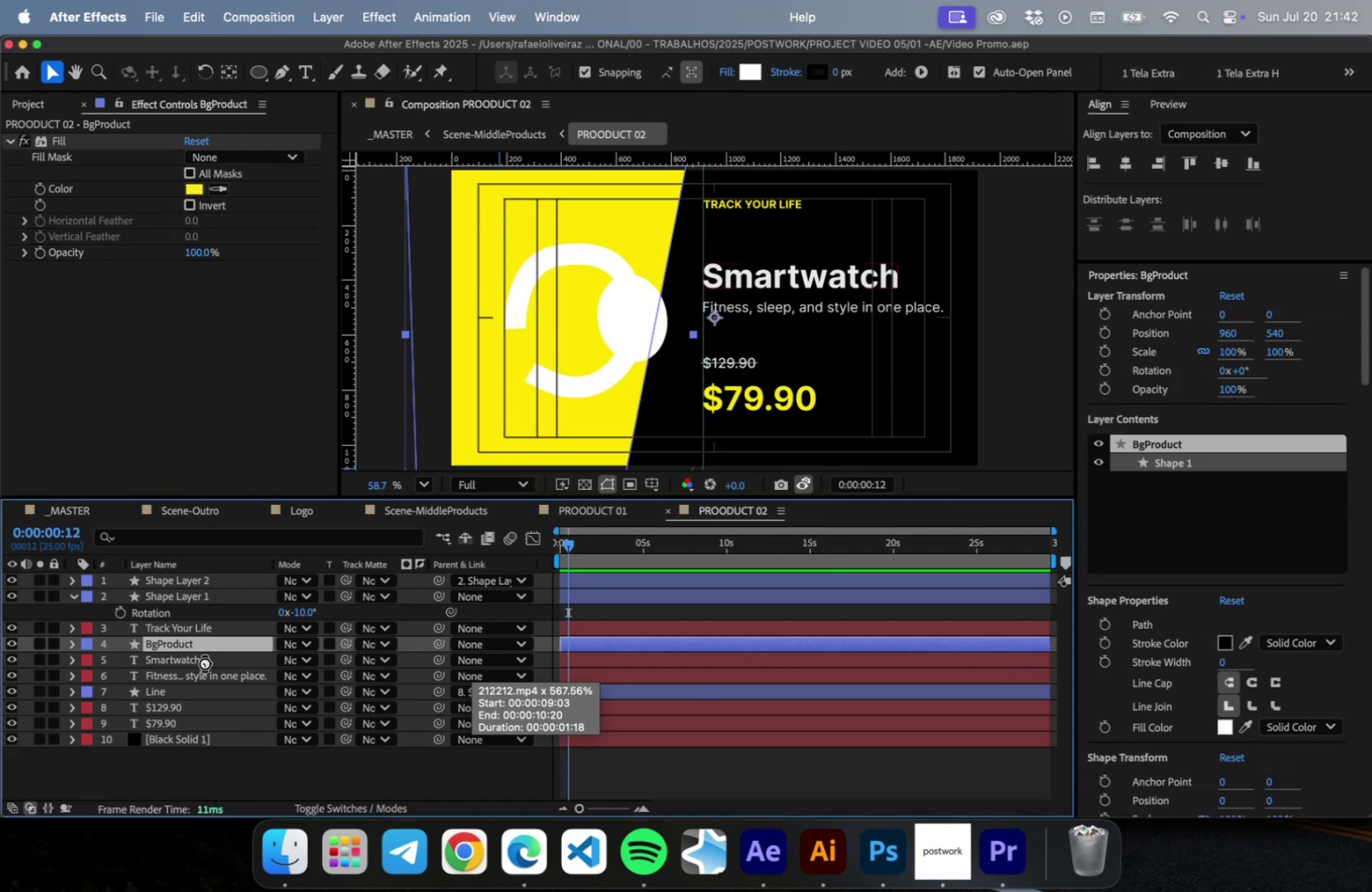 
key(Enter)
 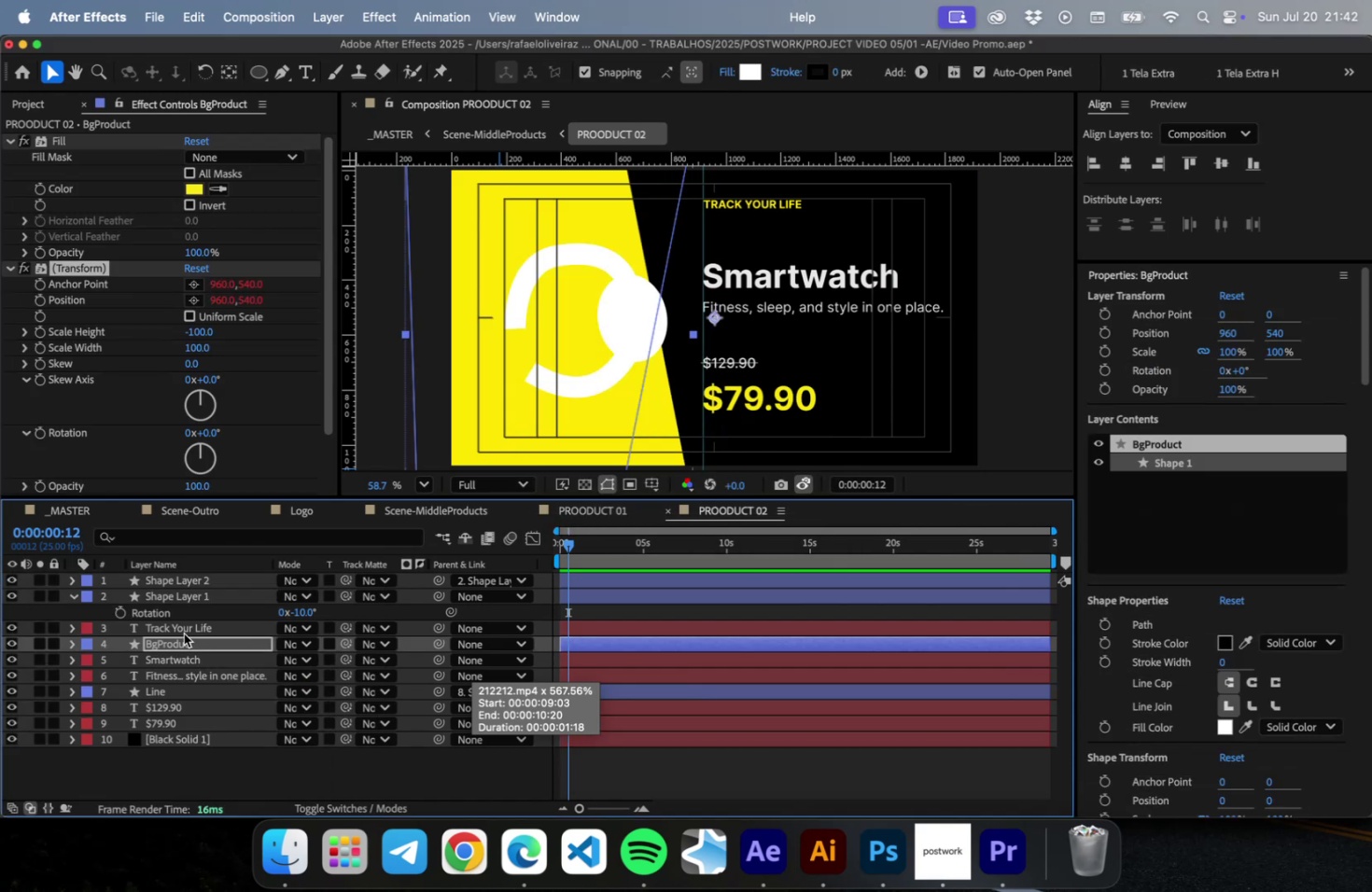 
key(Meta+CommandLeft)
 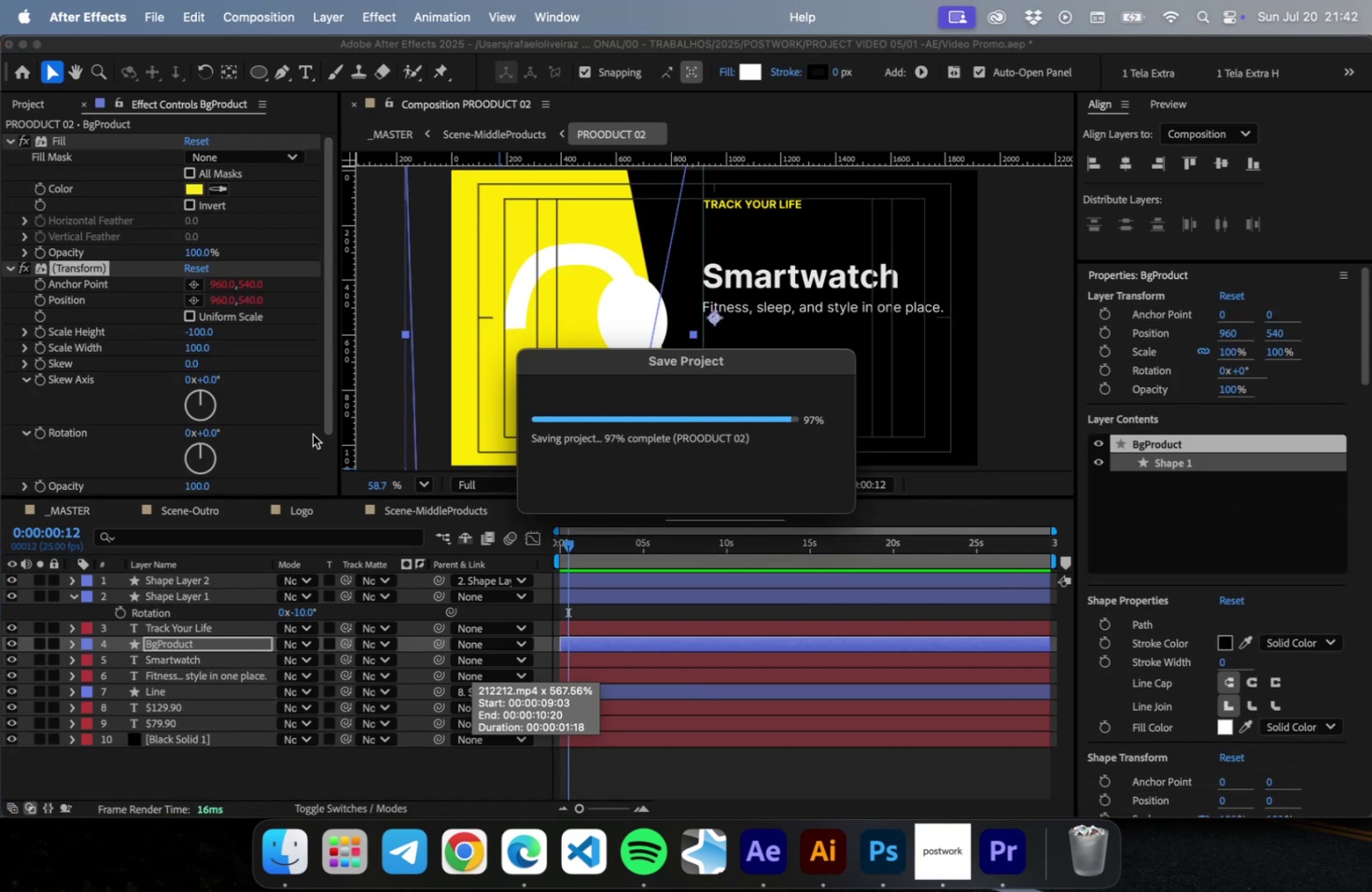 
key(Meta+S)
 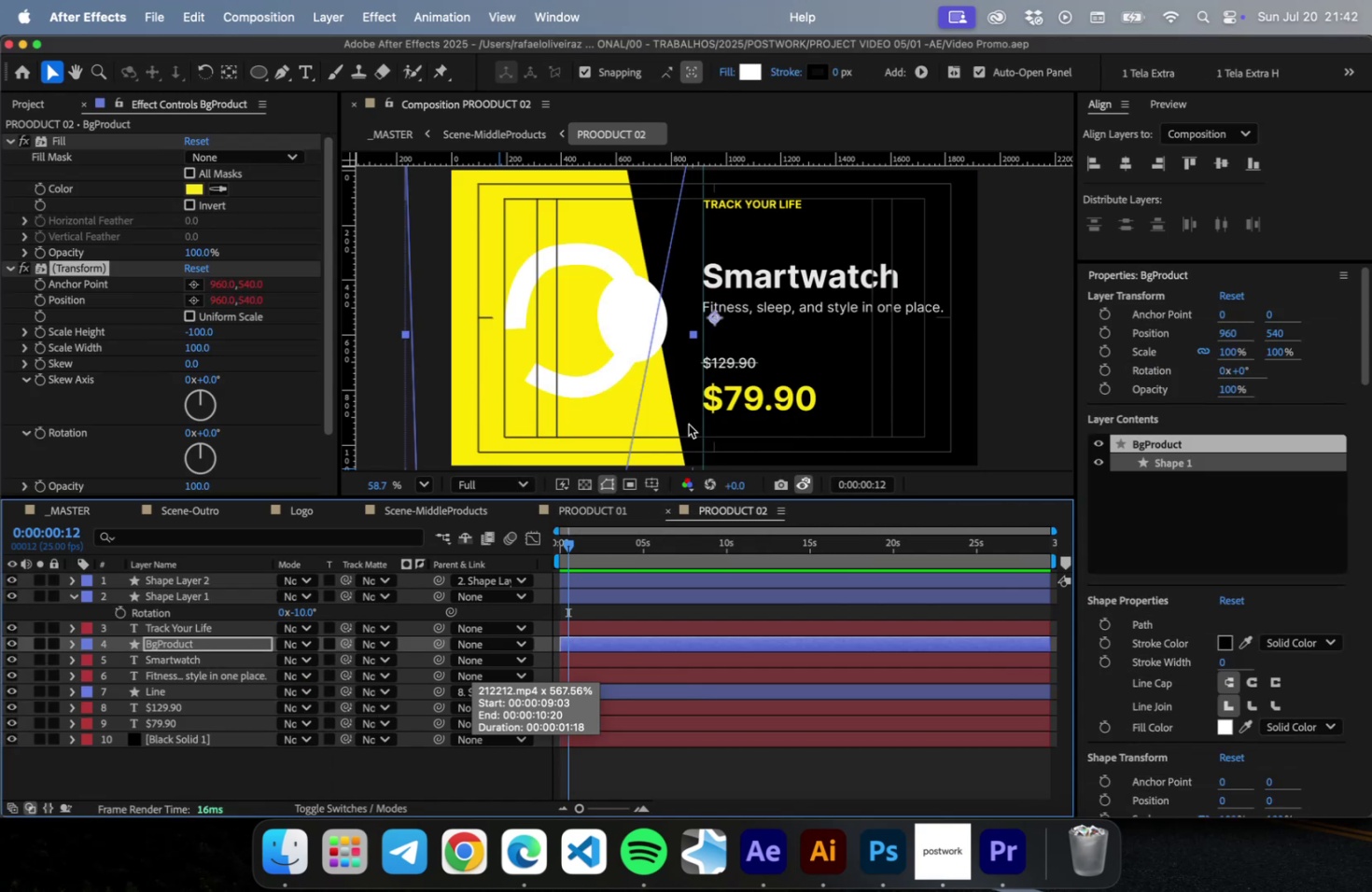 
scroll: coordinate [748, 397], scroll_direction: down, amount: 14.0
 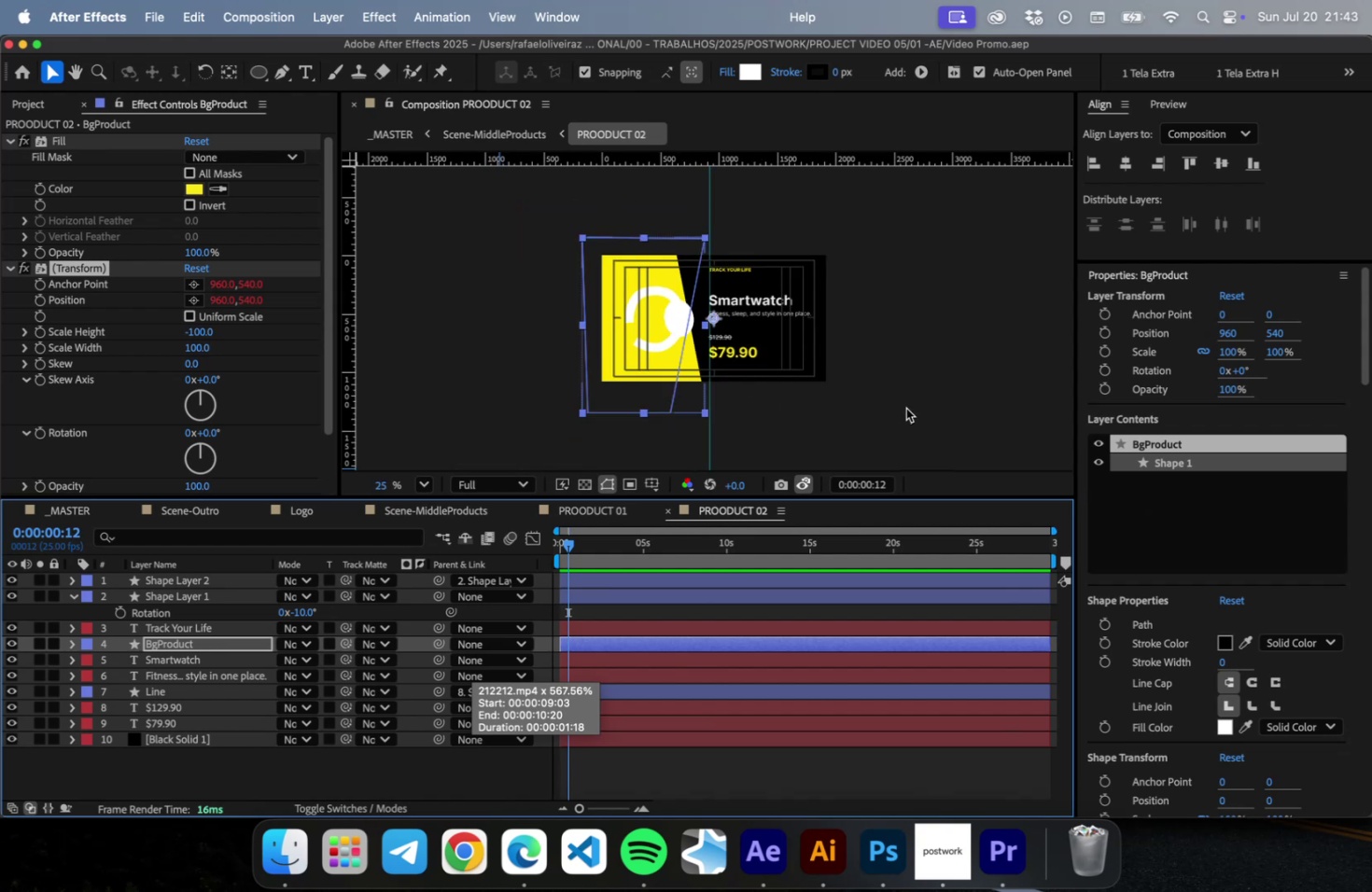 
key(Meta+CommandLeft)
 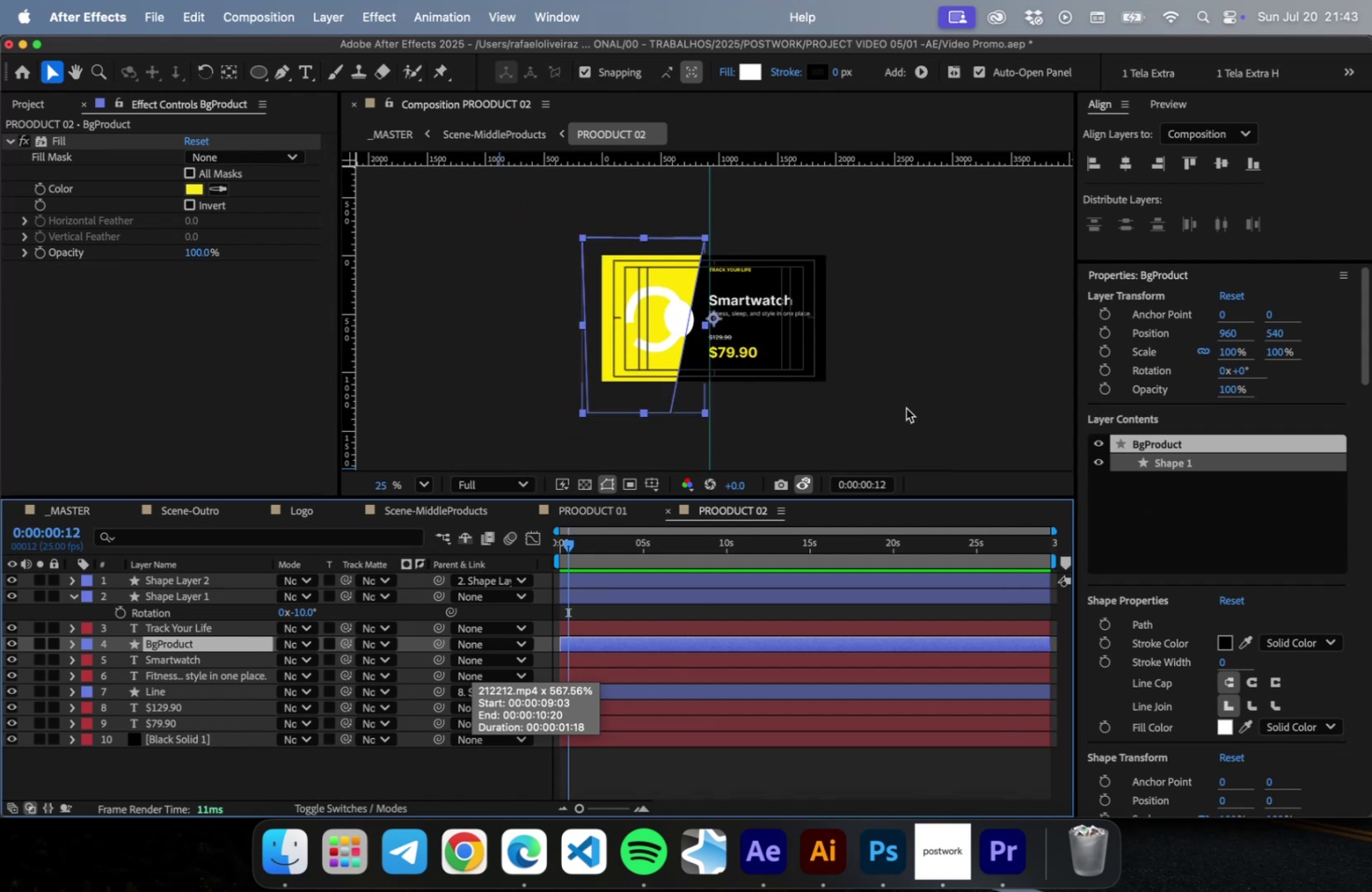 
key(Meta+Z)
 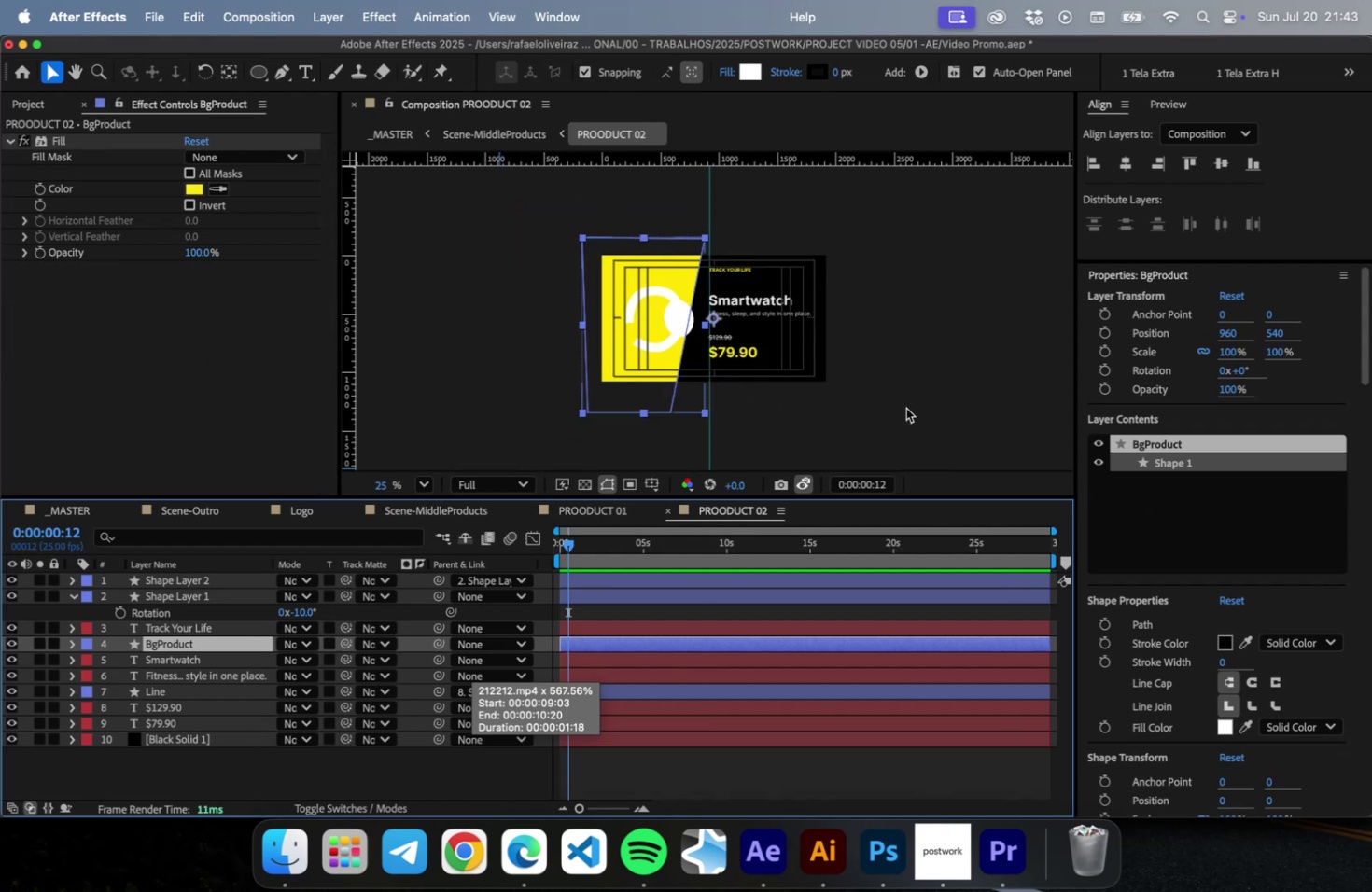 
type( flop)
 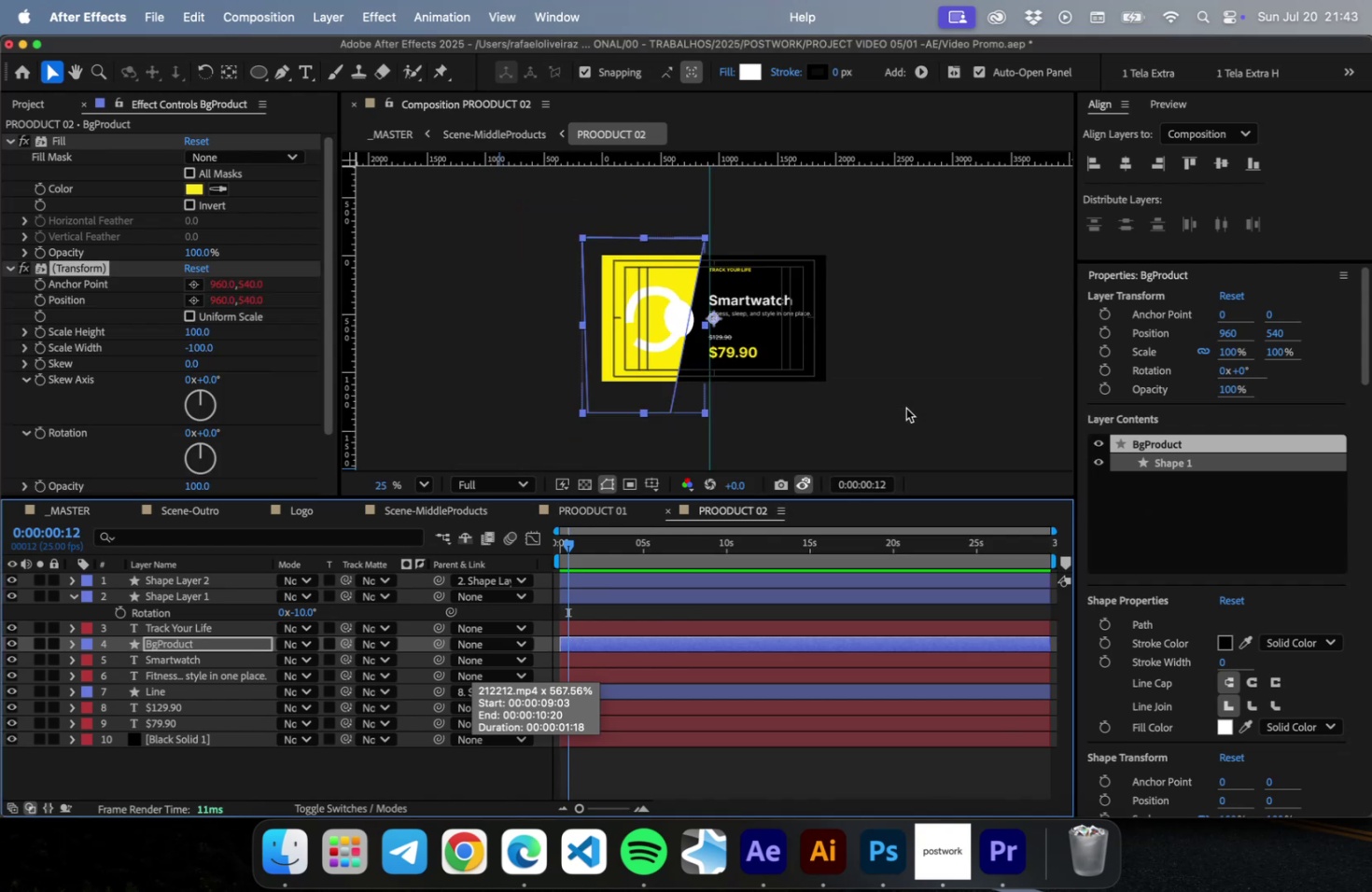 
key(Enter)
 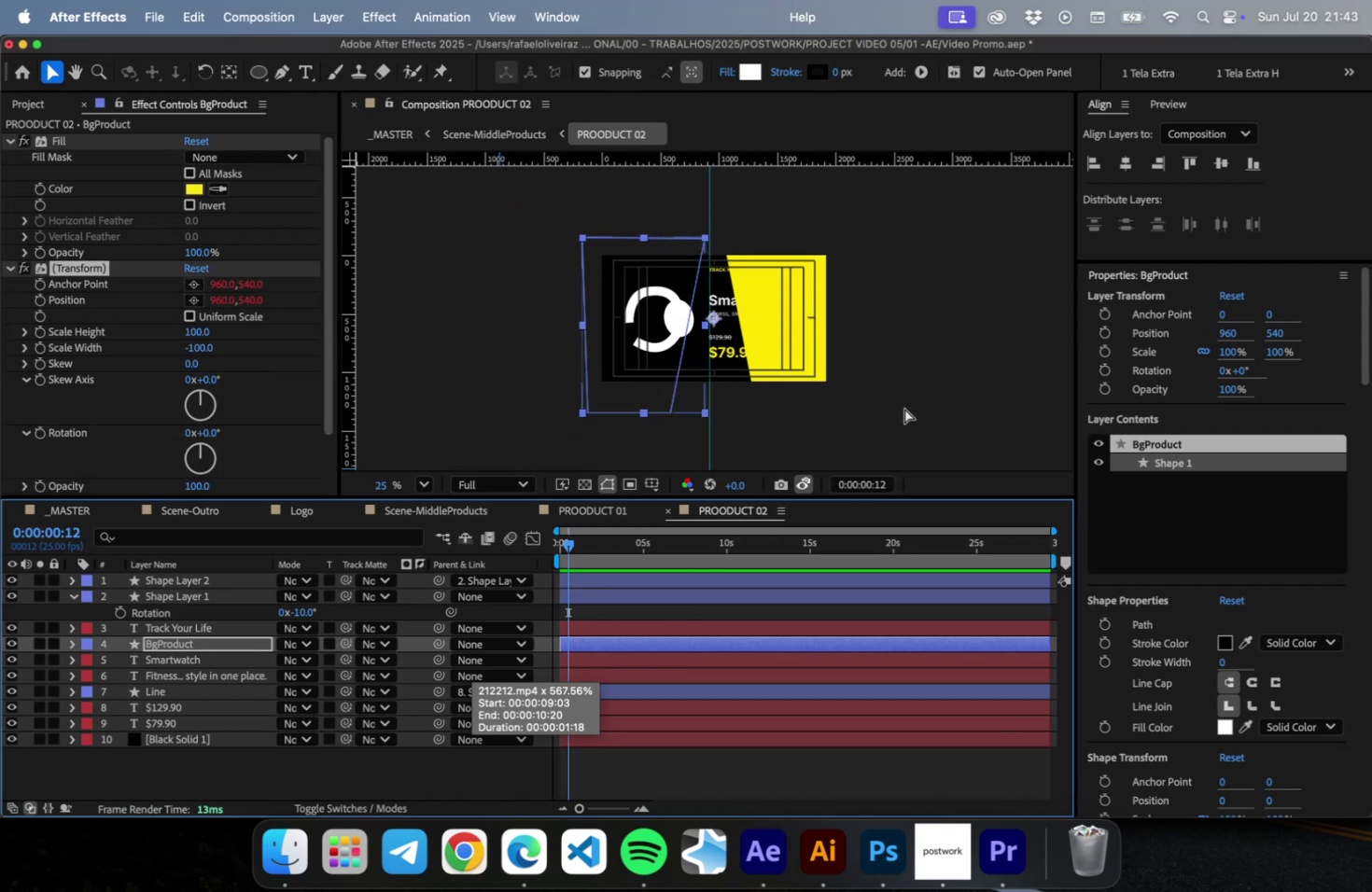 
key(Meta+CommandLeft)
 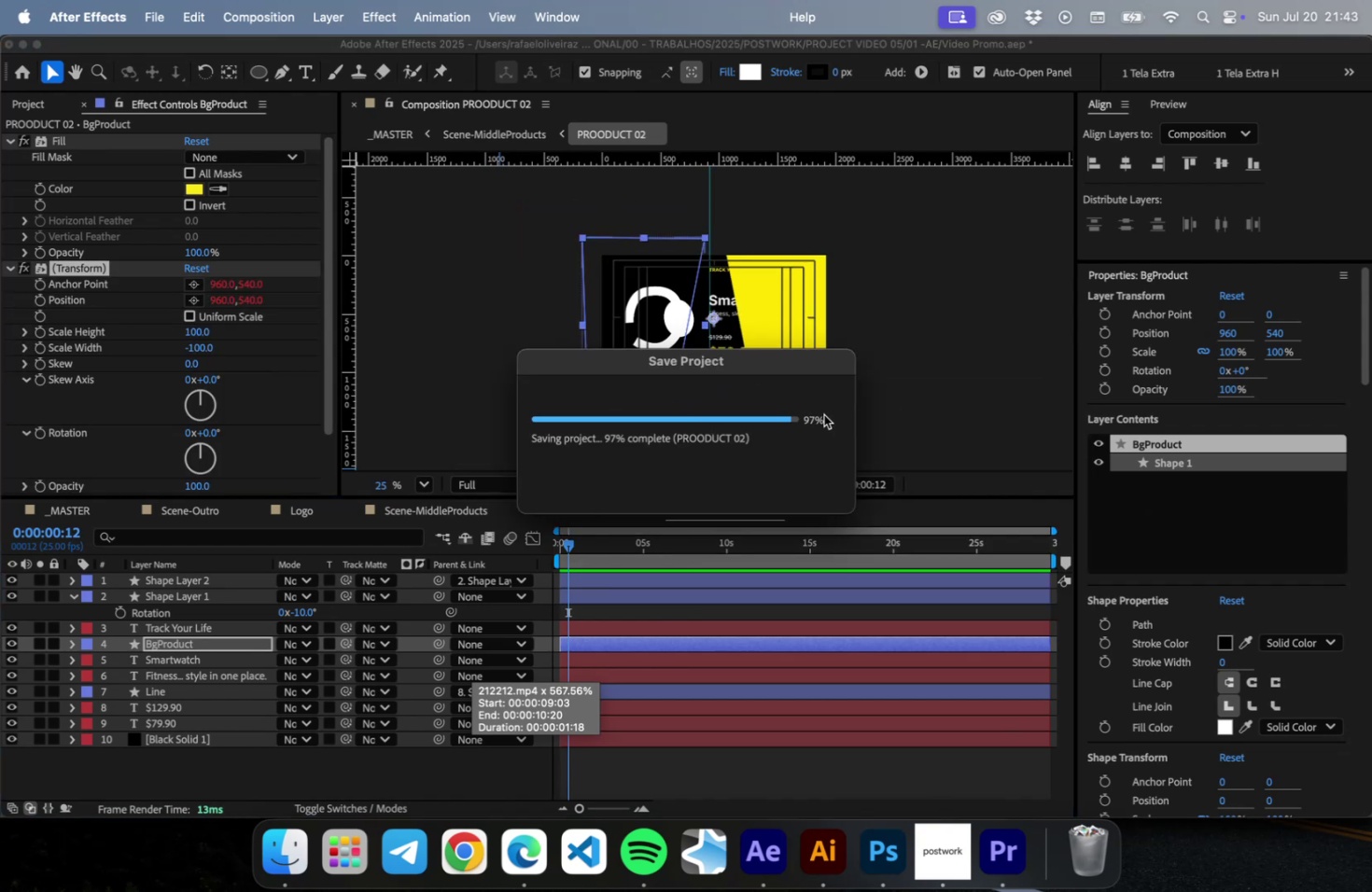 
key(Meta+S)
 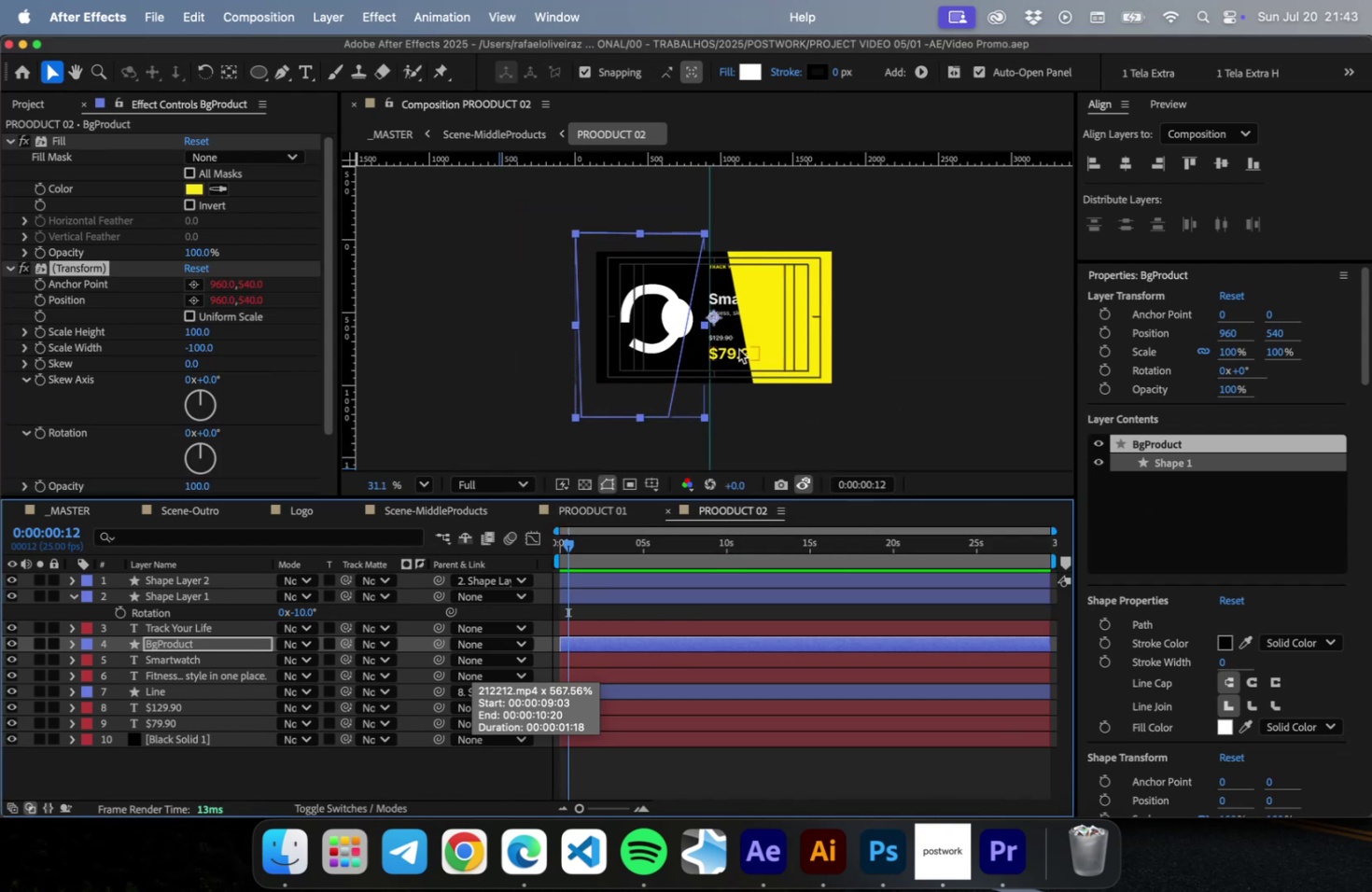 
scroll: coordinate [738, 349], scroll_direction: up, amount: 10.0
 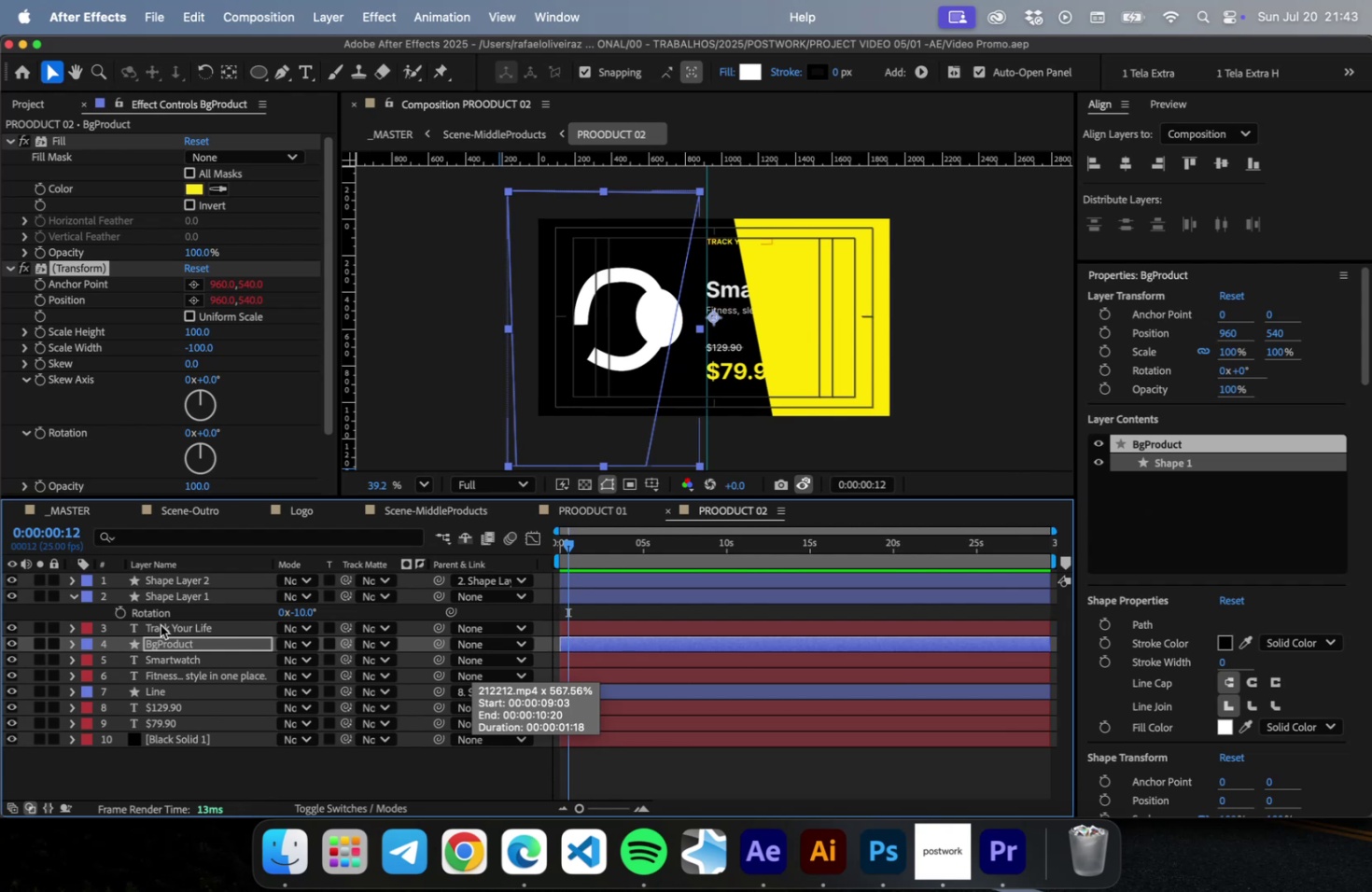 
left_click([168, 658])
 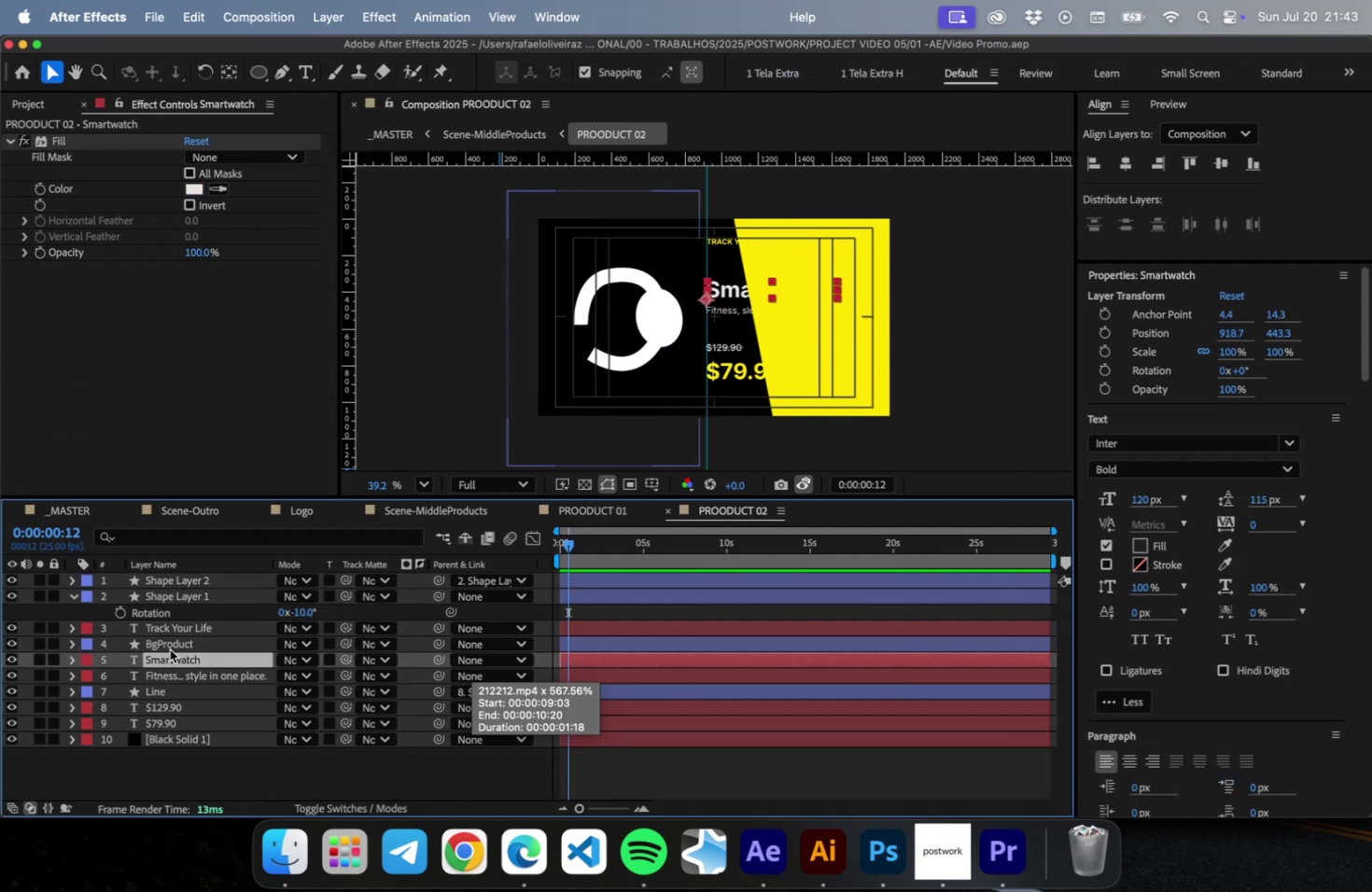 
hold_key(key=ShiftLeft, duration=1.27)
left_click([170, 648])
 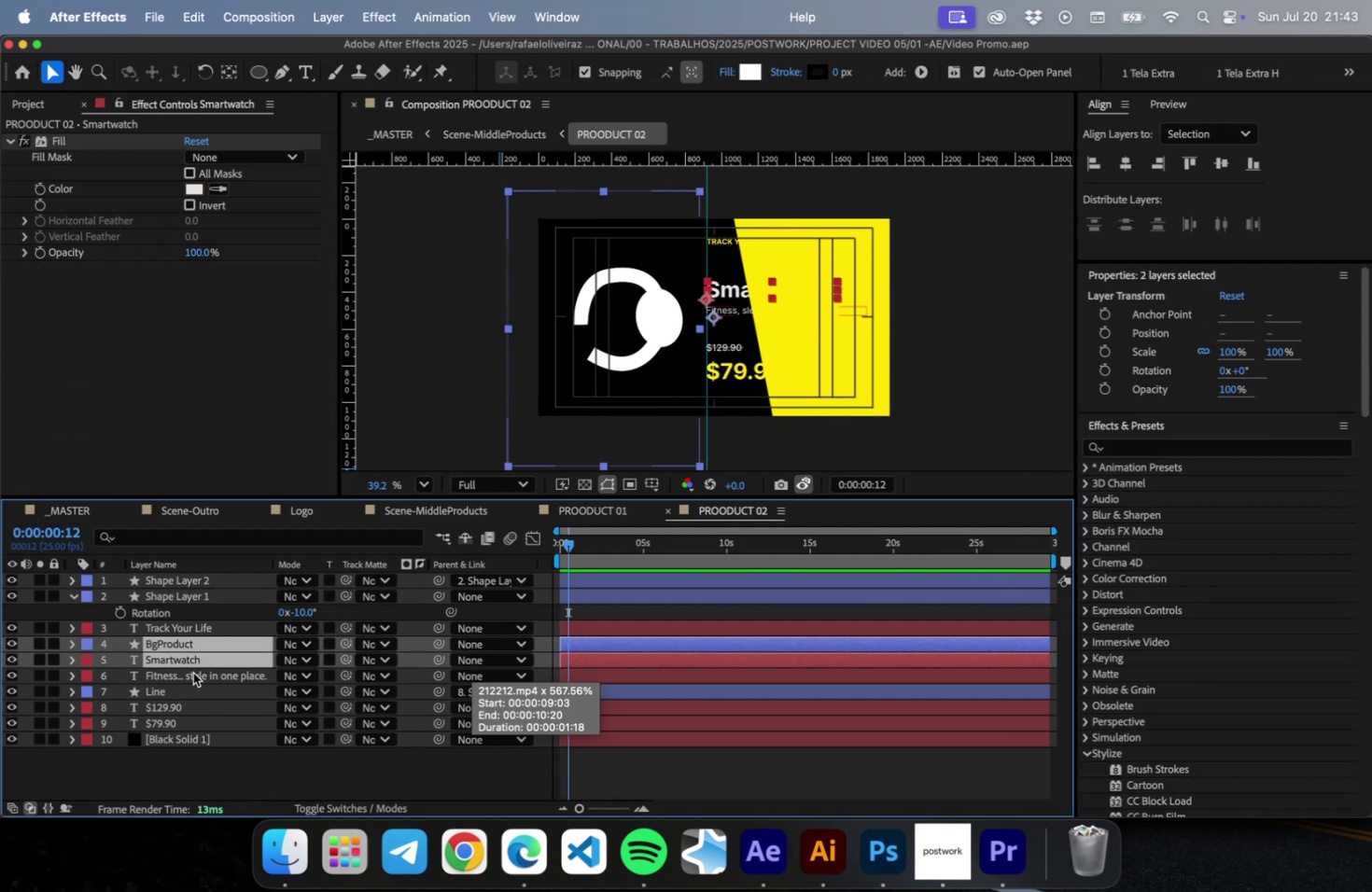 
left_click([193, 672])
 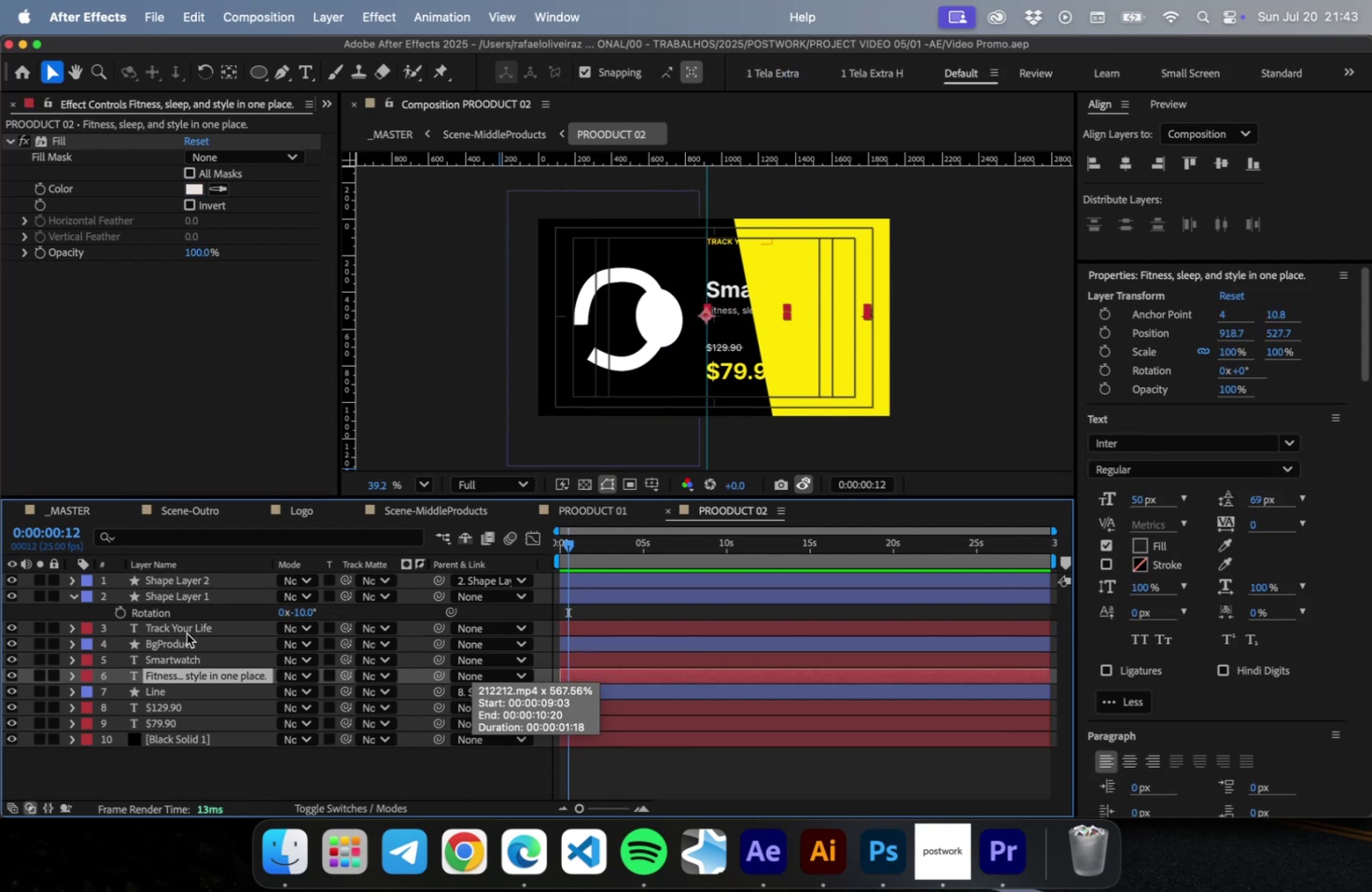 
hold_key(key=CommandLeft, duration=5.2)
left_click([185, 645])
 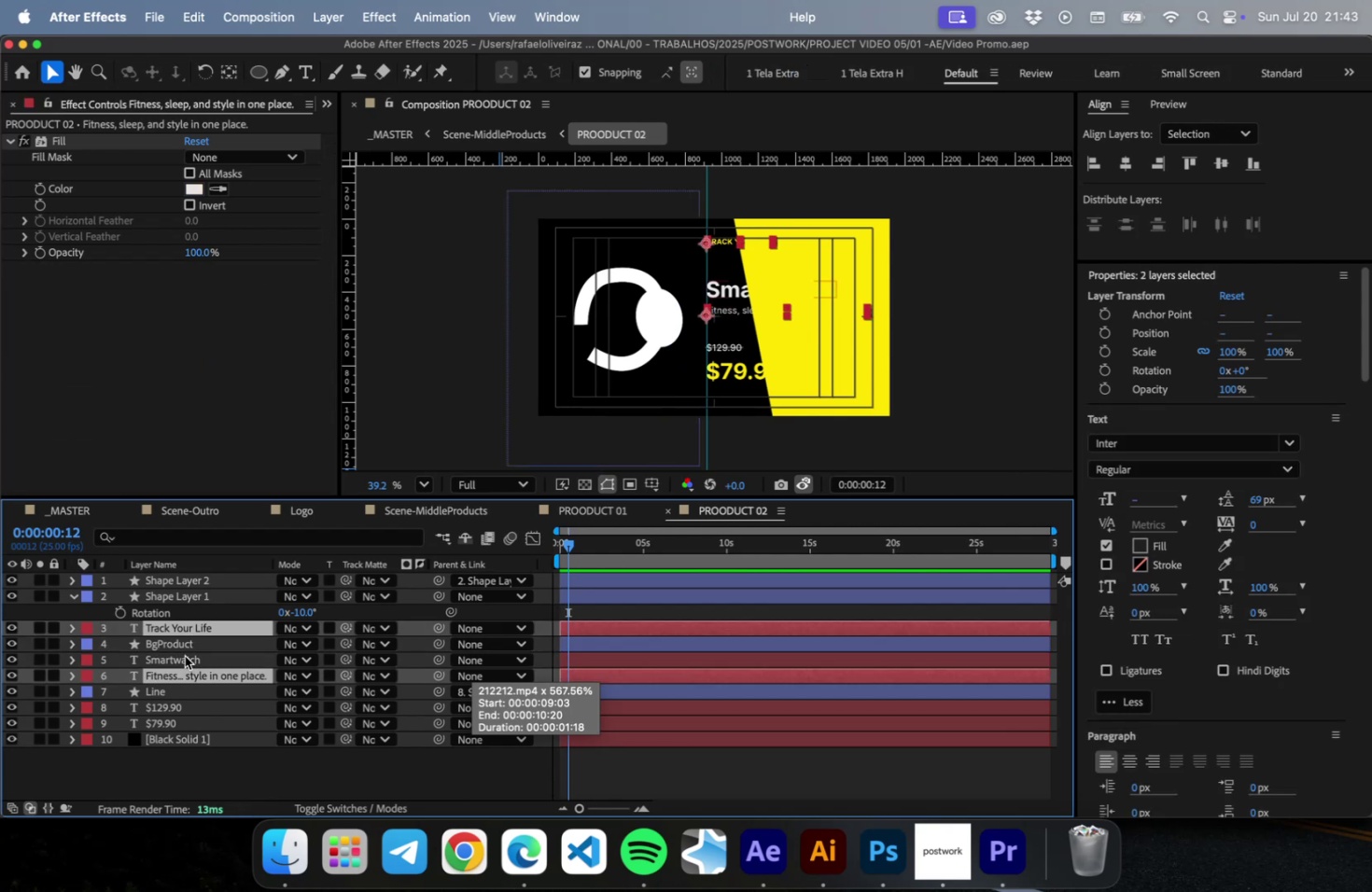 
double_click([185, 656])
 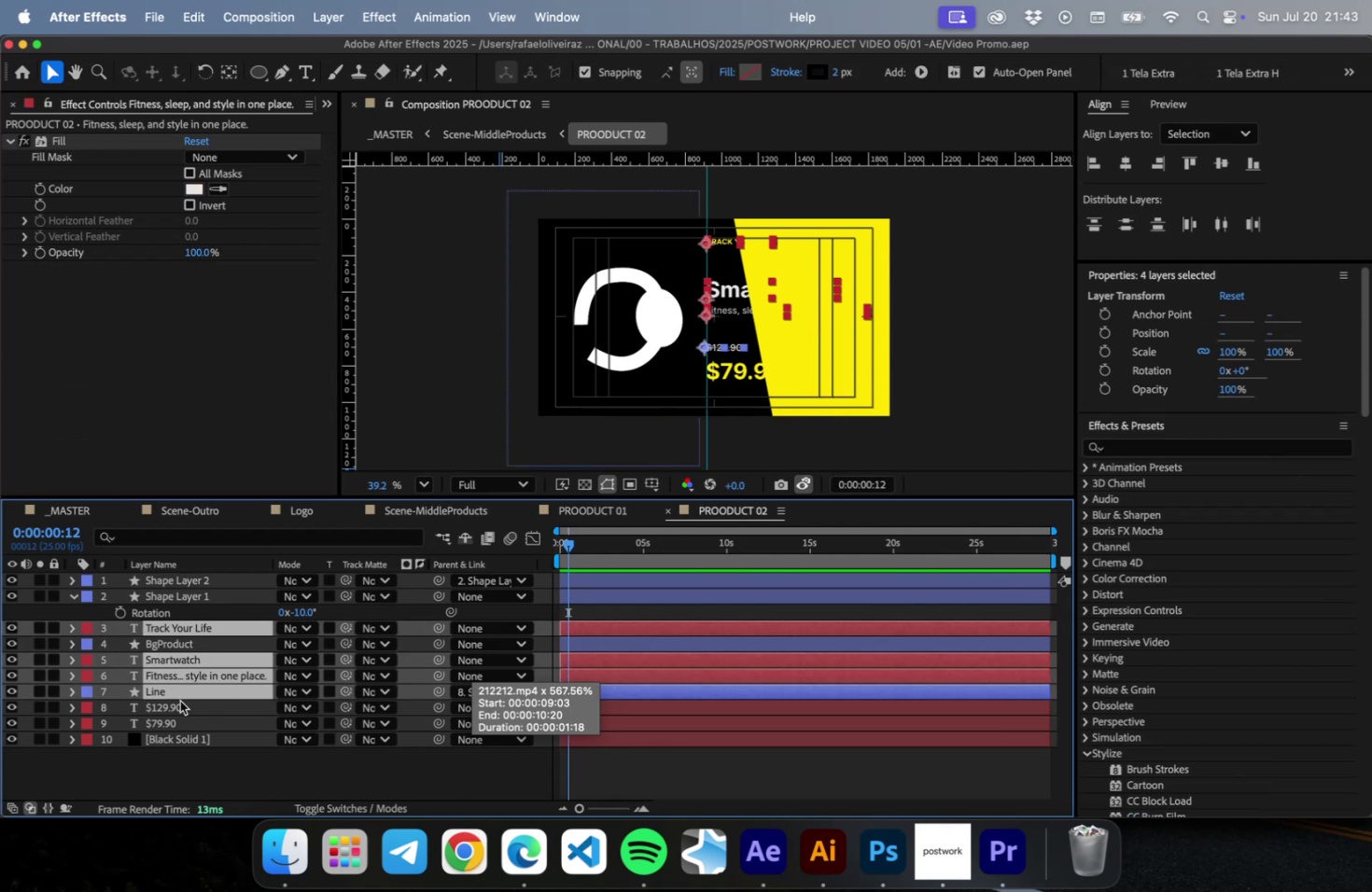 
double_click([181, 702])
 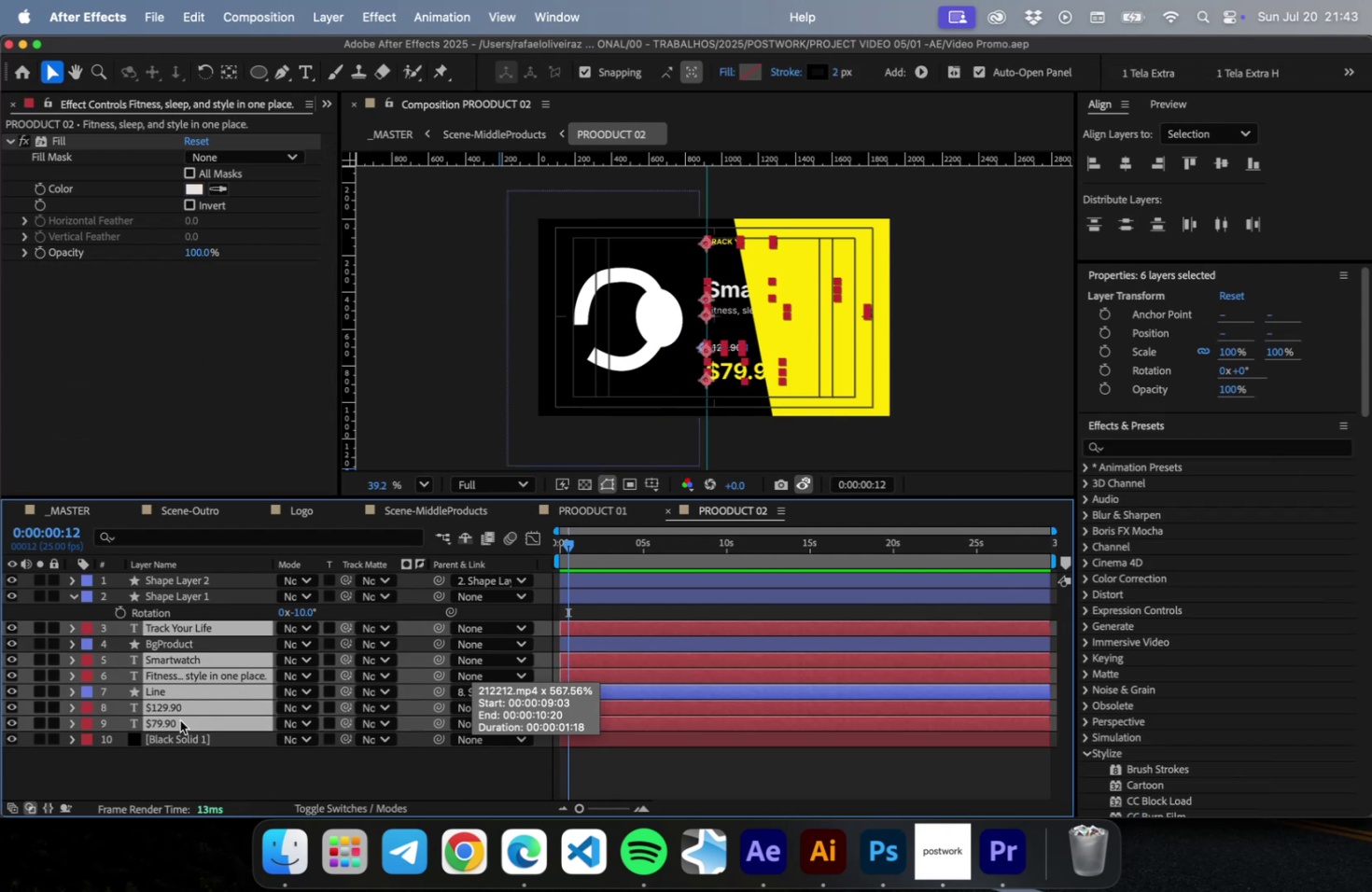 
left_click([180, 719])
 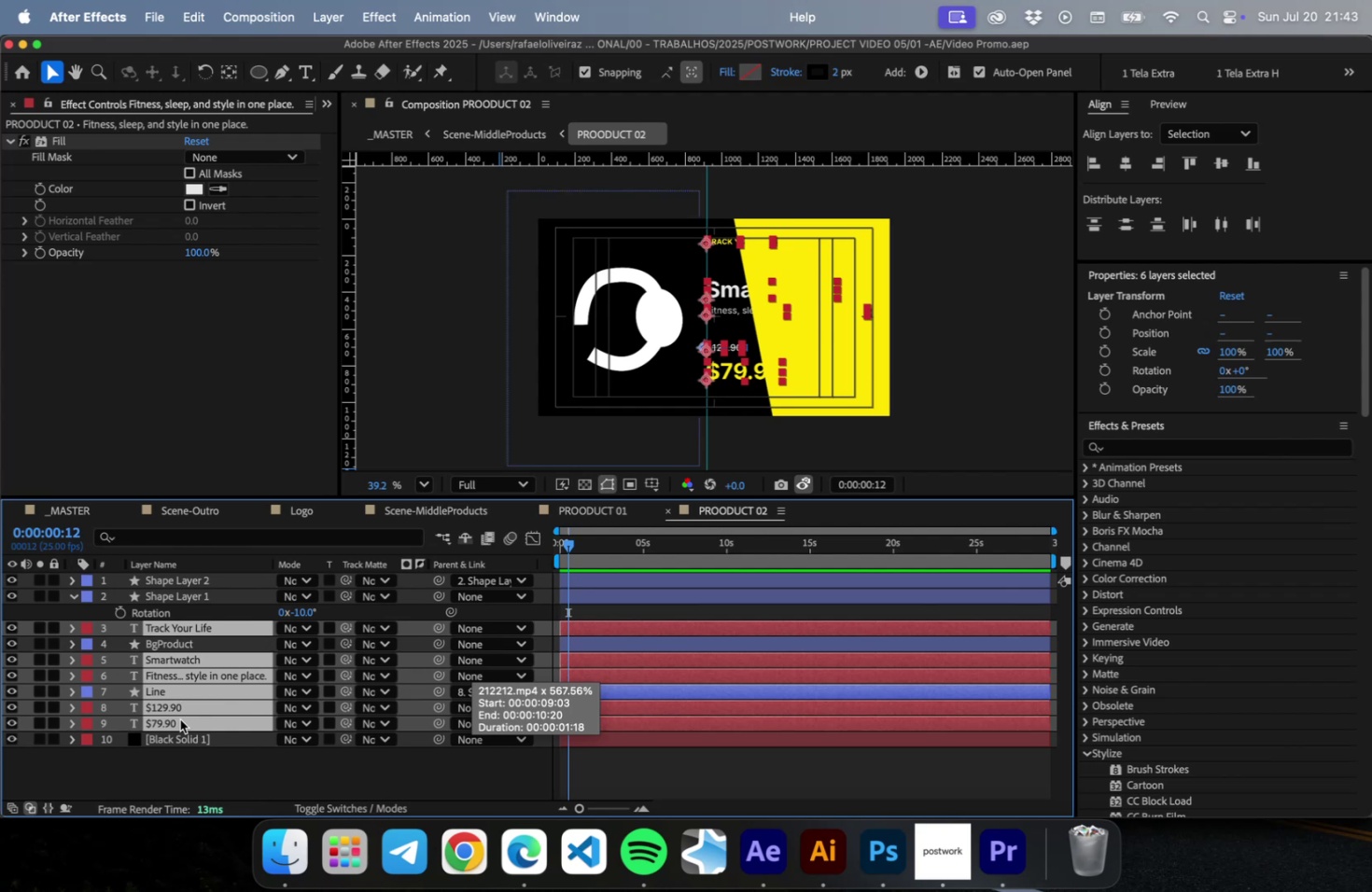 
hold_key(key=ArrowLeft, duration=1.4)
 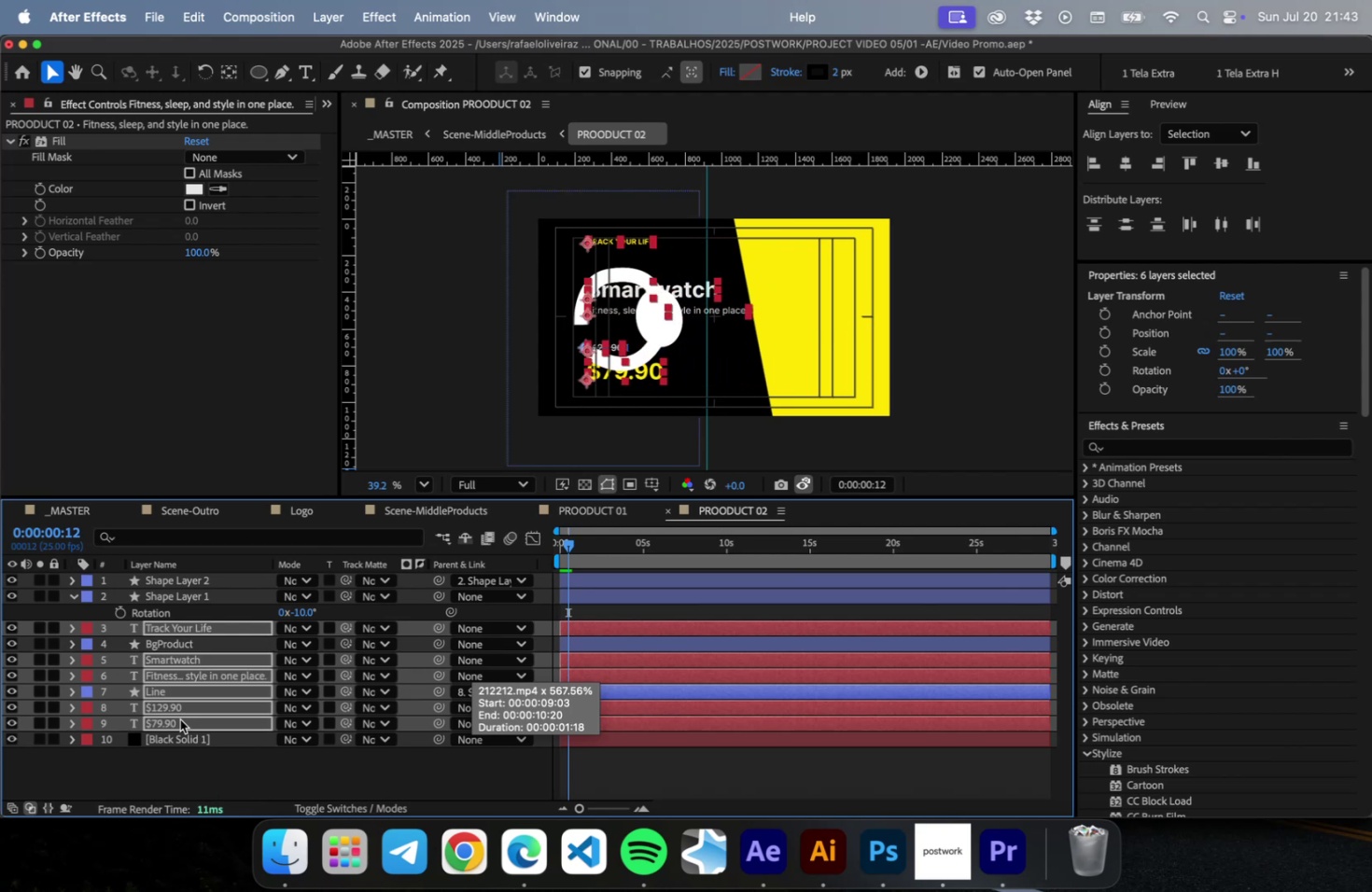 
key(Shift+ArrowLeft)
 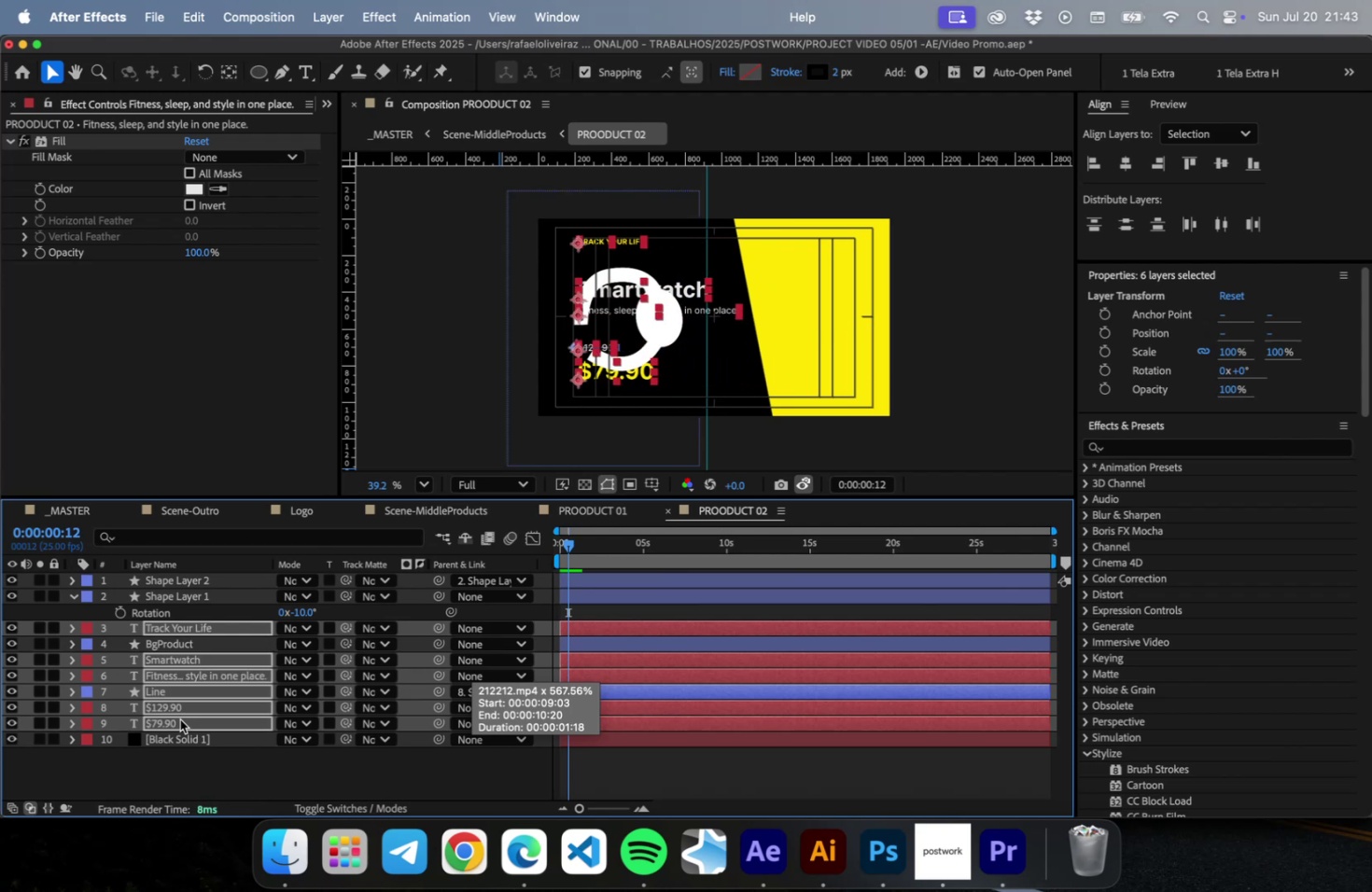 
key(Shift+ArrowLeft)
 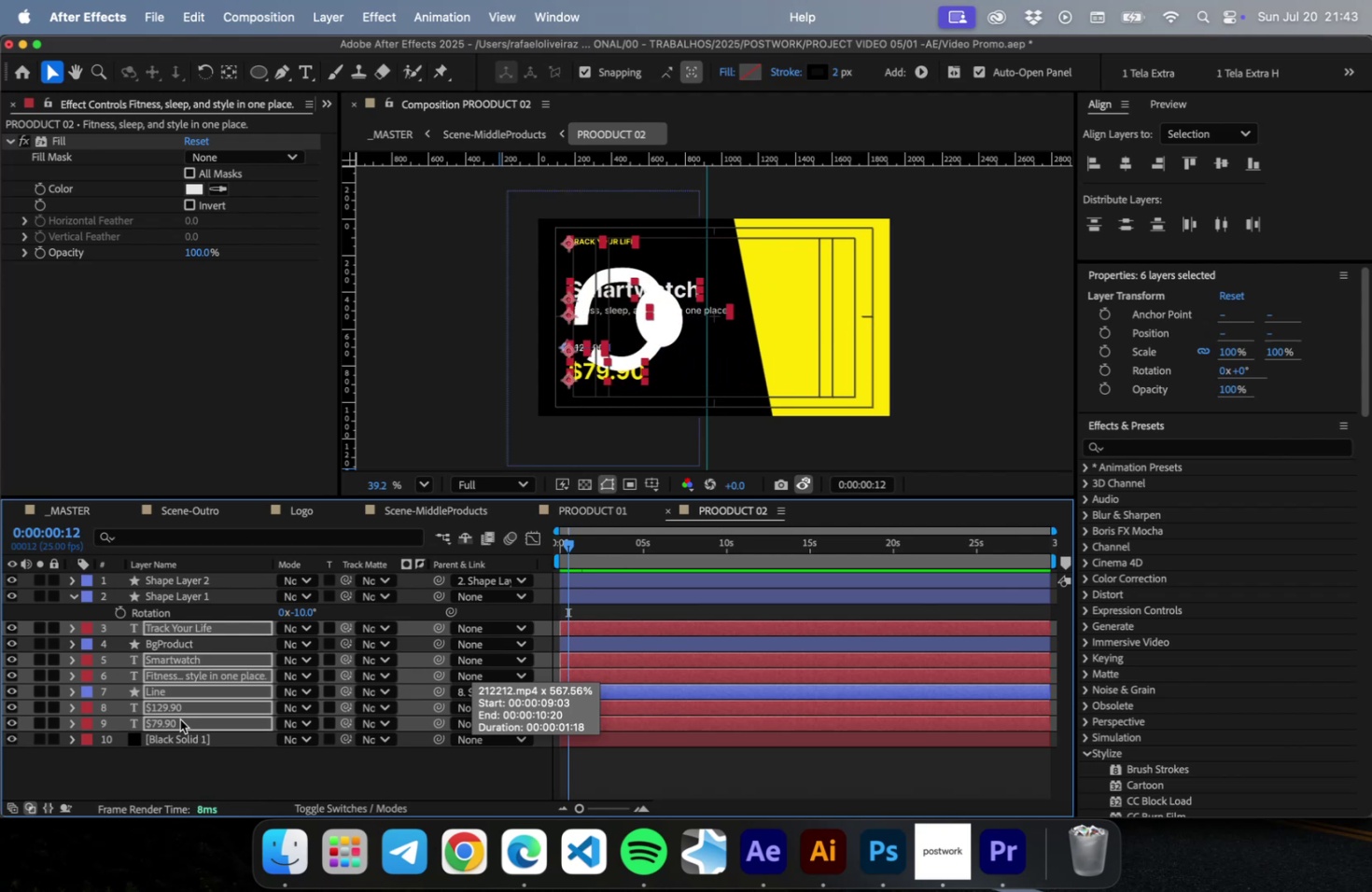 
key(Shift+ArrowLeft)
 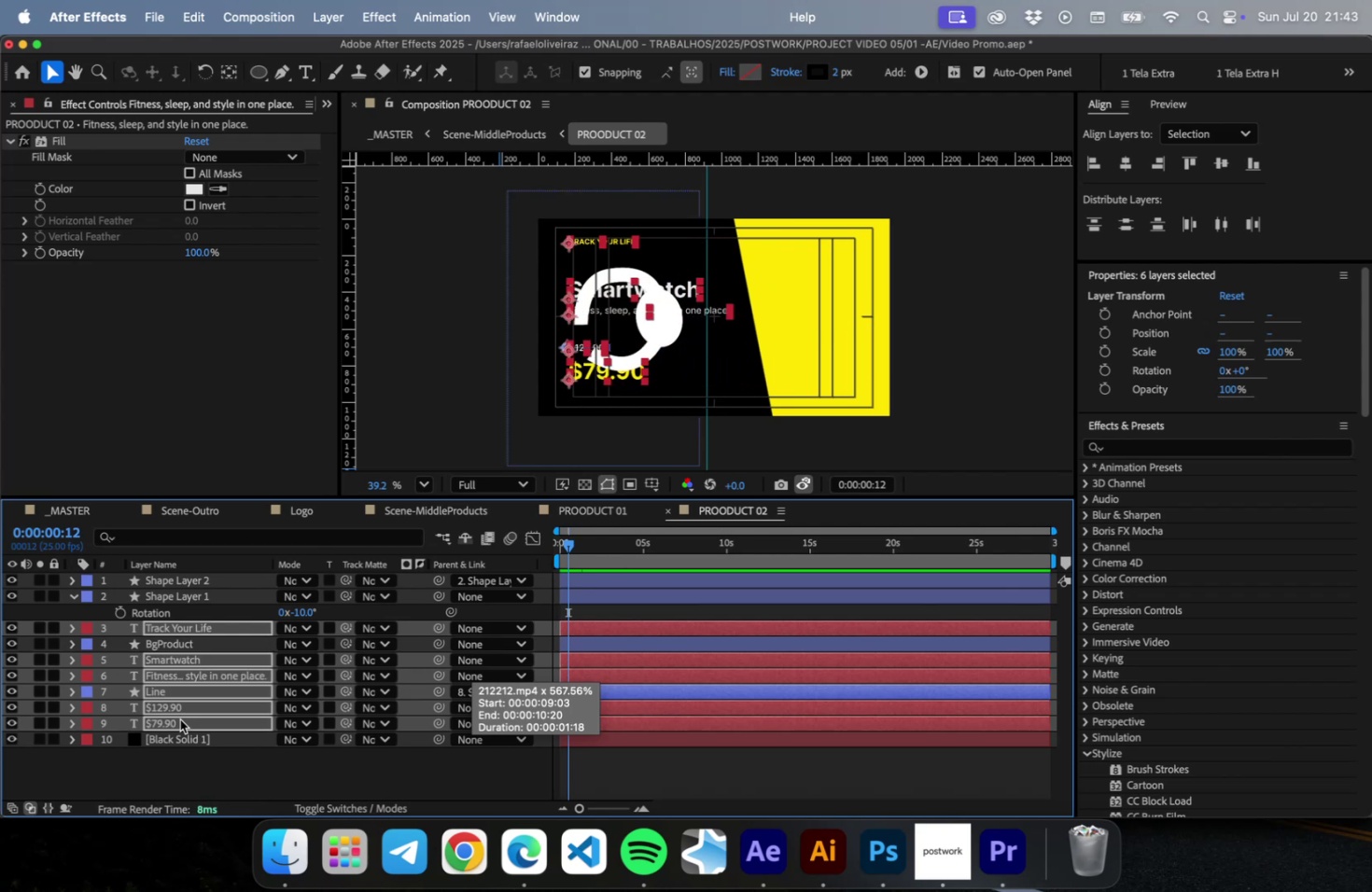 
key(Shift+ArrowRight)
 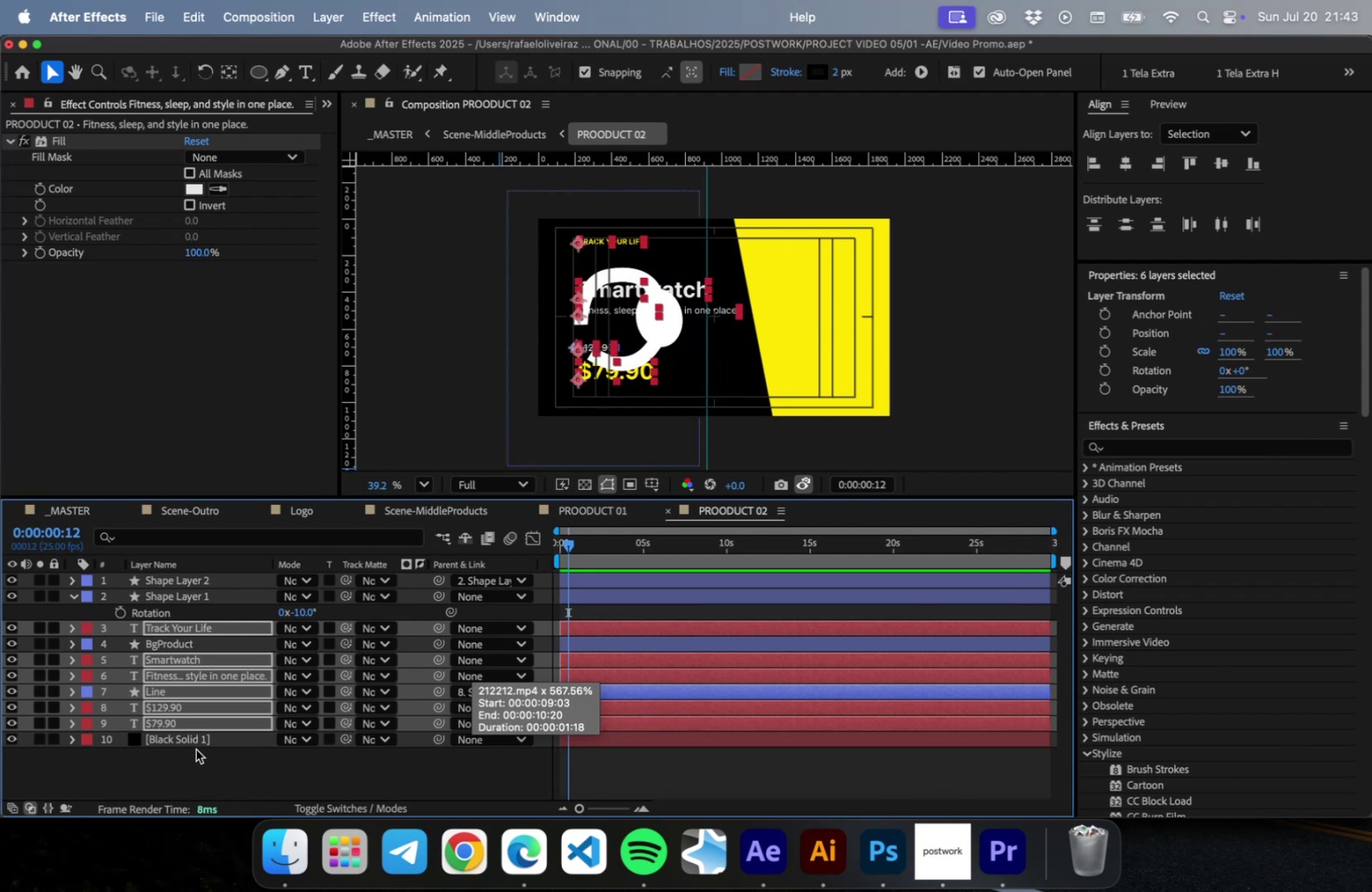 
left_click([196, 752])
 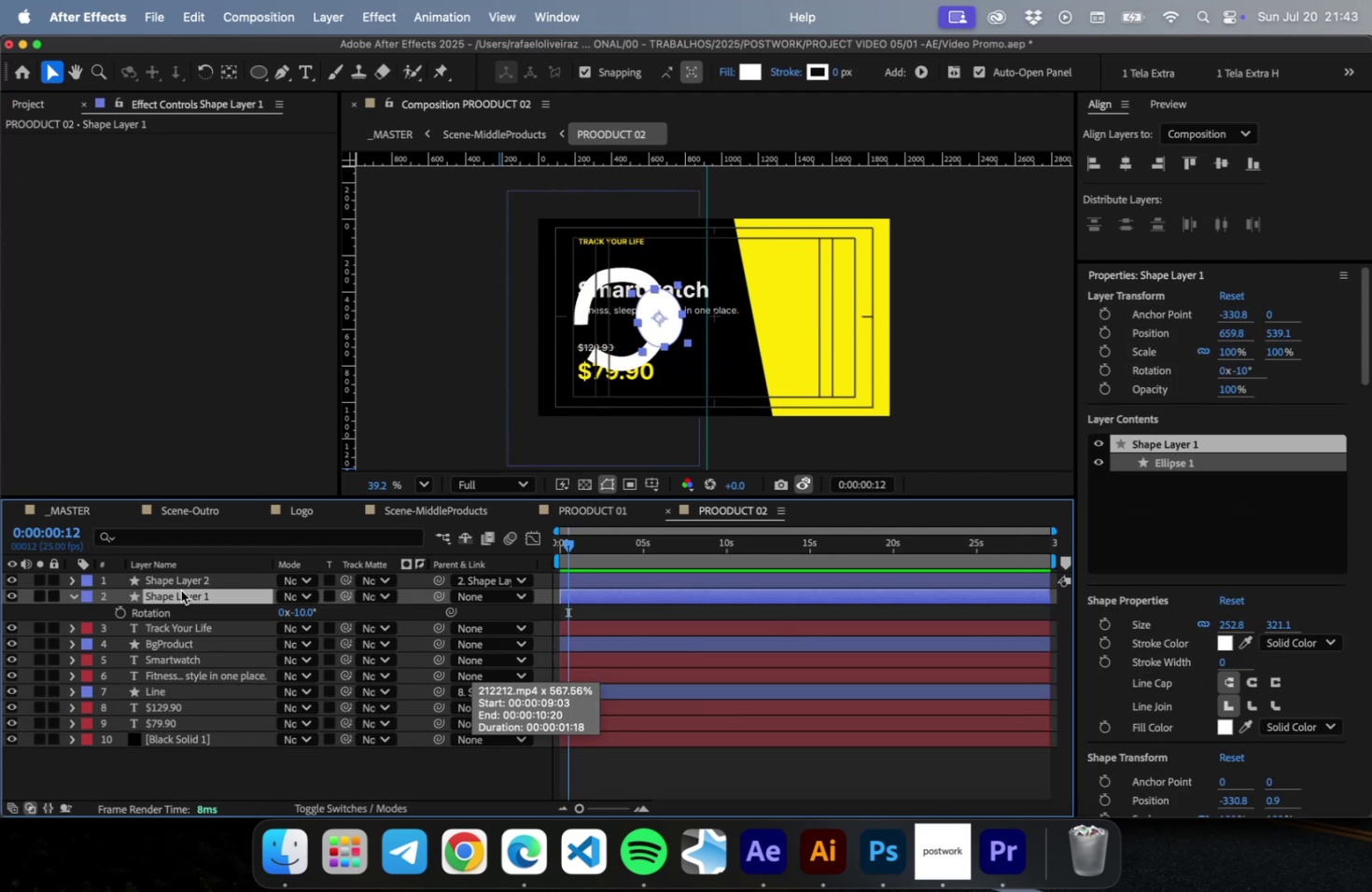 
hold_key(key=ShiftRight, duration=0.73)
 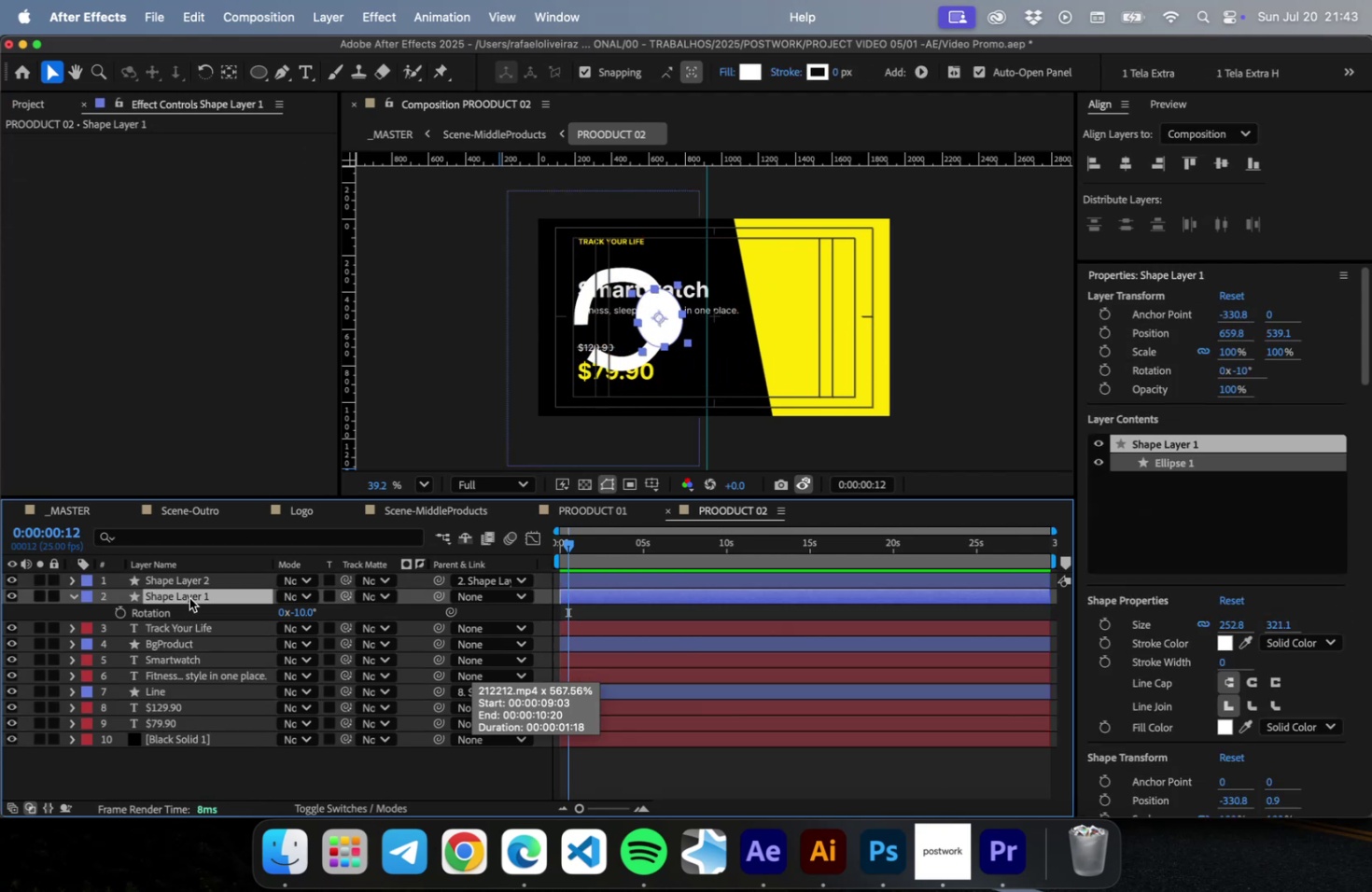 
double_click([189, 597])
 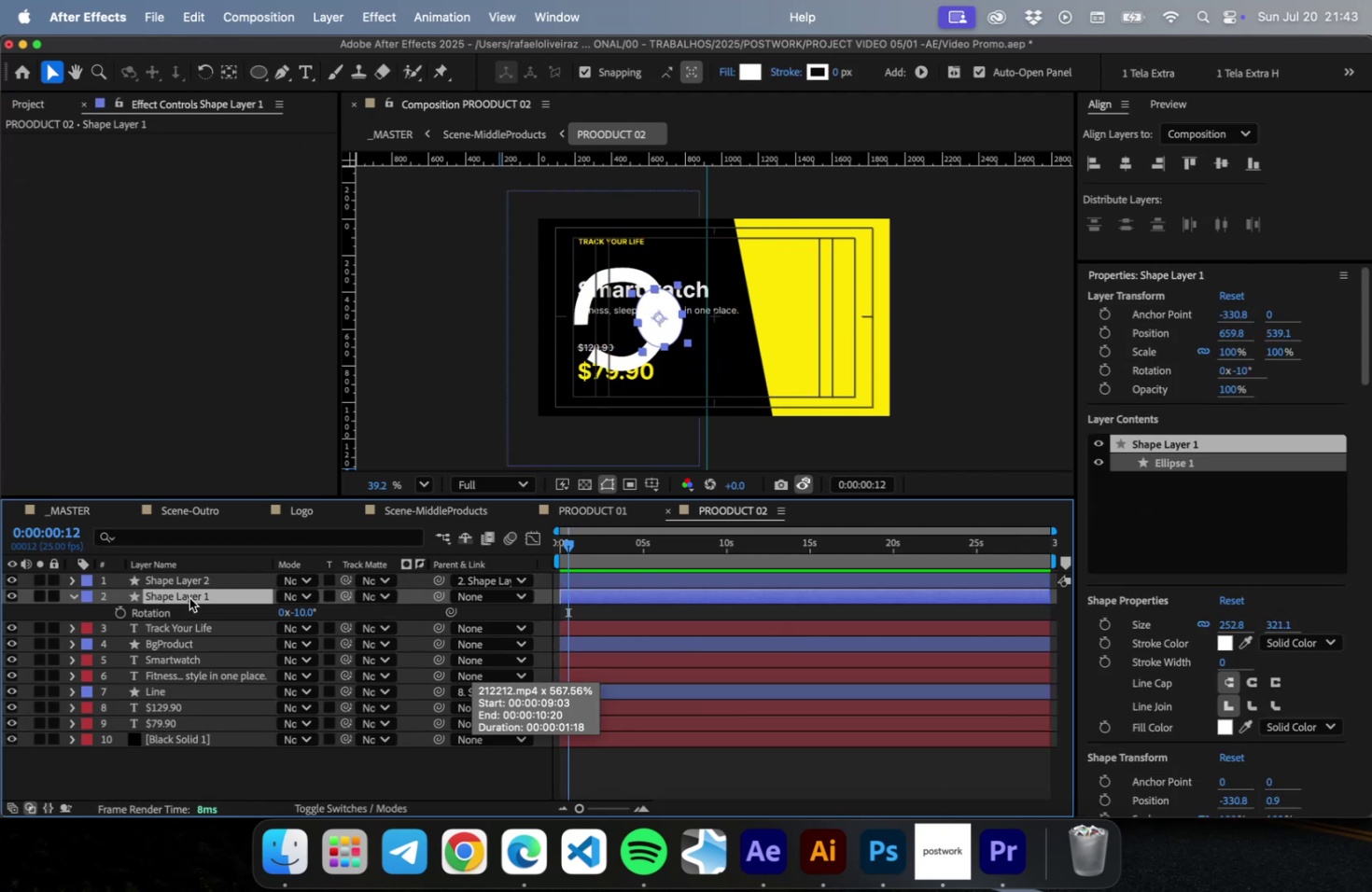 
hold_key(key=ArrowDown, duration=0.43)
 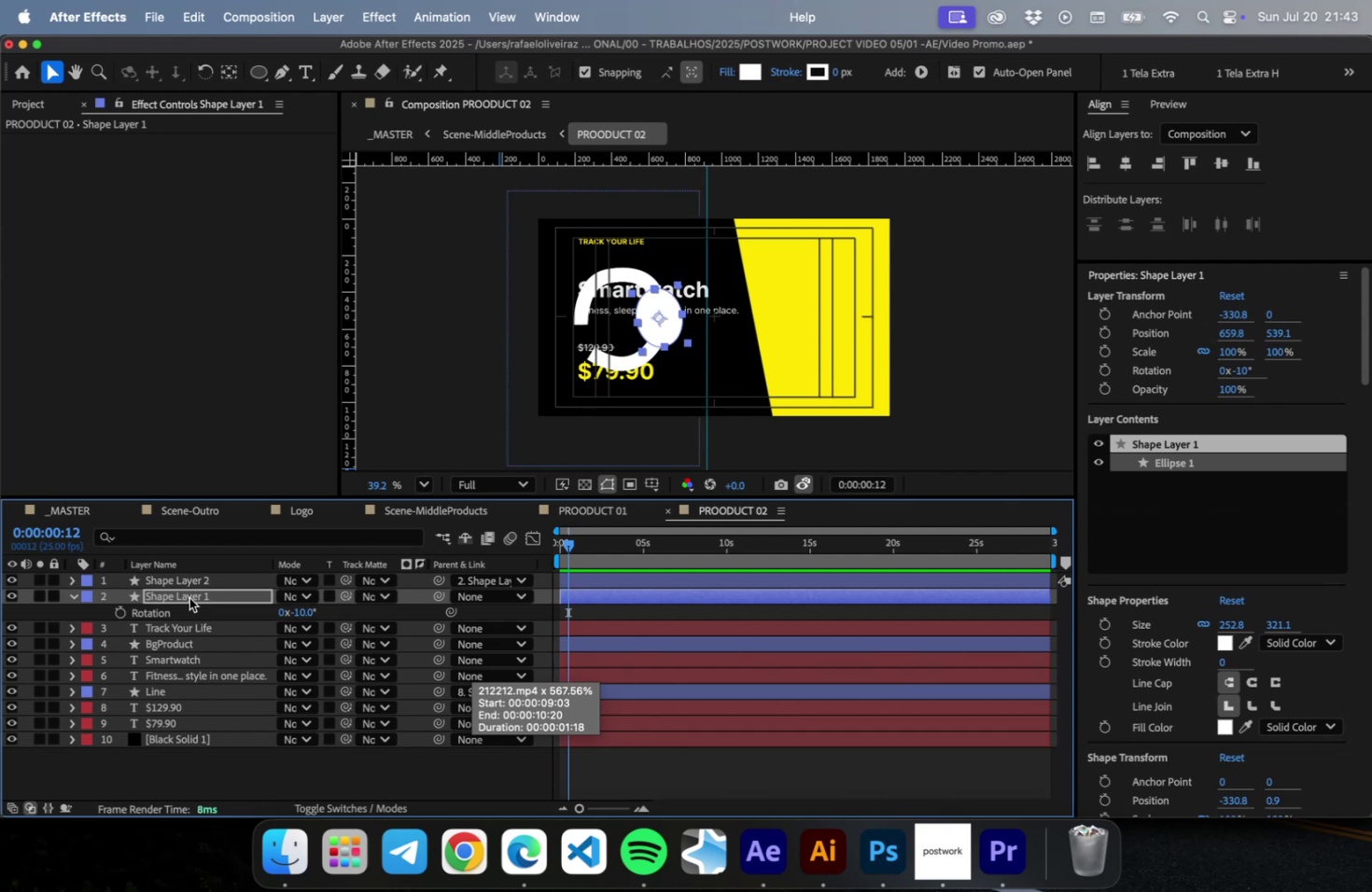 
key(Shift+ArrowUp)
 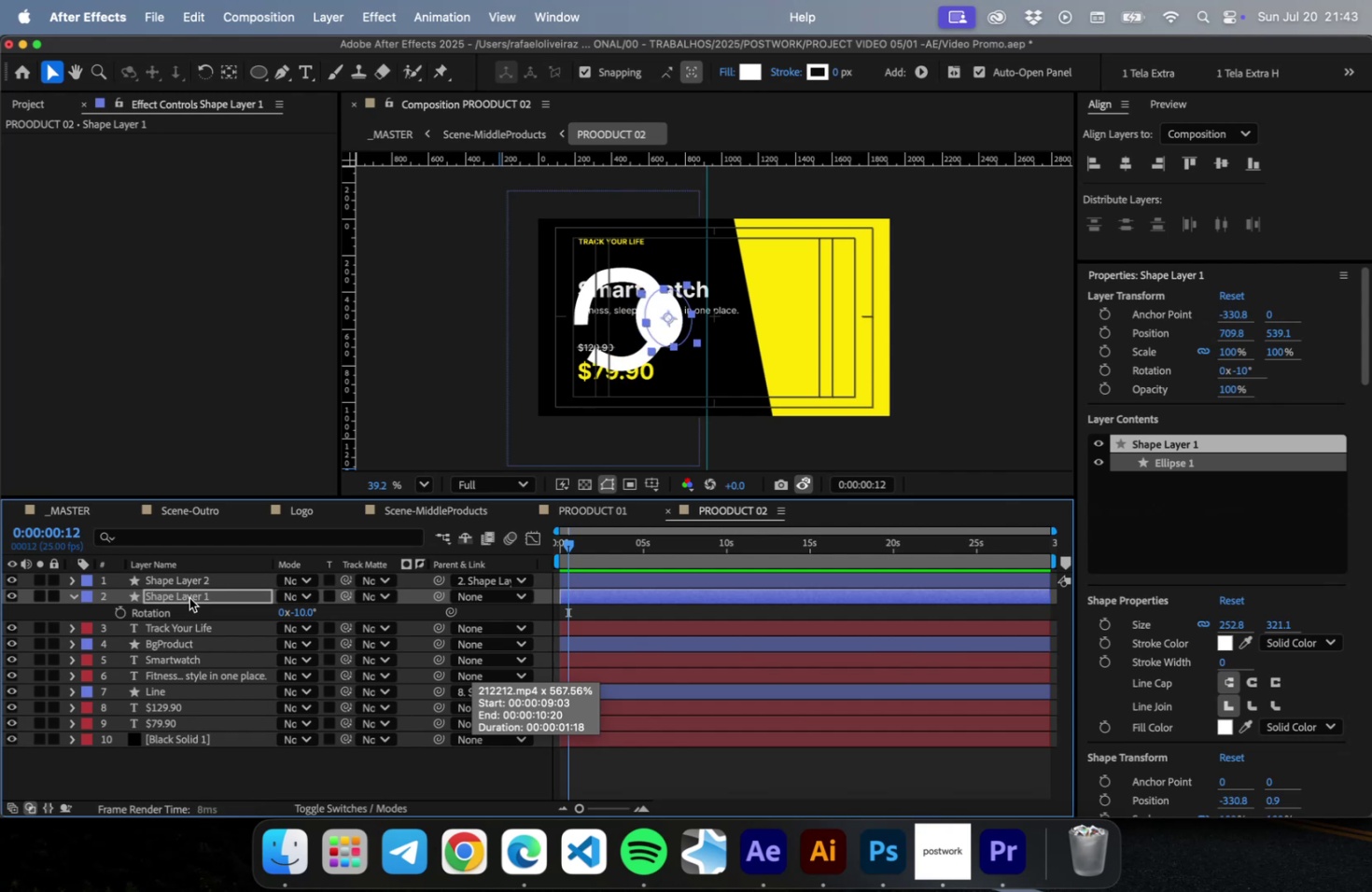 
hold_key(key=ArrowRight, duration=1.51)
 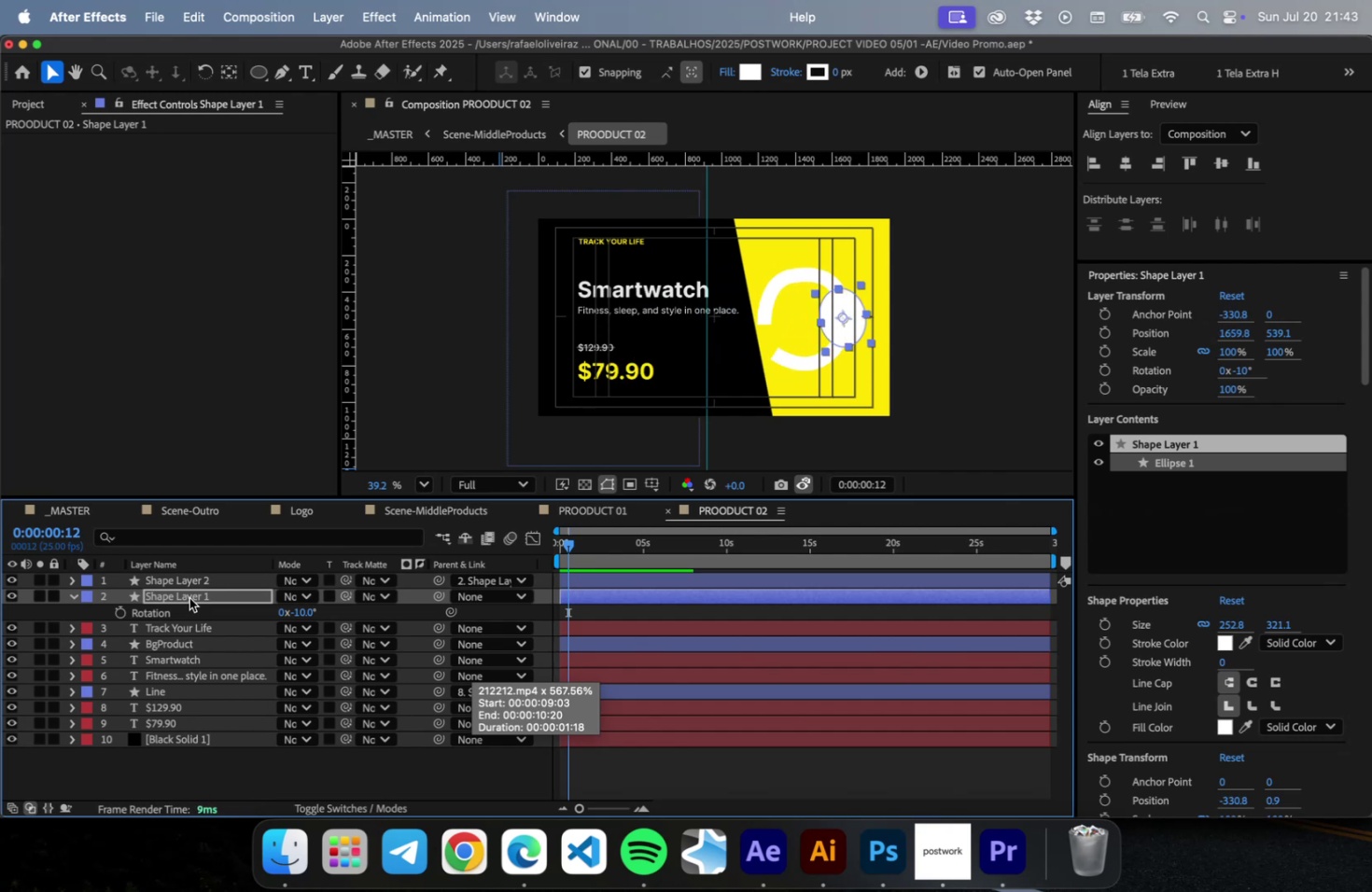 
hold_key(key=ArrowRight, duration=0.52)
 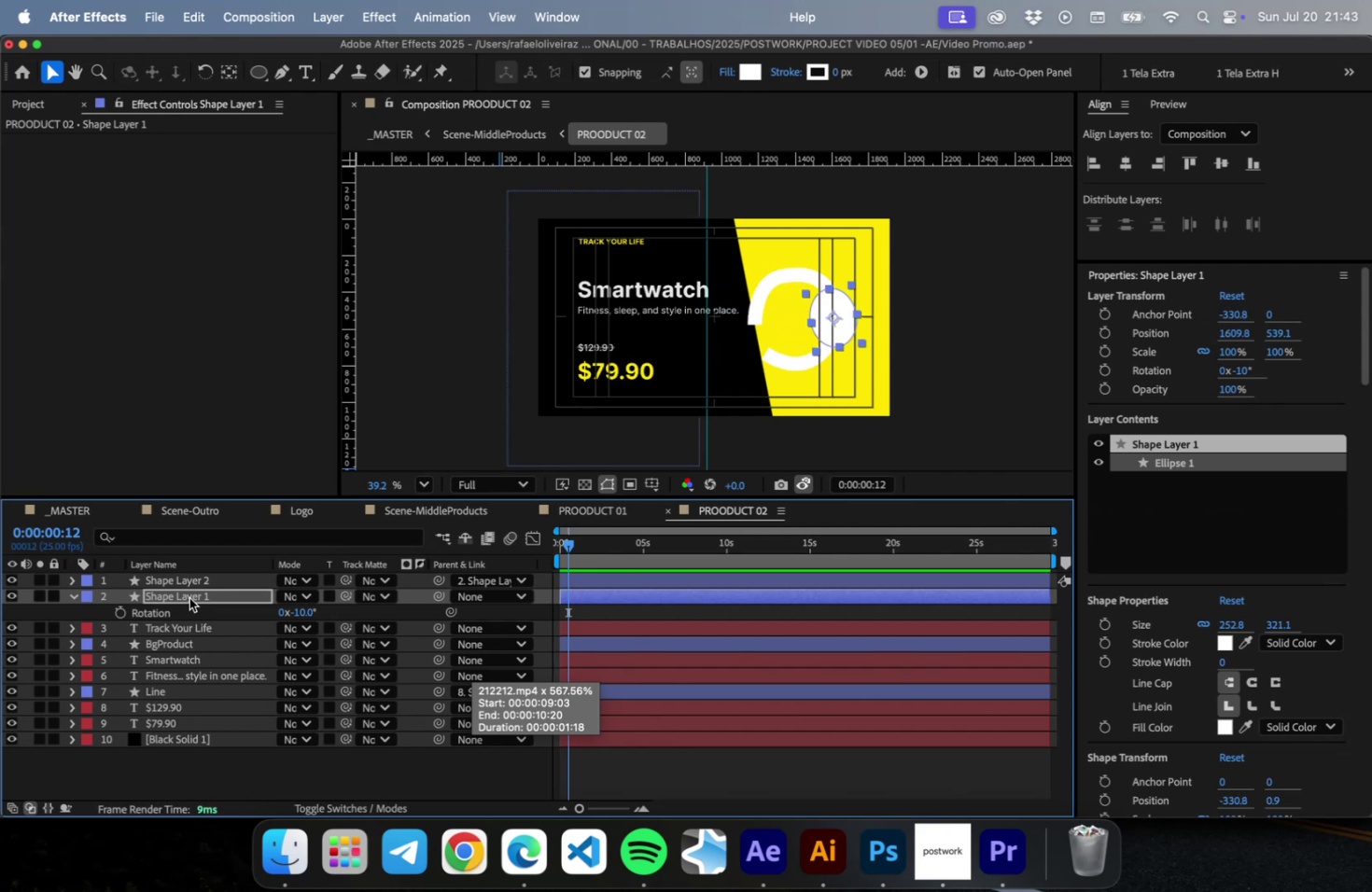 
key(Shift+ArrowLeft)
 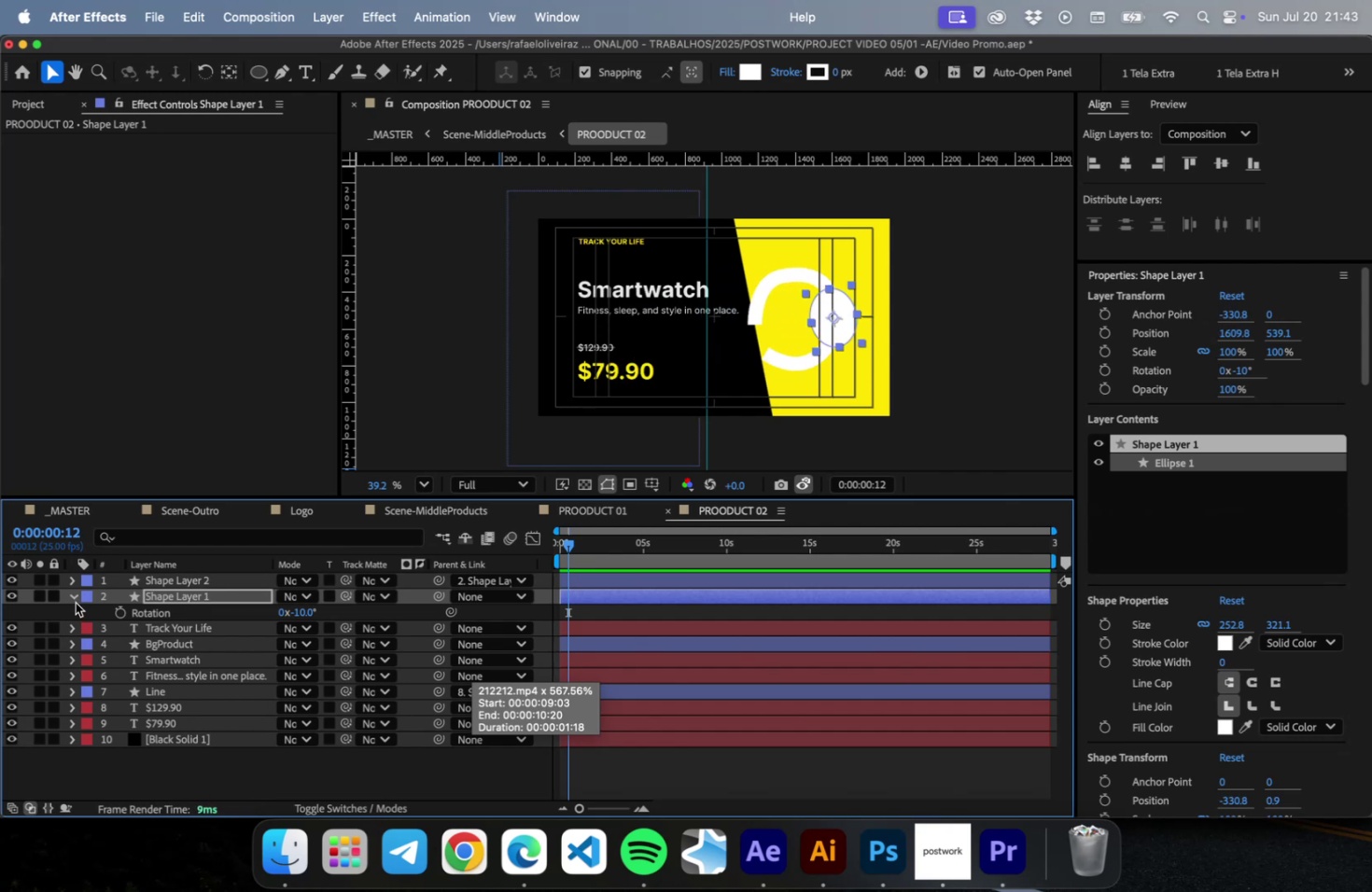 
right_click([185, 601])
 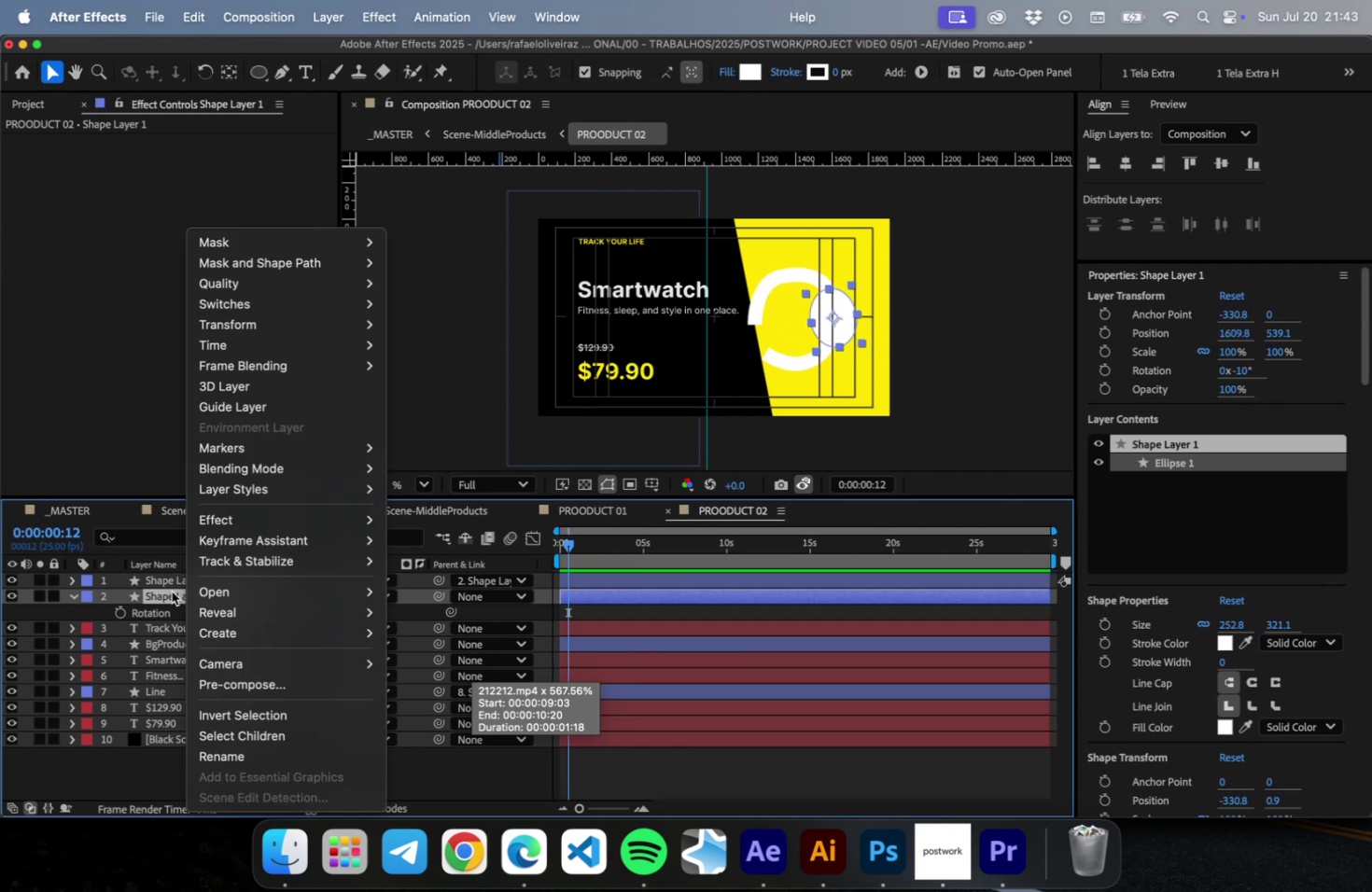 
left_click([172, 591])
 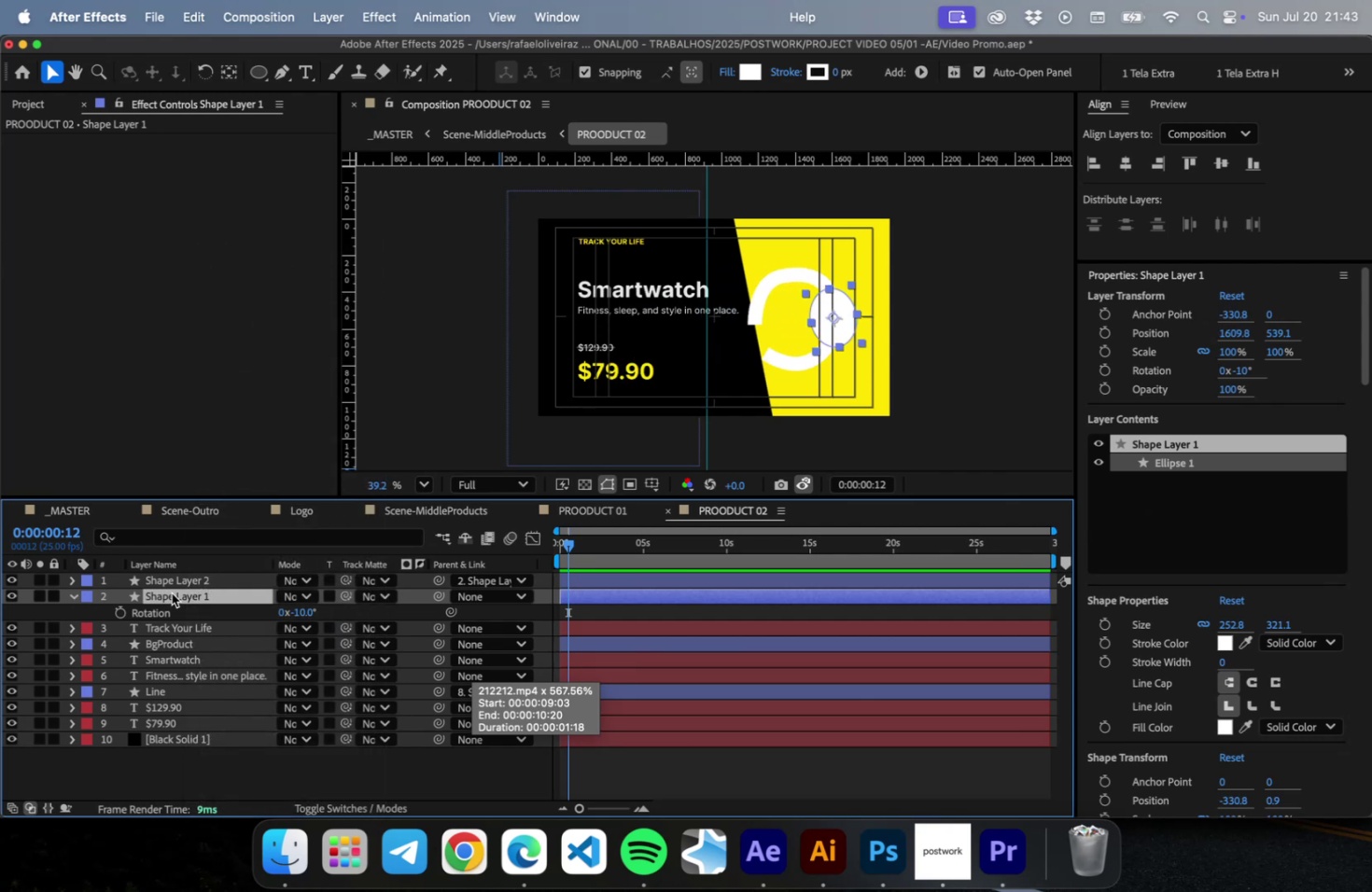 
type( flo)
 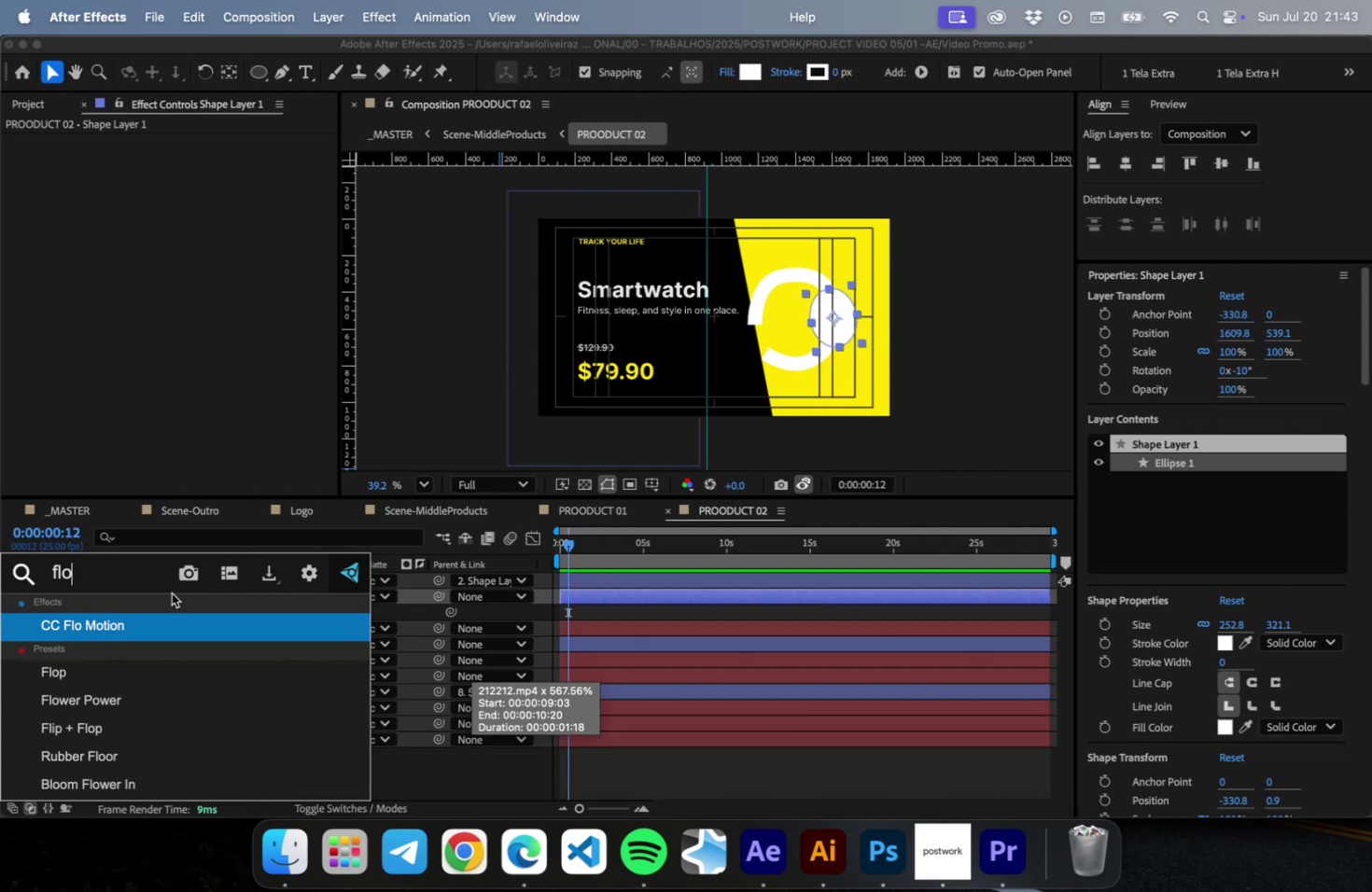 
key(ArrowDown)
 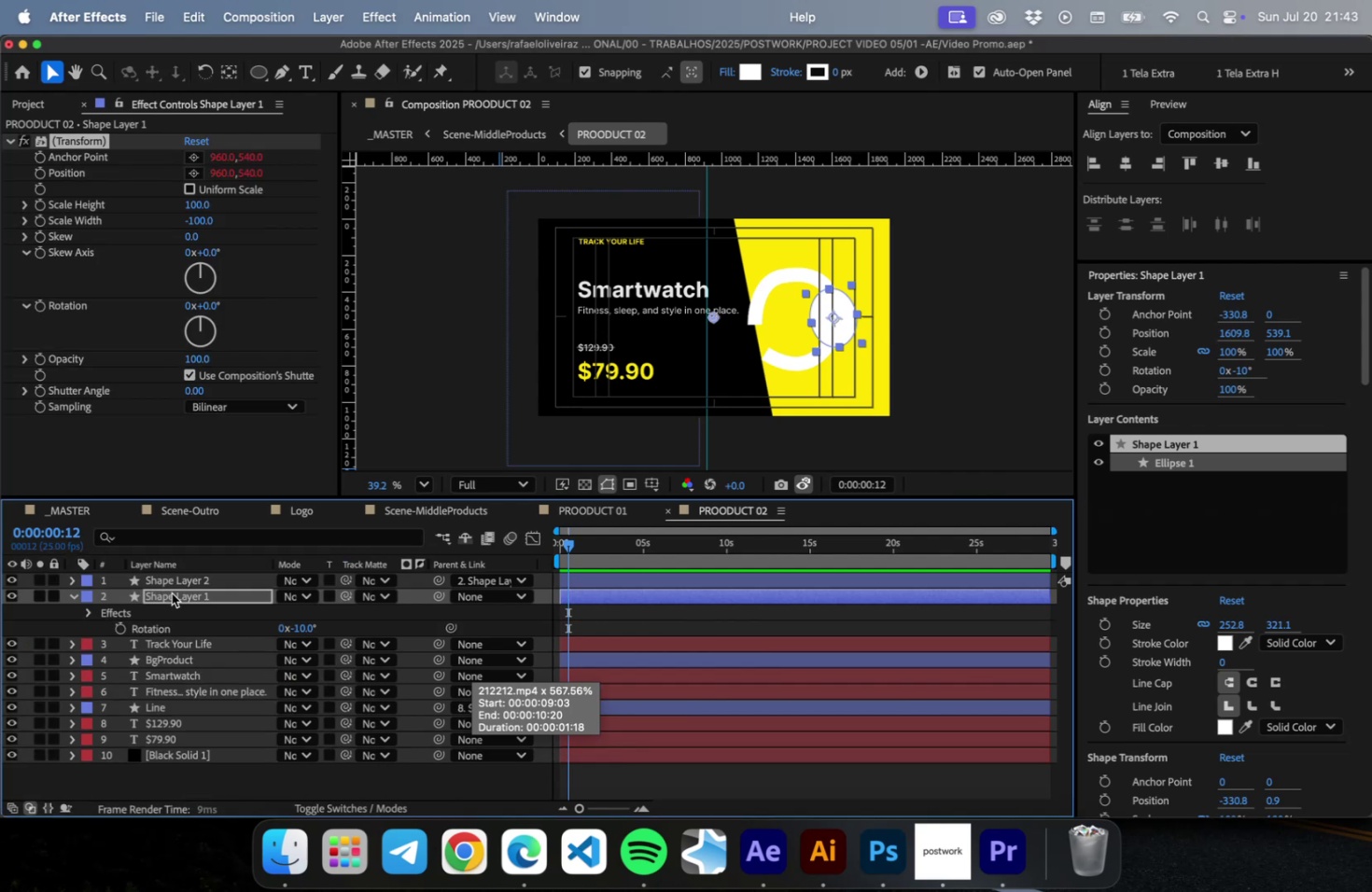 
key(Enter)
 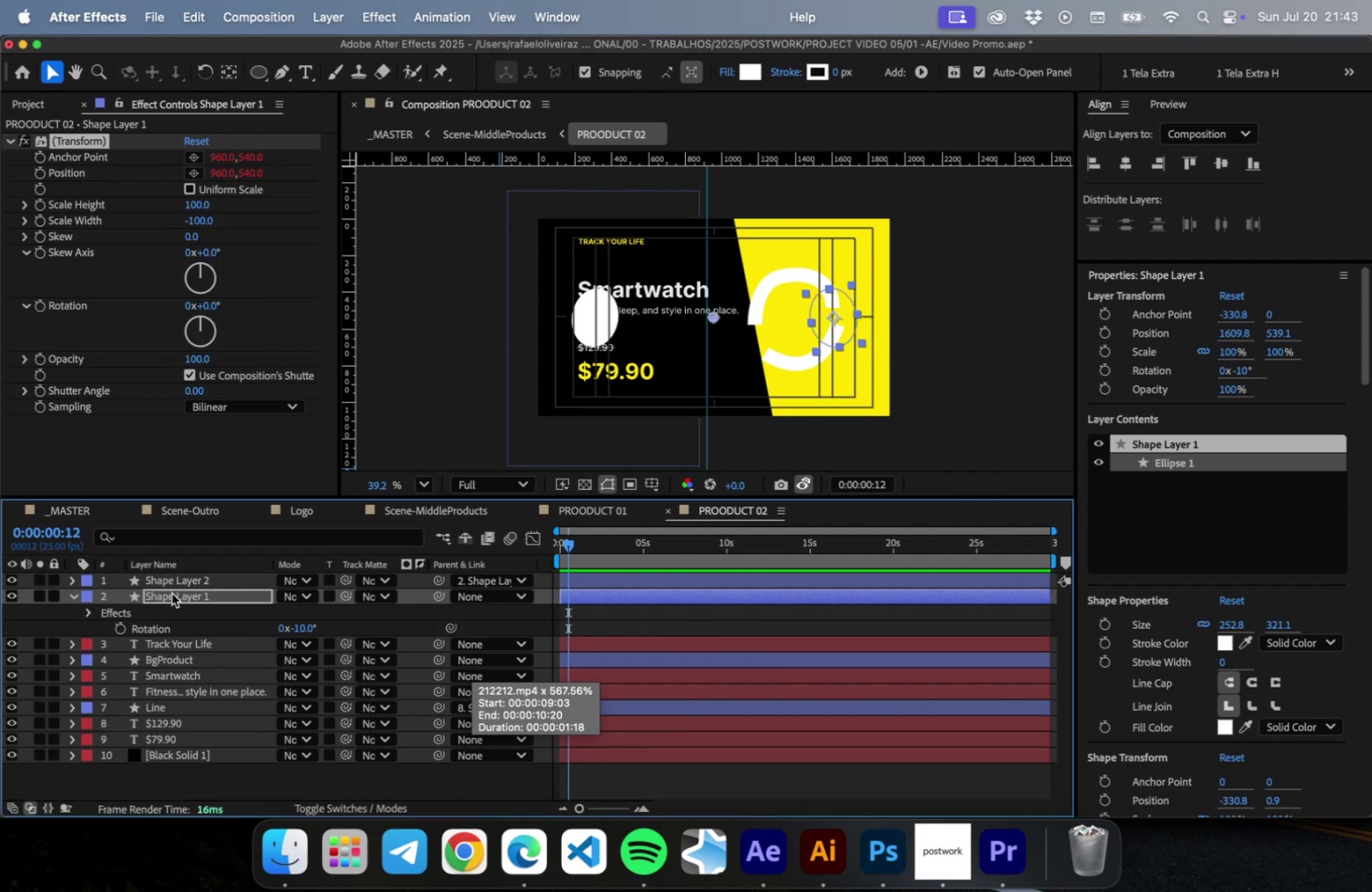 
key(Meta+CommandLeft)
 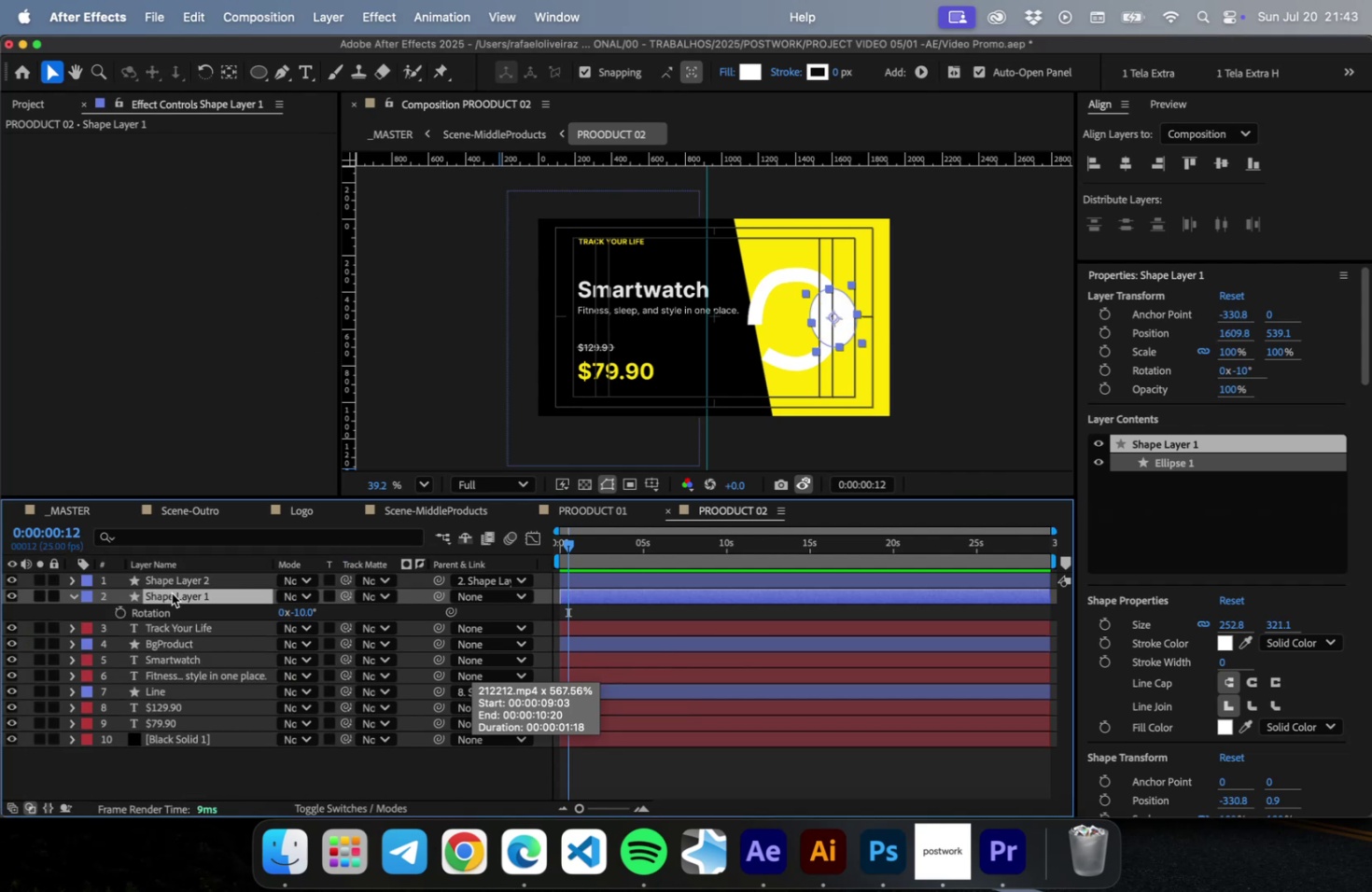 
key(Meta+Z)
 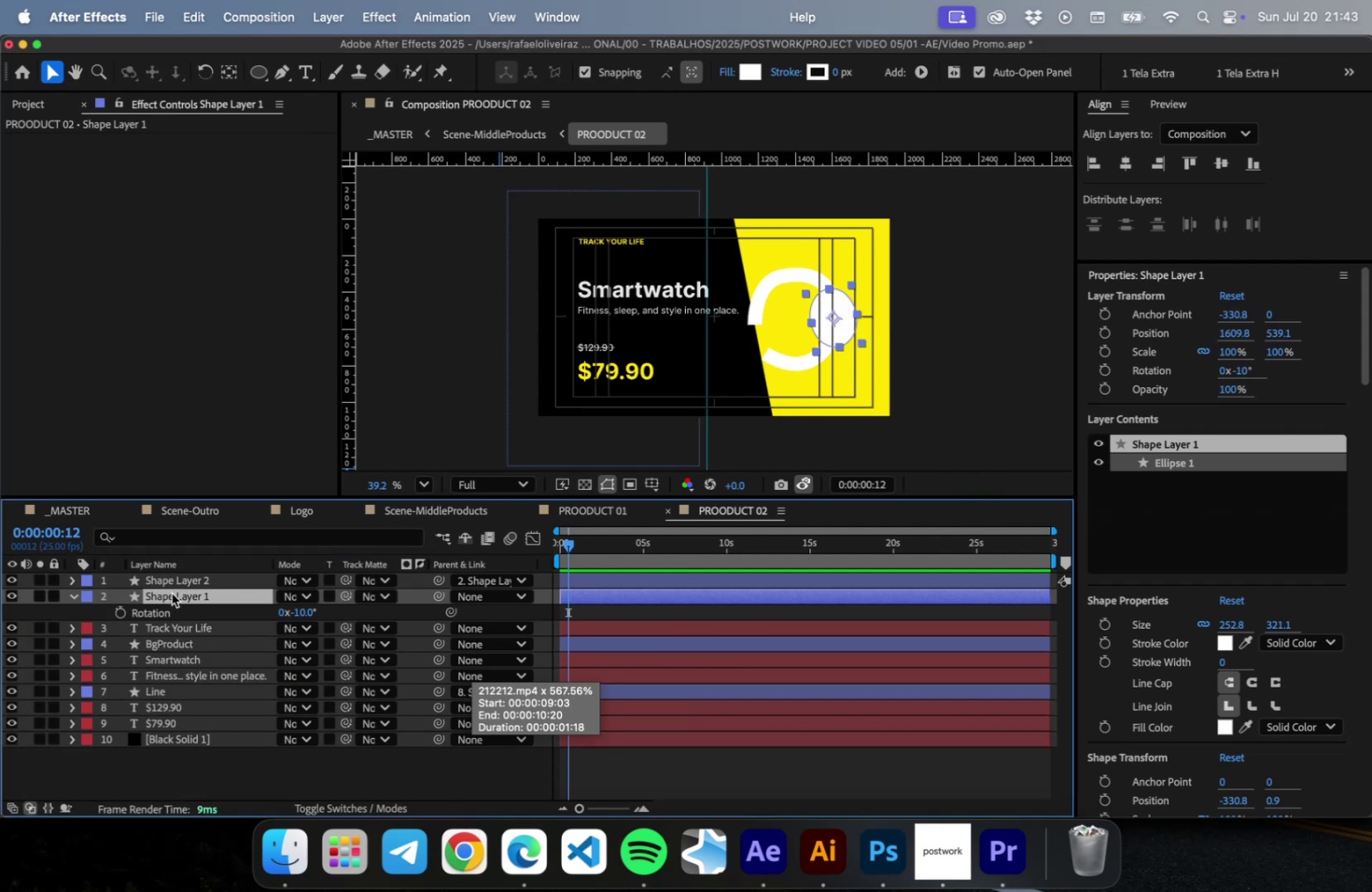 
left_click([172, 592])
 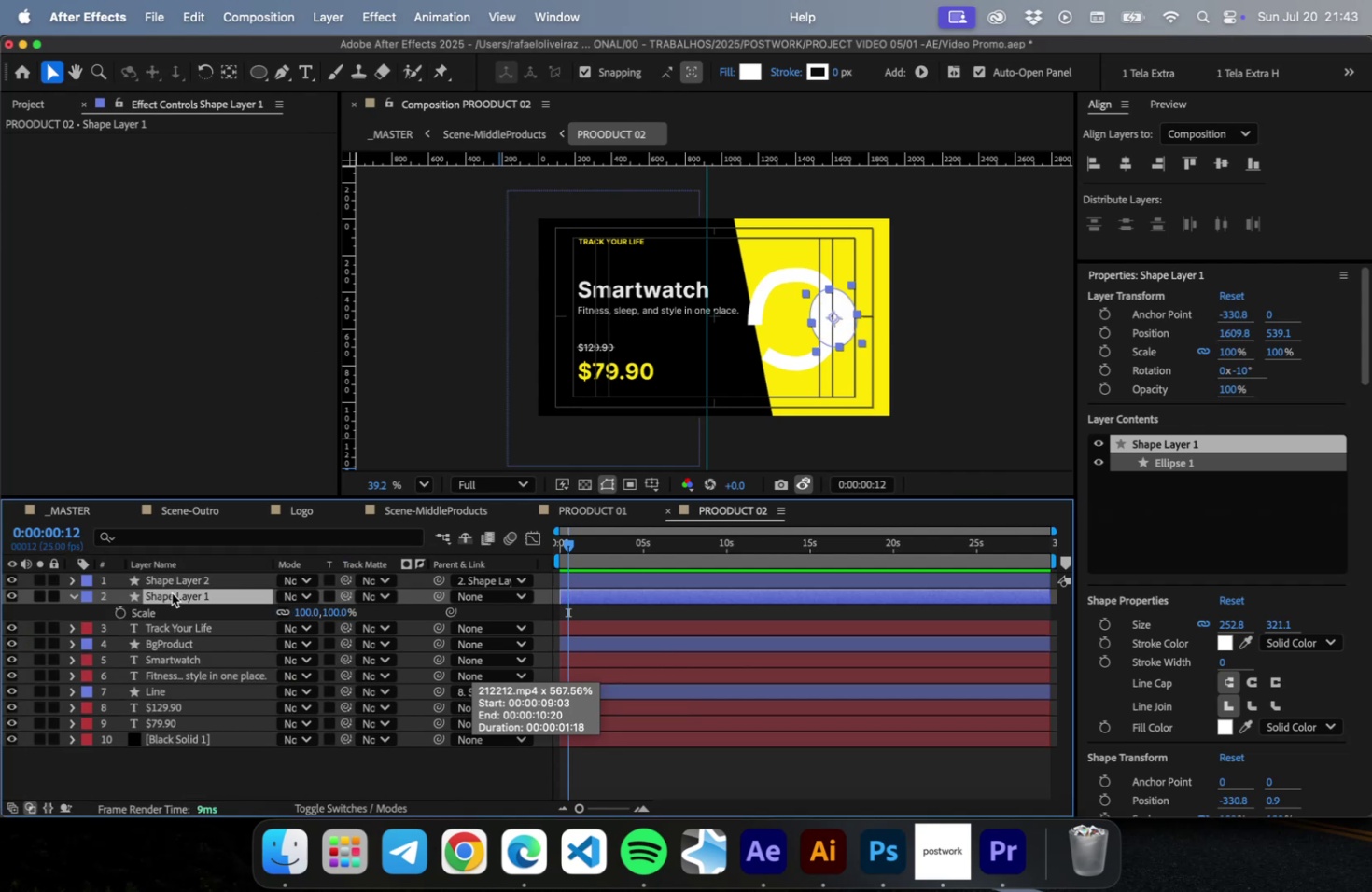 
key(S)
 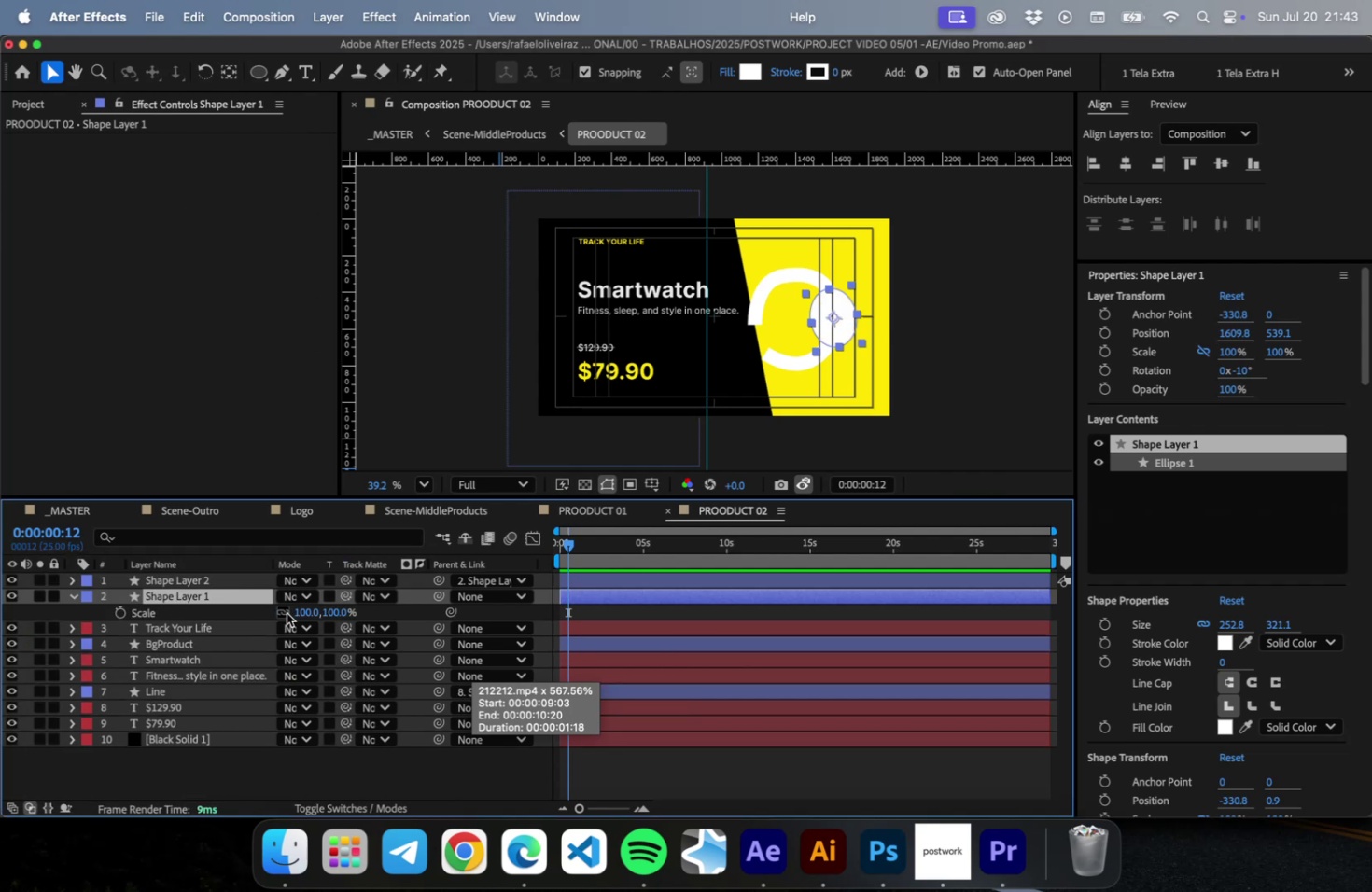 
left_click([287, 612])
 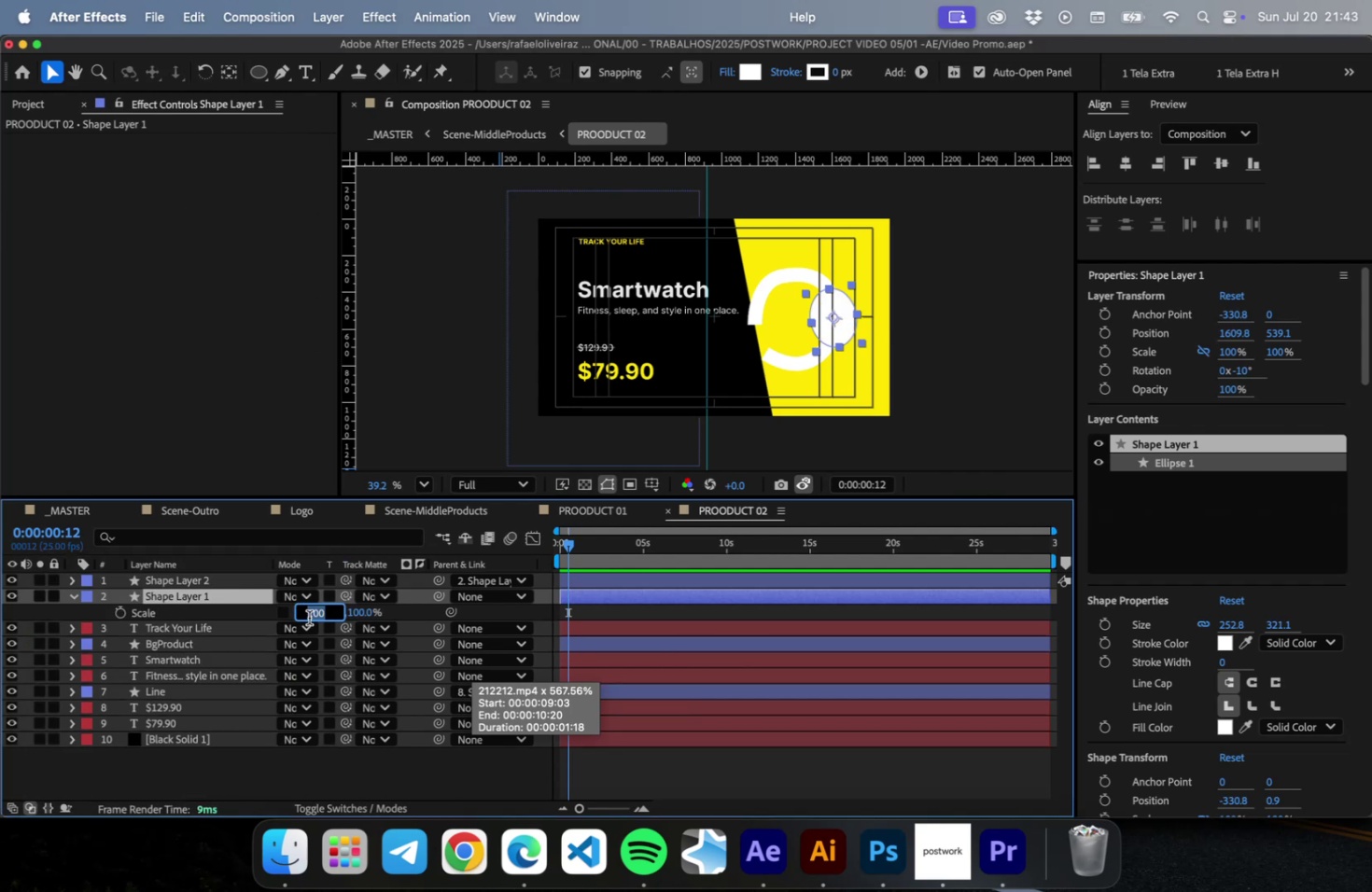 
left_click([309, 617])
 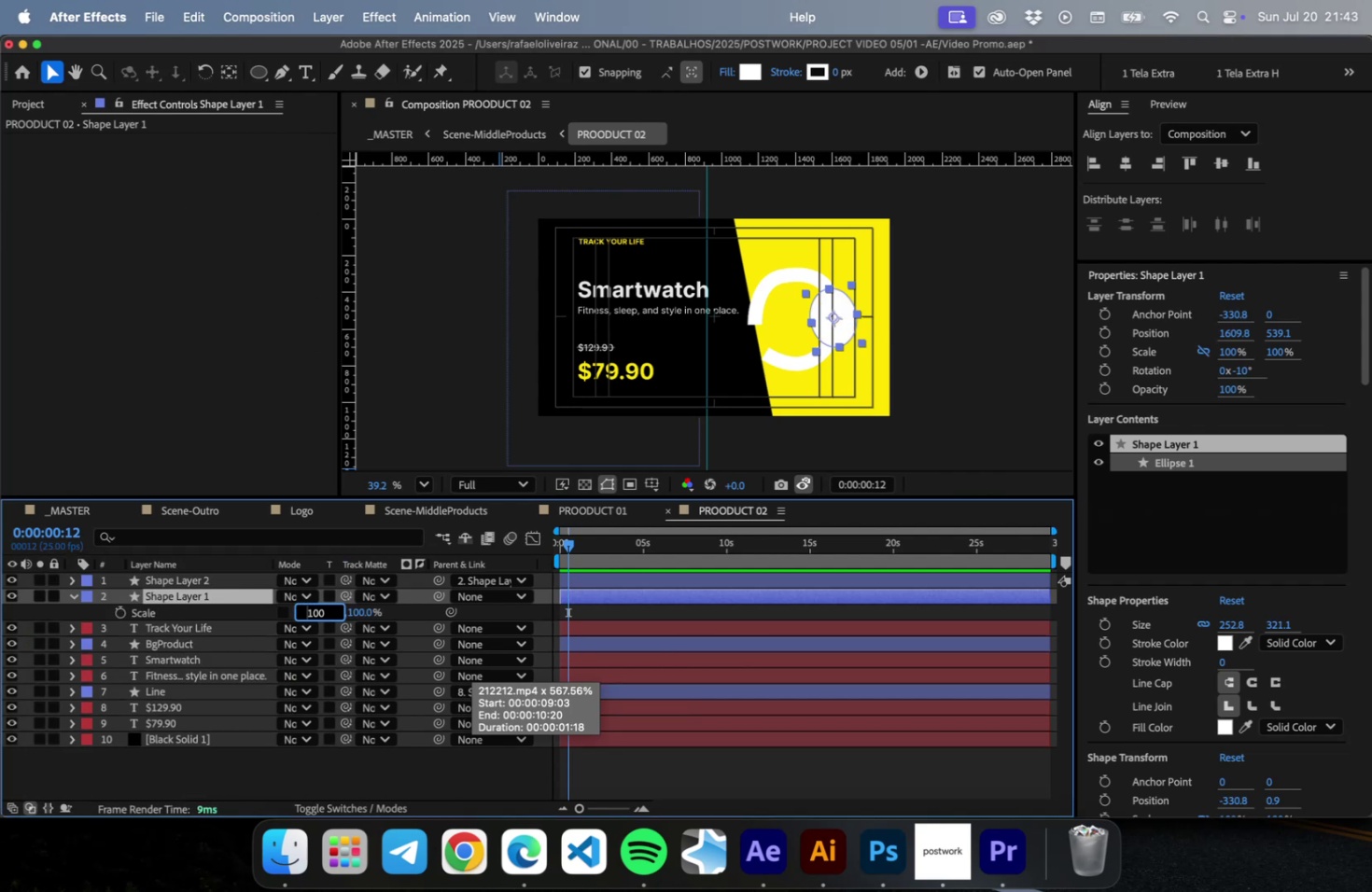 
key(ArrowLeft)
 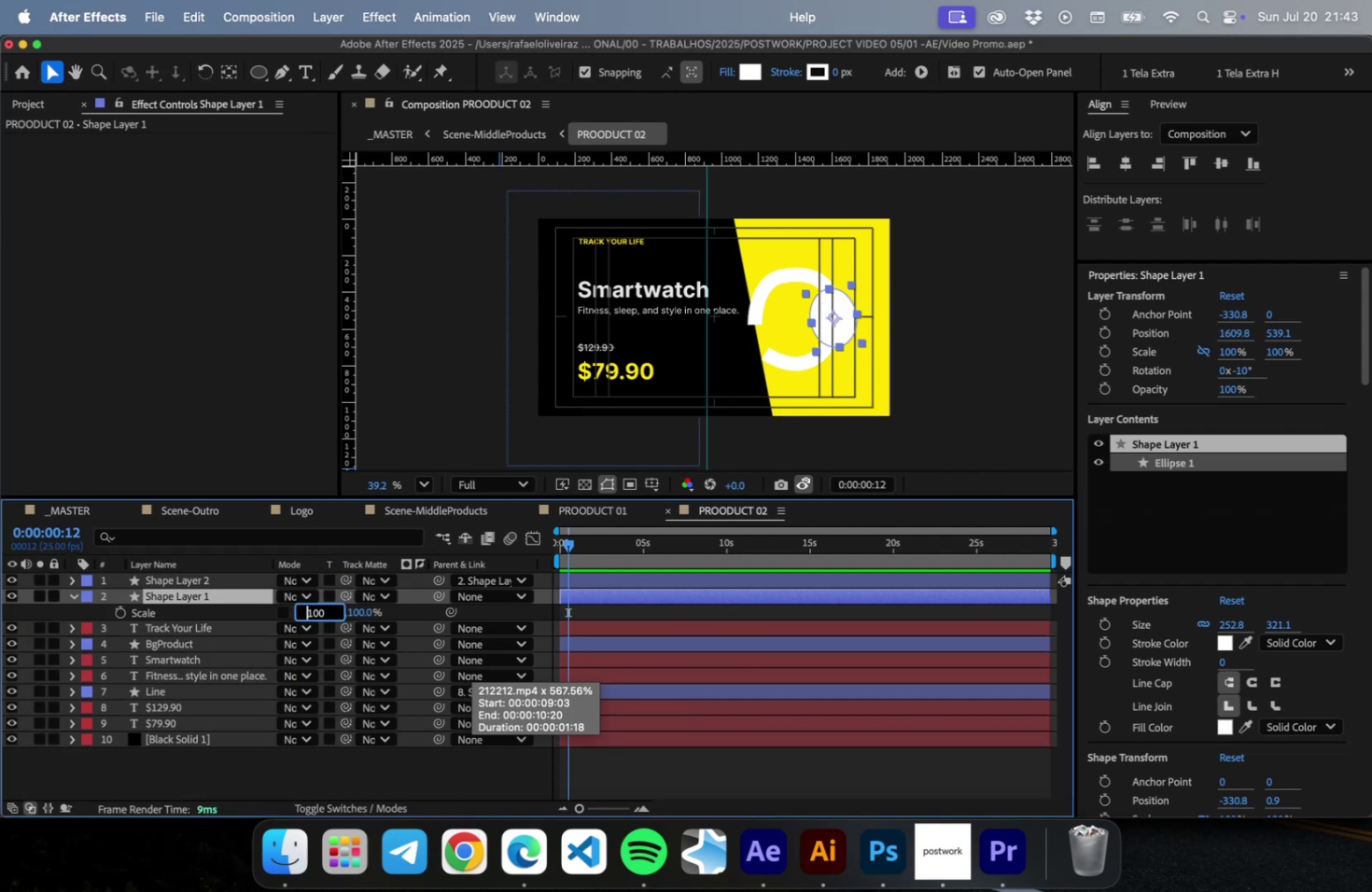 
key(ArrowLeft)
 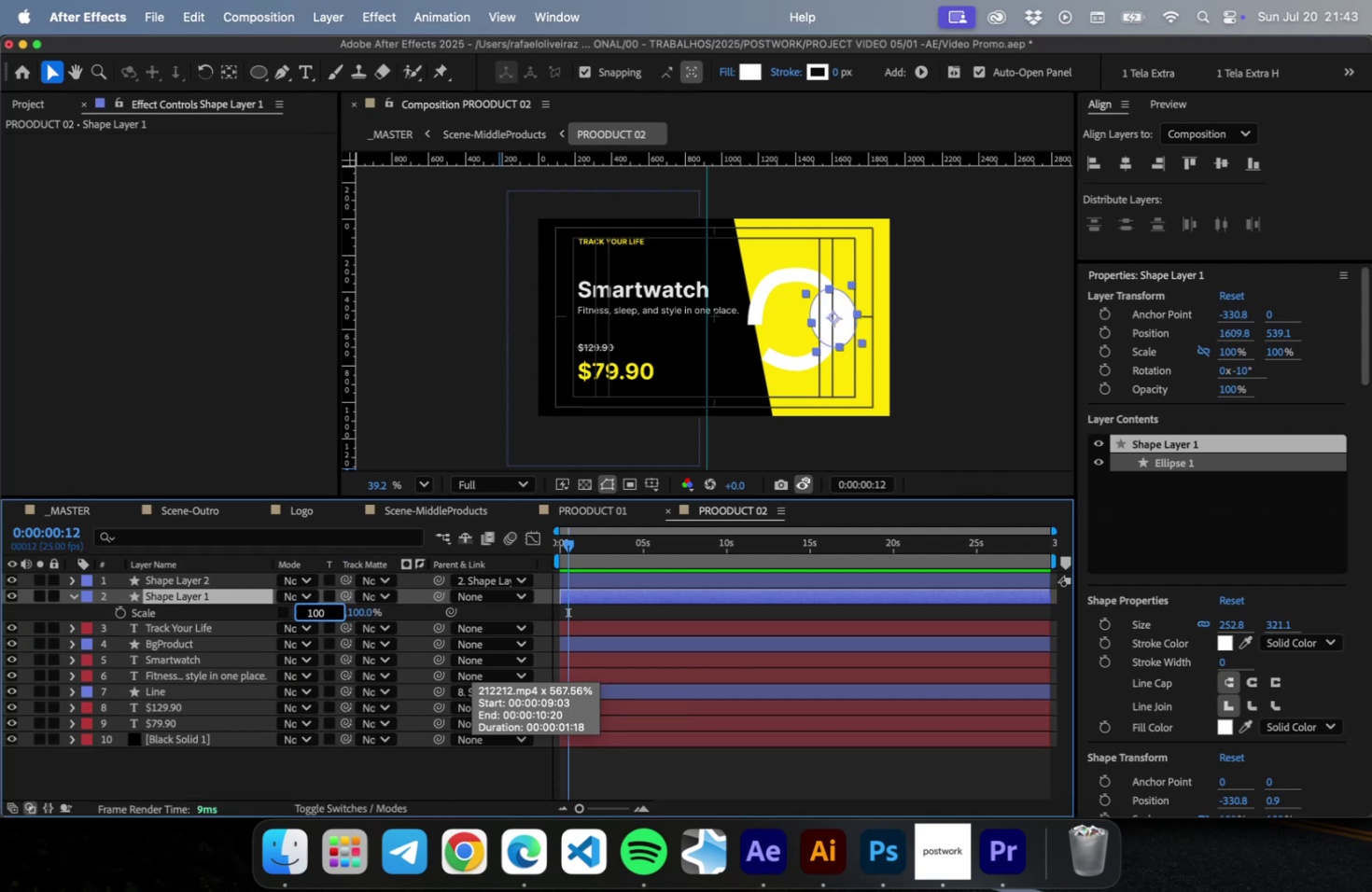 
key(Minus)
 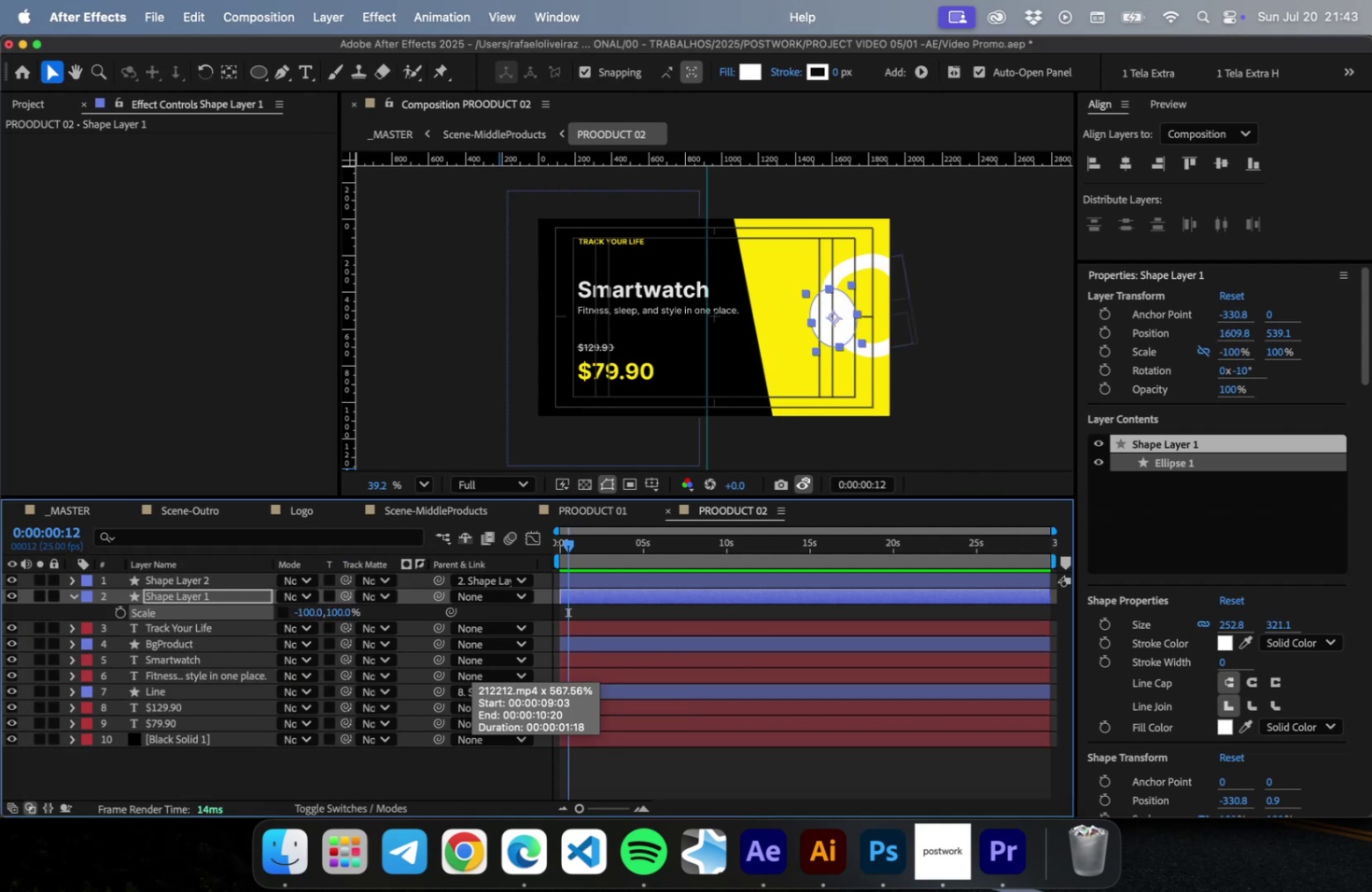 
key(Enter)
 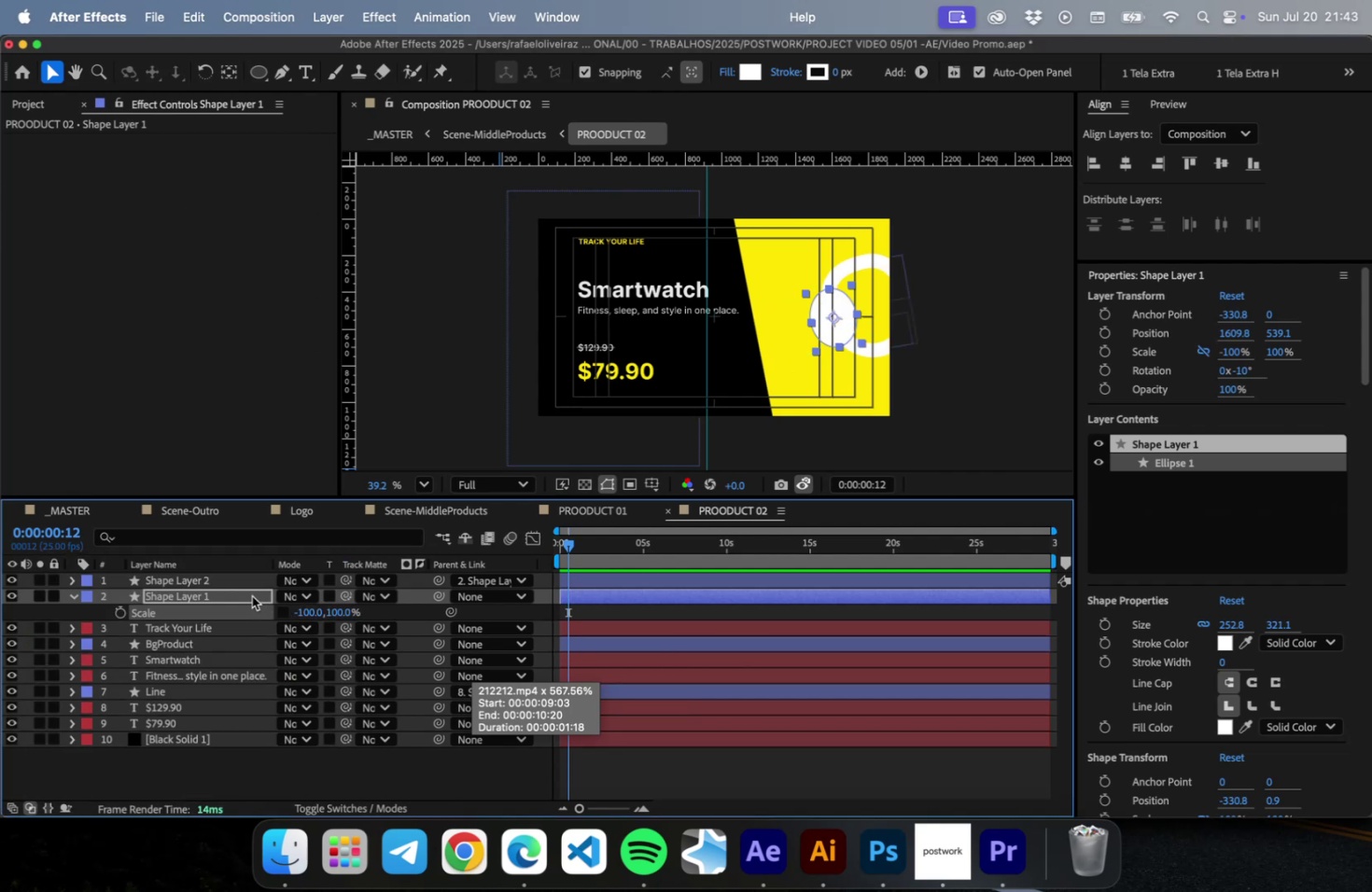 
left_click([251, 595])
 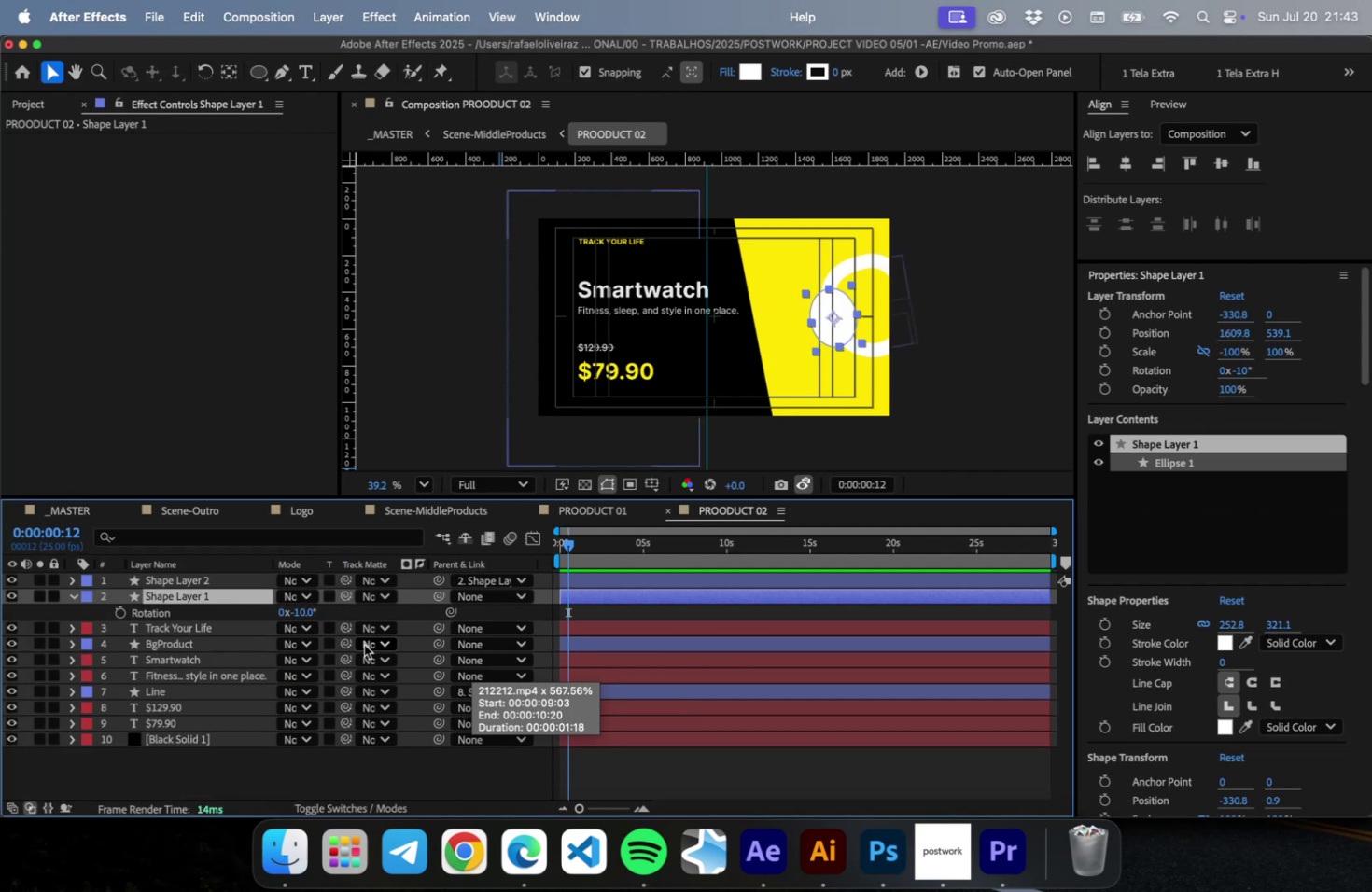 
key(R)
 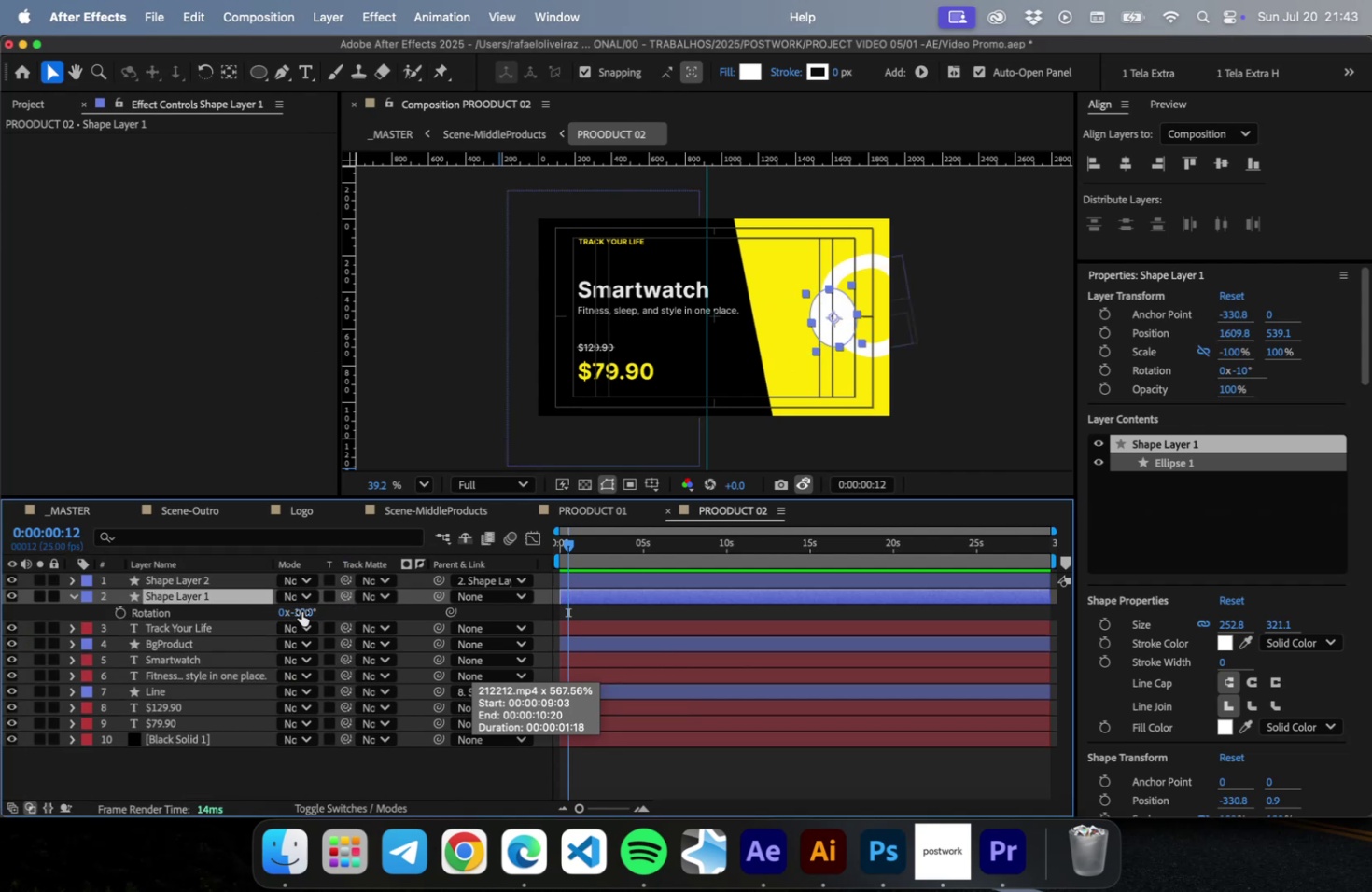 
left_click_drag(start_coordinate=[301, 611], to_coordinate=[319, 607])
 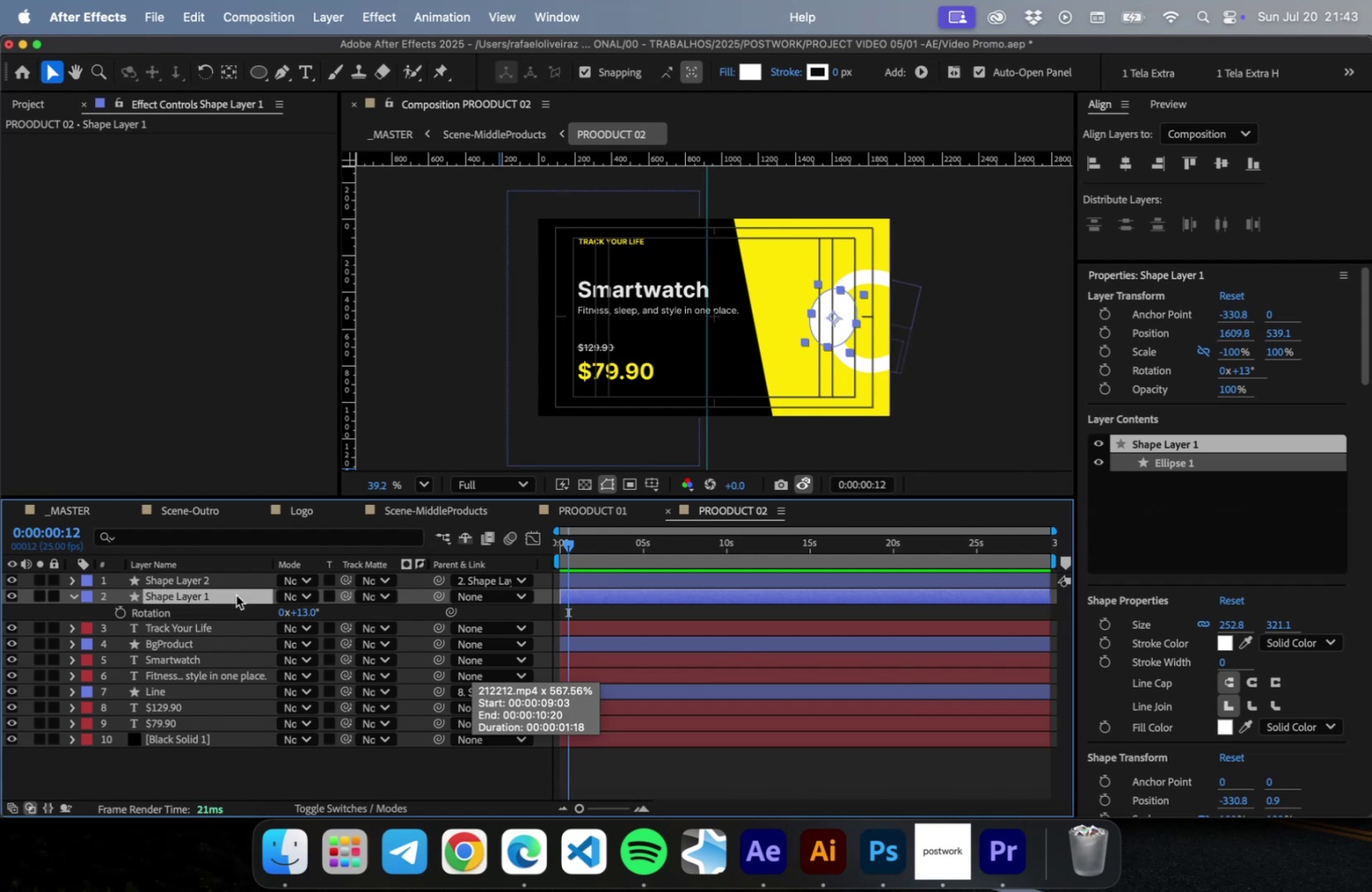 
left_click([236, 594])
 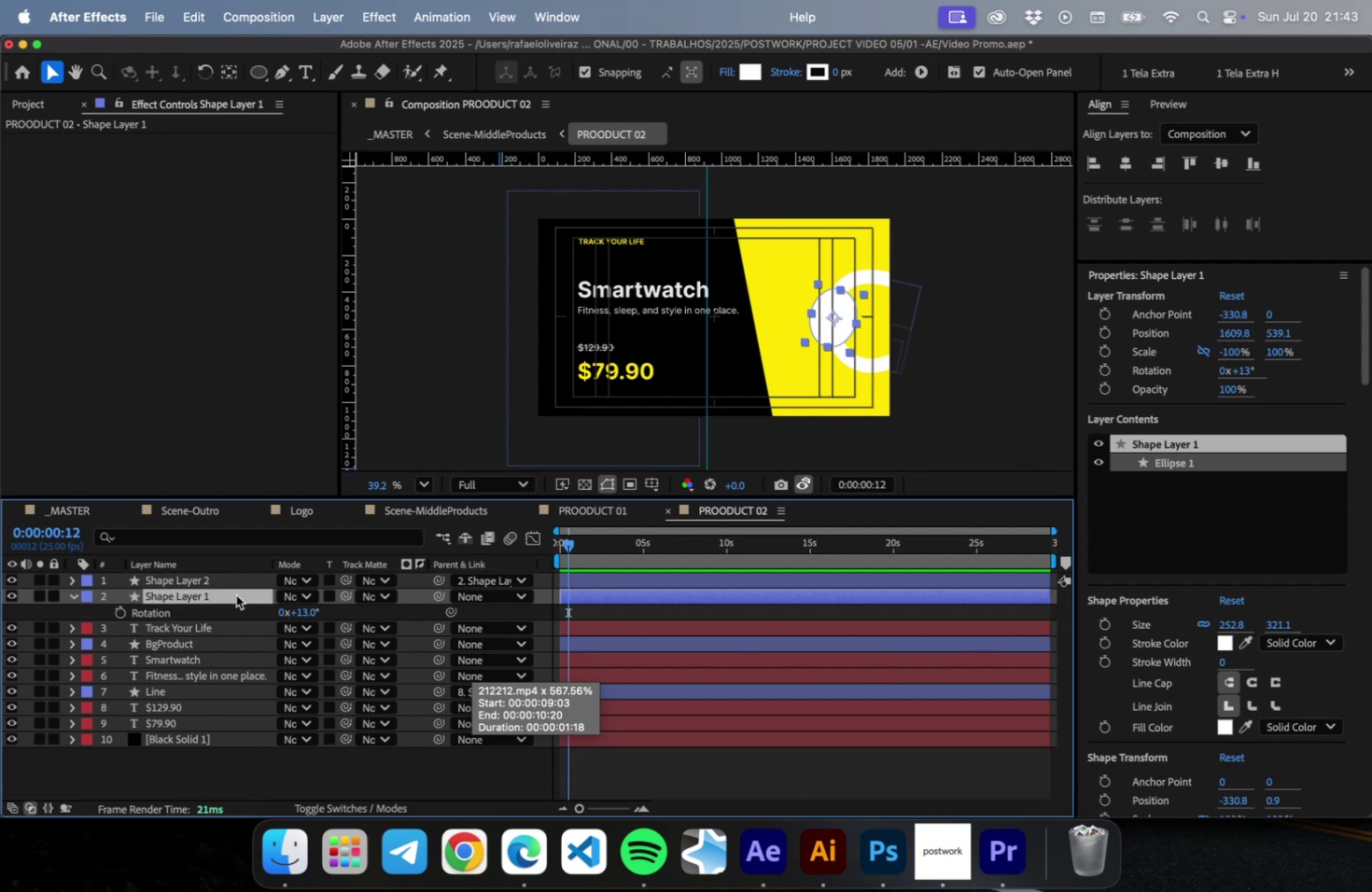 
hold_key(key=ShiftRight, duration=1.12)
 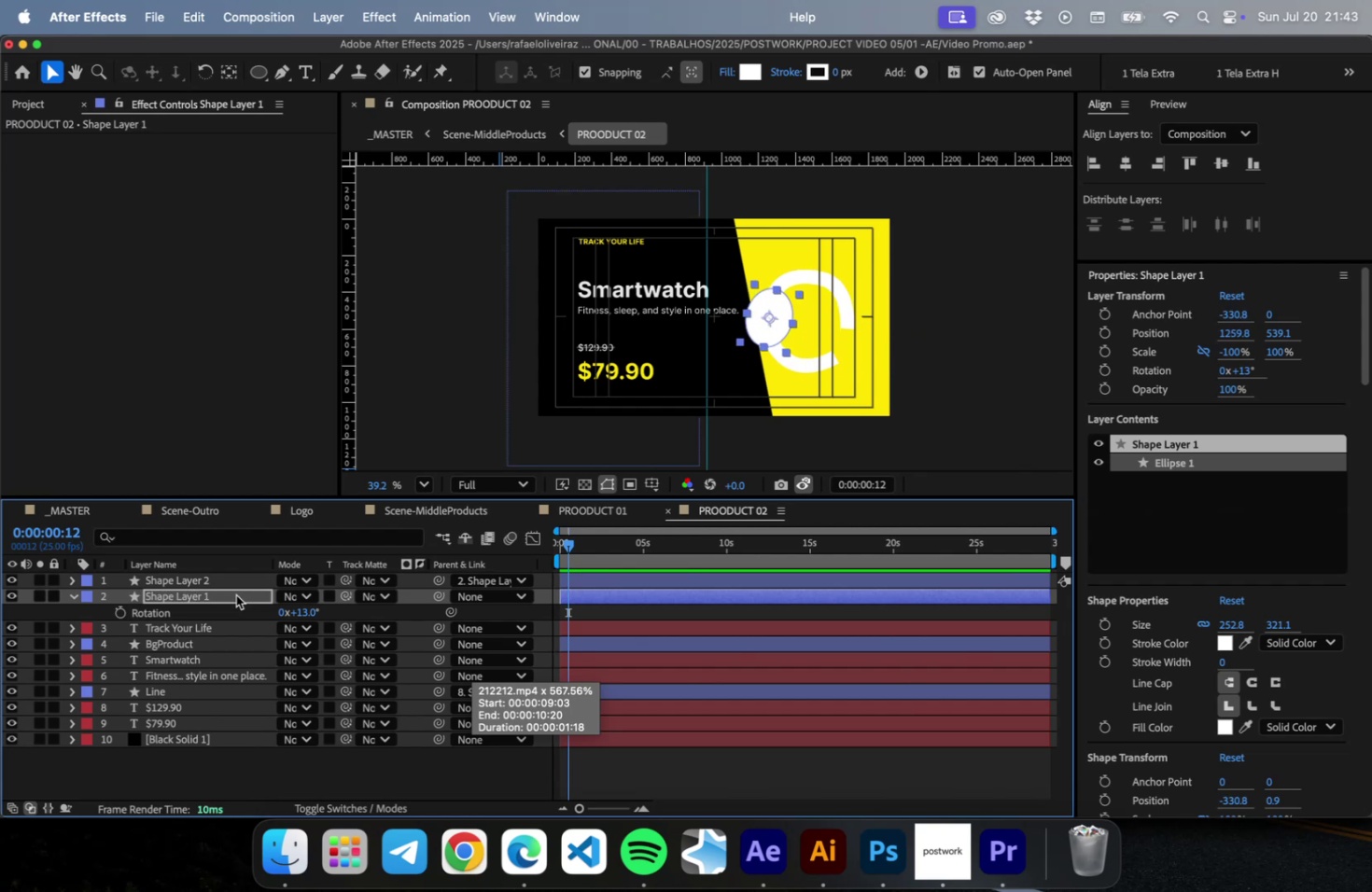 
hold_key(key=ArrowLeft, duration=1.0)
 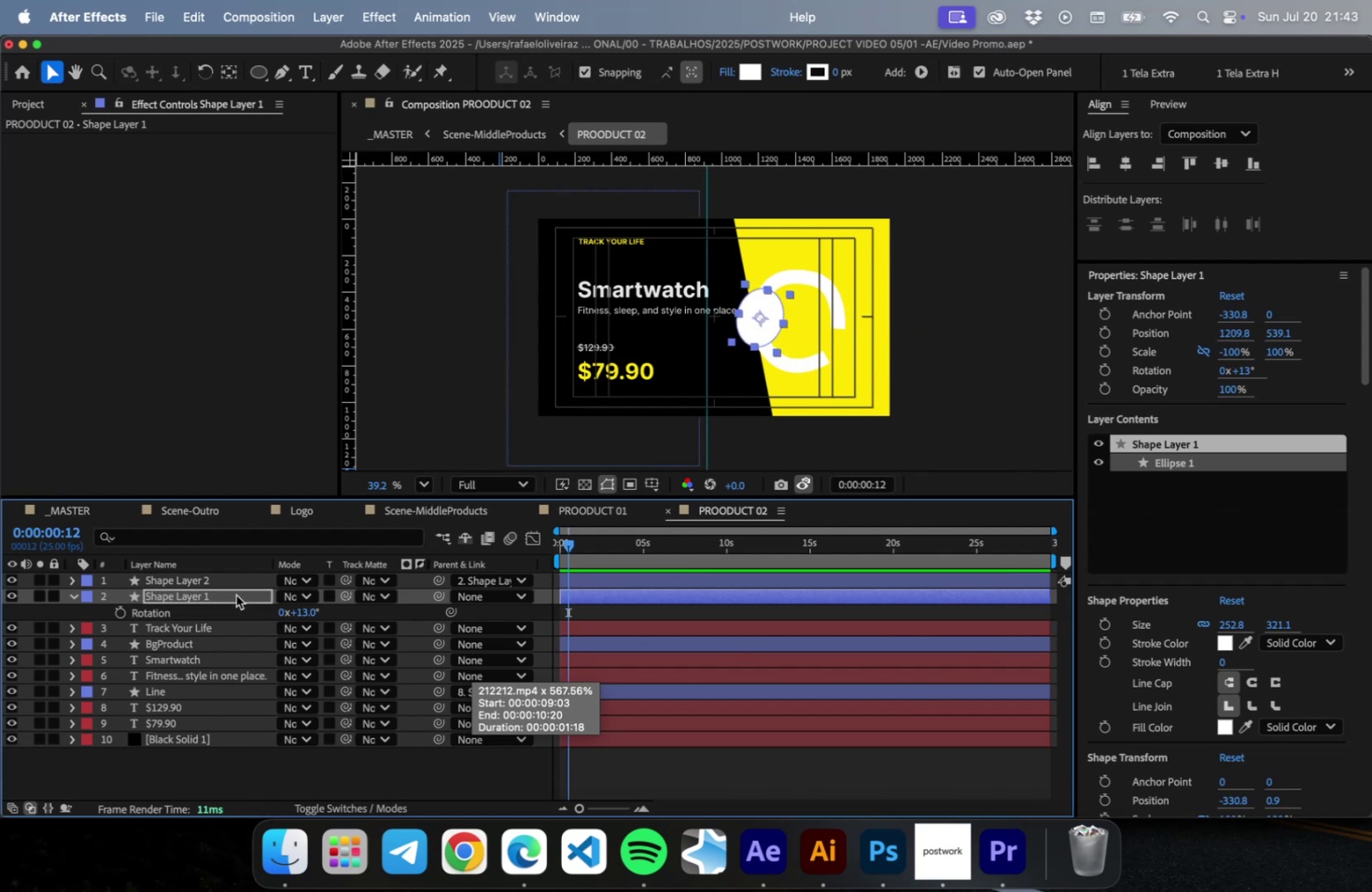 
key(Shift+ArrowRight)
 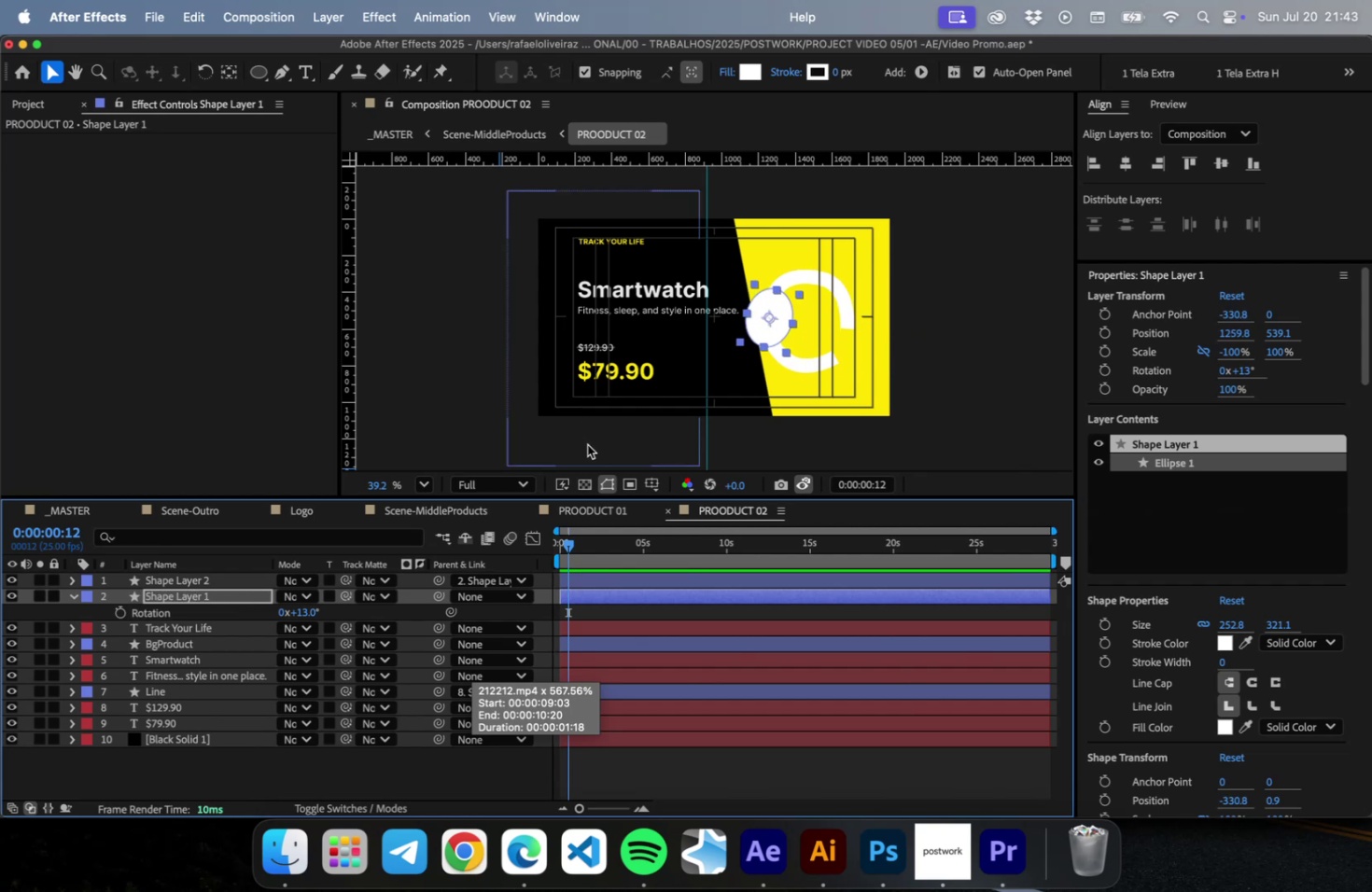 
scroll: coordinate [614, 424], scroll_direction: up, amount: 6.0
 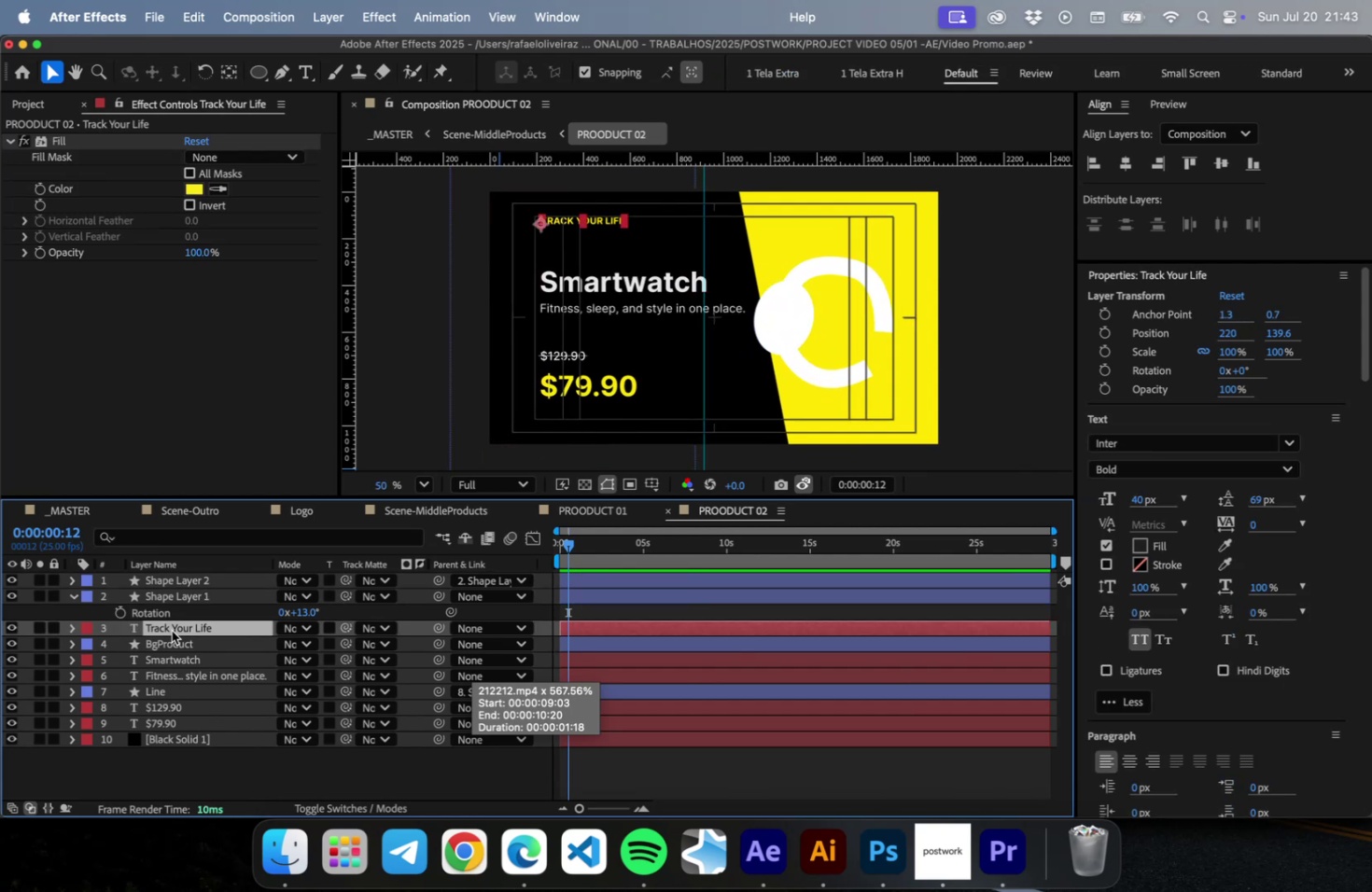 
hold_key(key=ShiftRight, duration=1.22)
 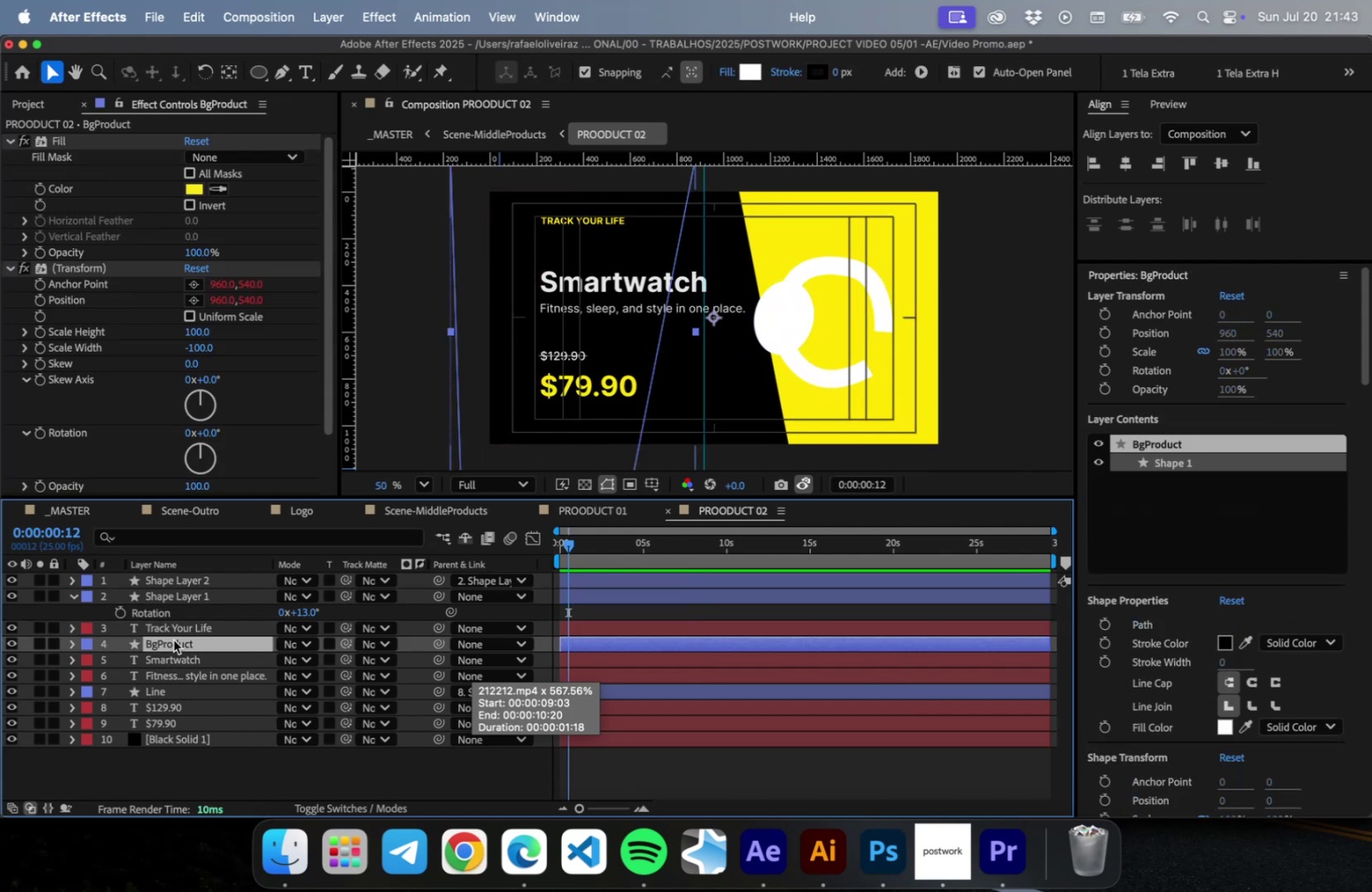 
left_click_drag(start_coordinate=[172, 641], to_coordinate=[180, 615])
 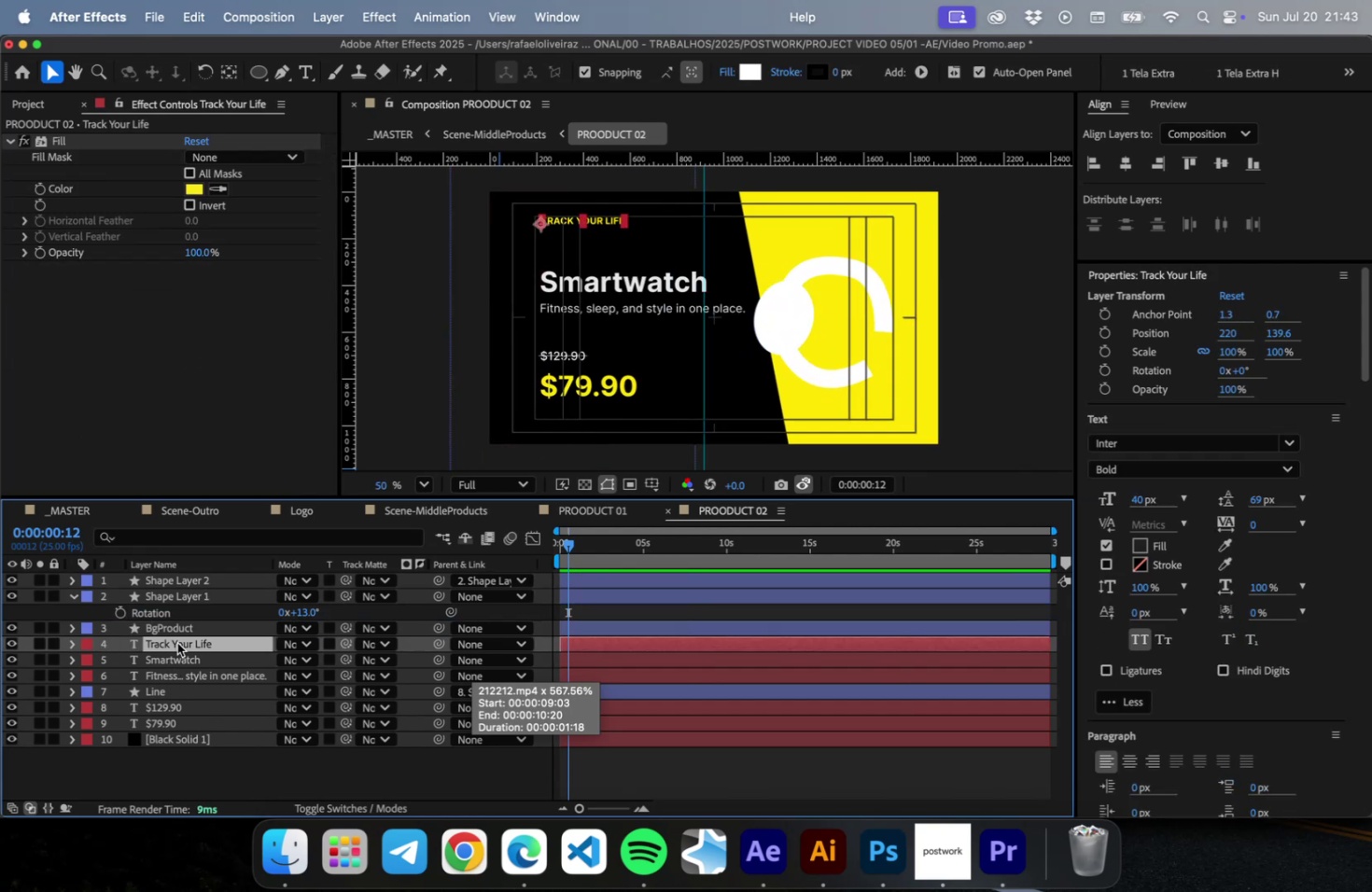 
left_click([178, 641])
 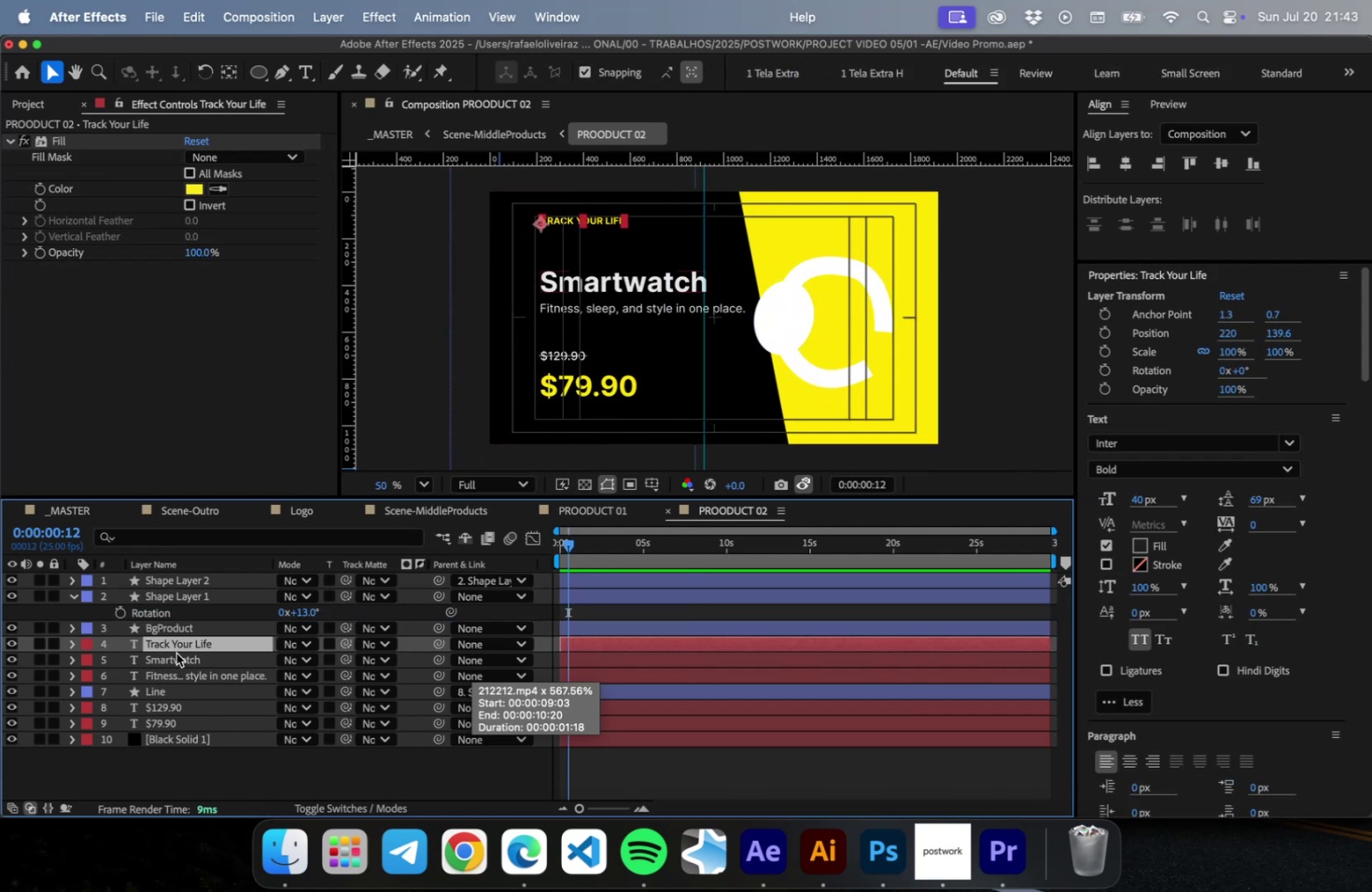 
hold_key(key=ShiftRight, duration=2.48)
double_click([176, 652])
 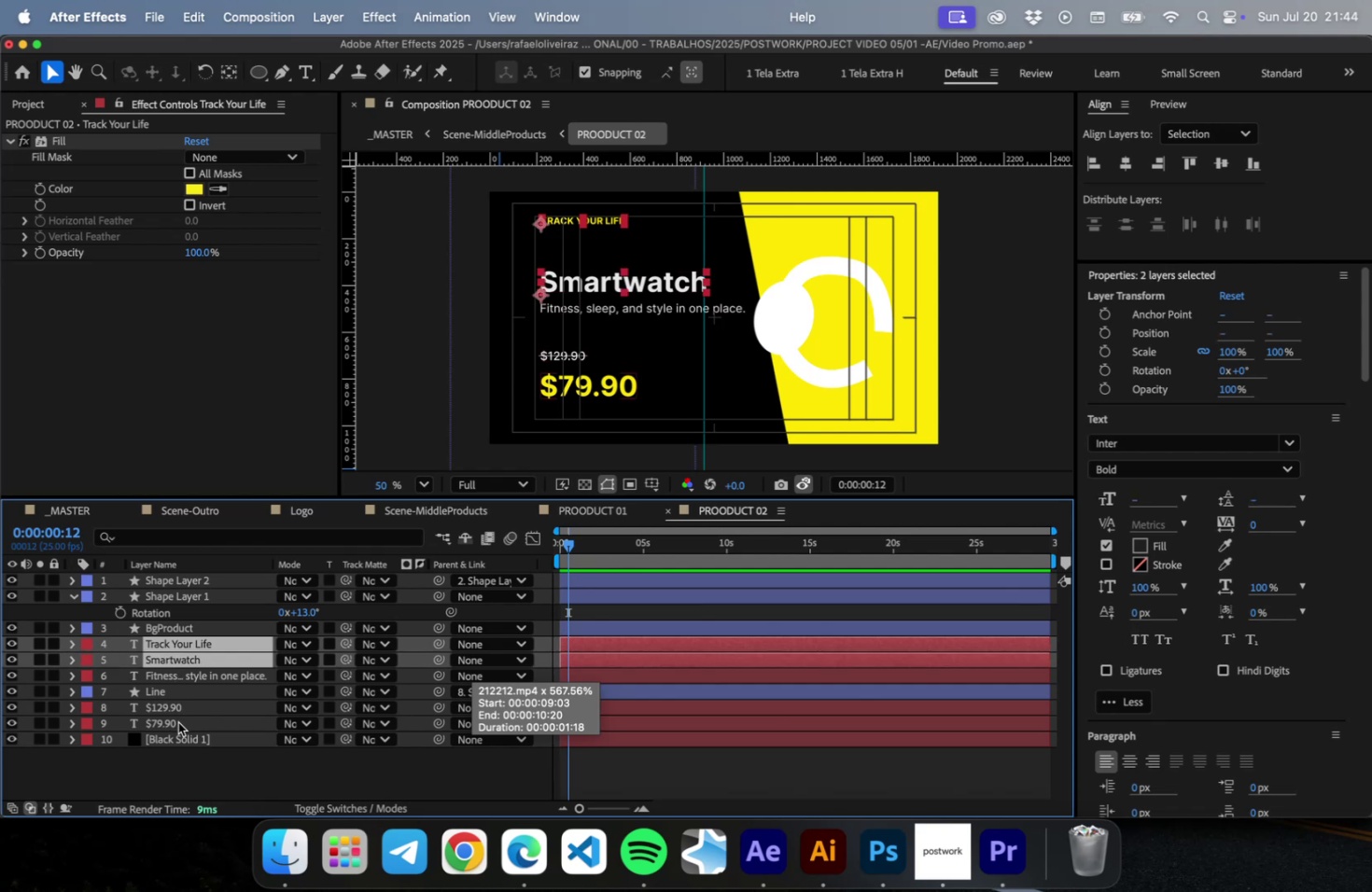 
left_click([178, 721])
 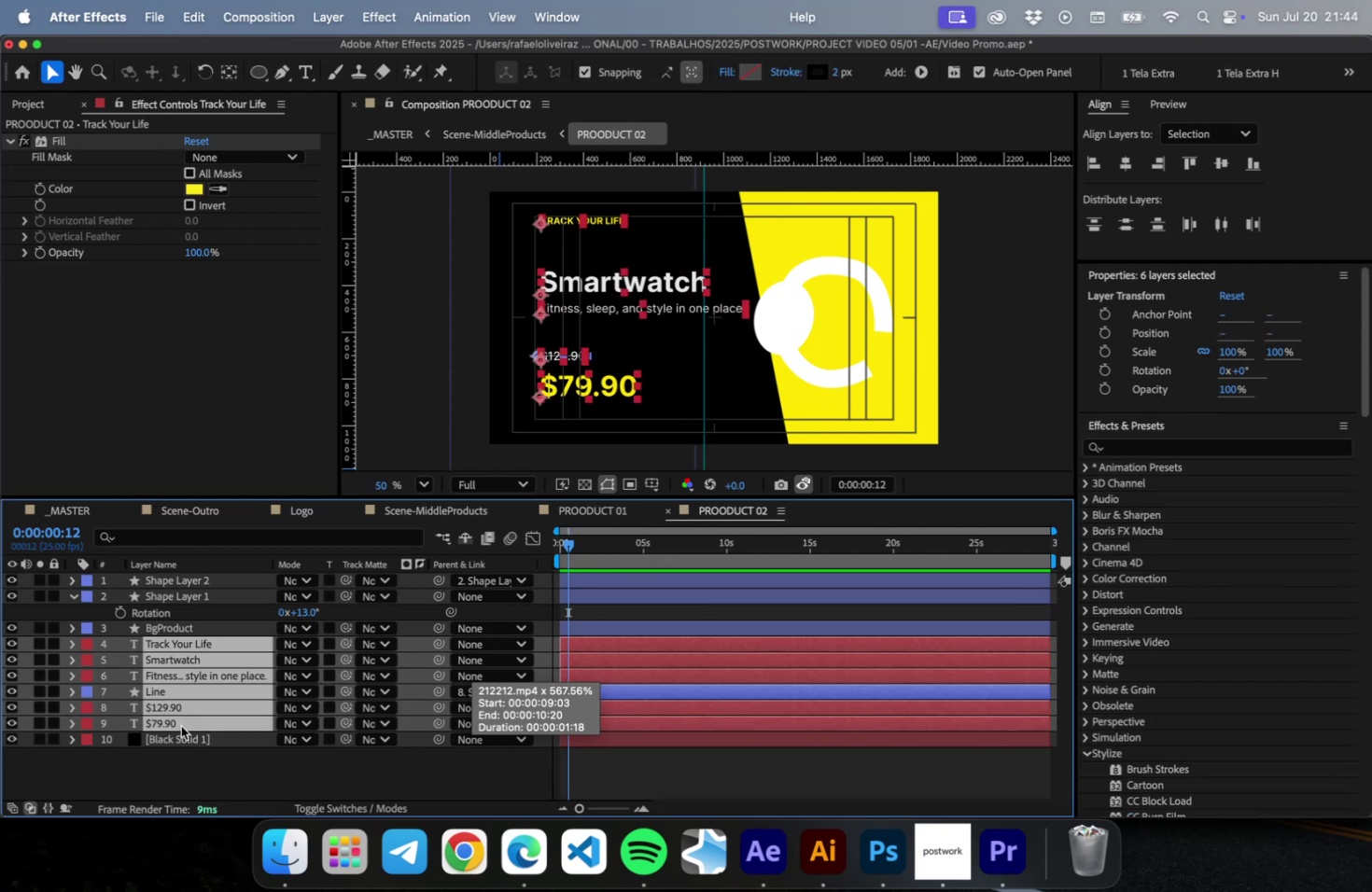 
key(Shift+ShiftRight)
 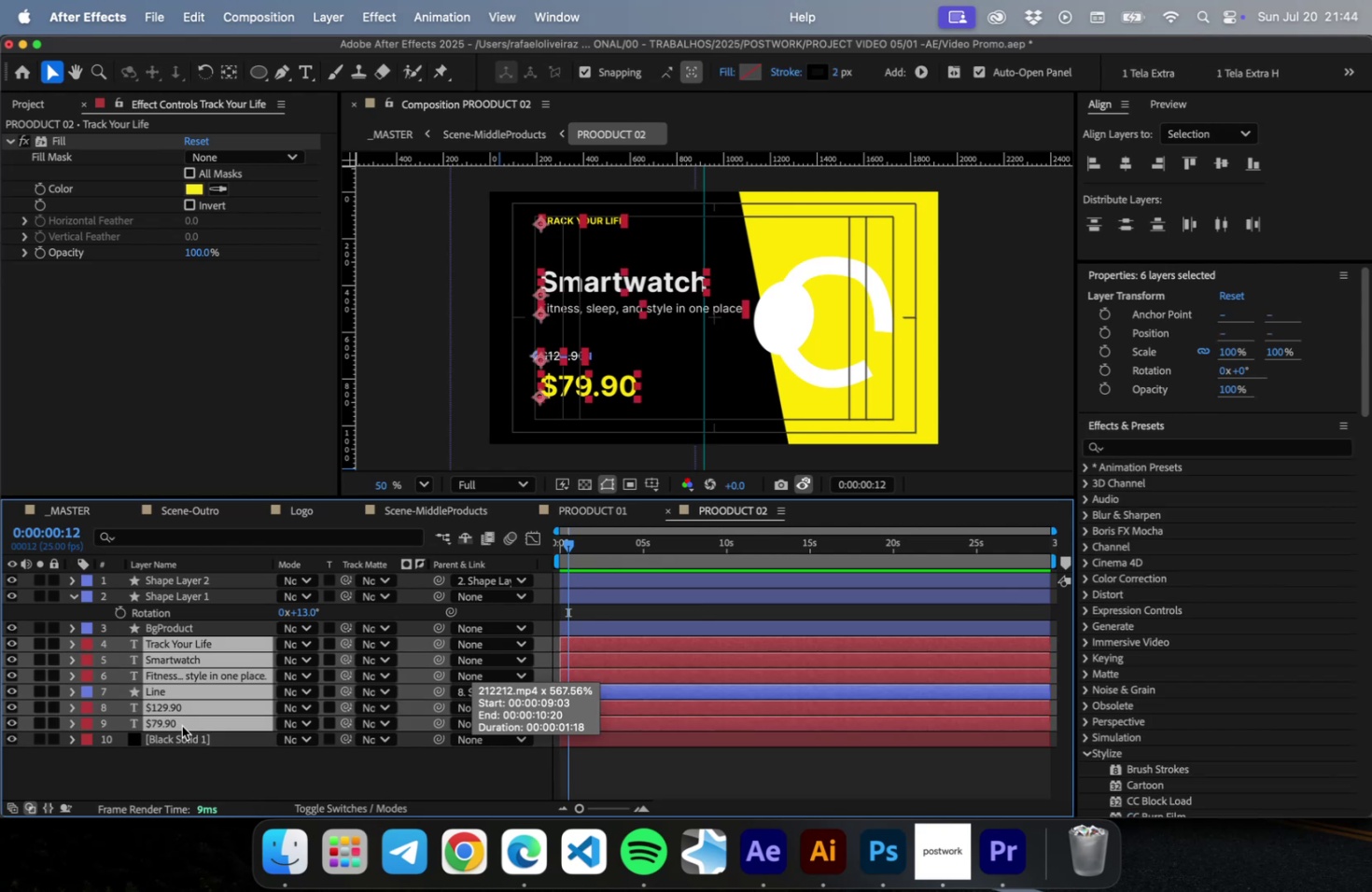 
key(Shift+ShiftRight)
 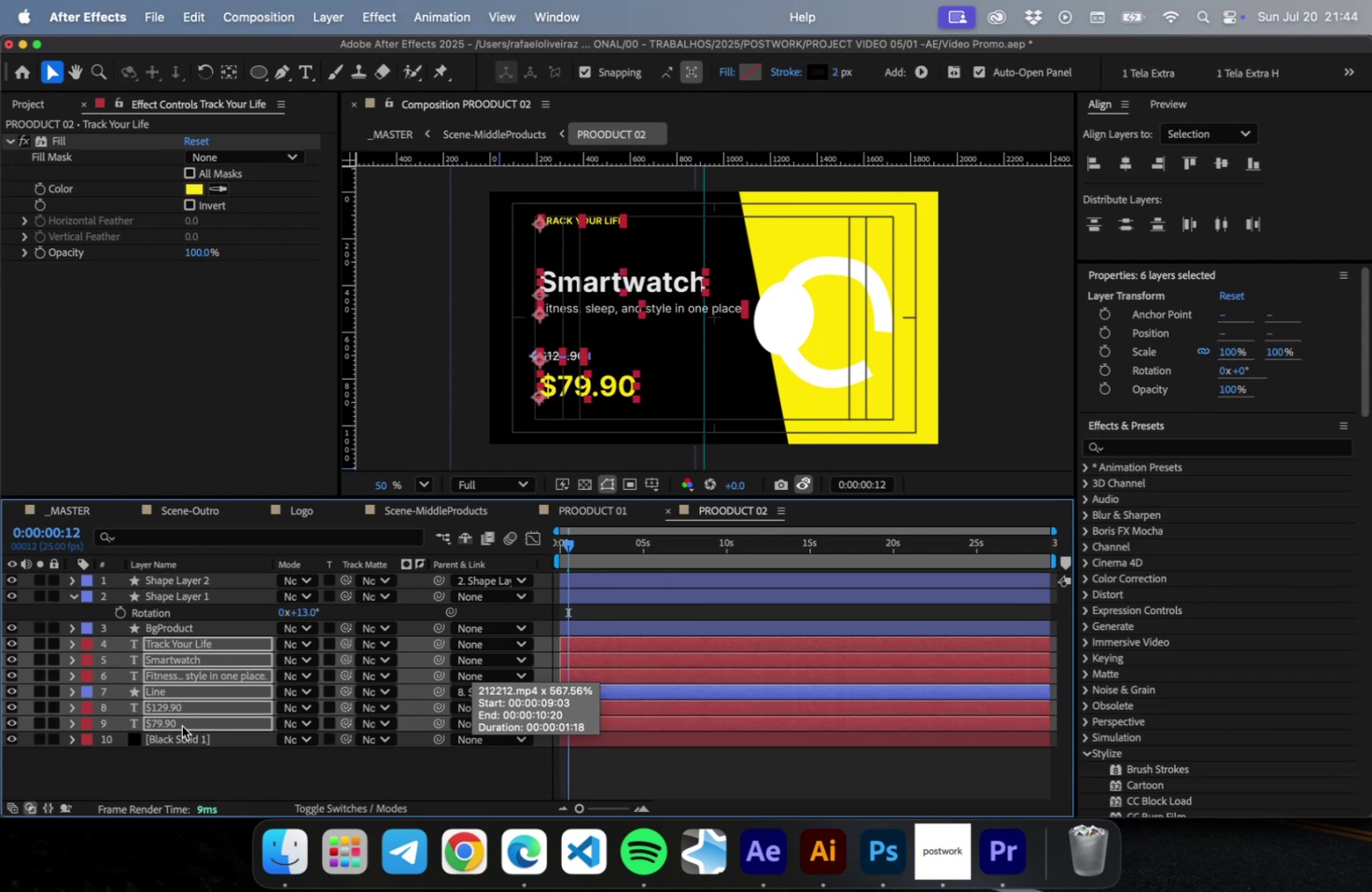 
key(ArrowLeft)
 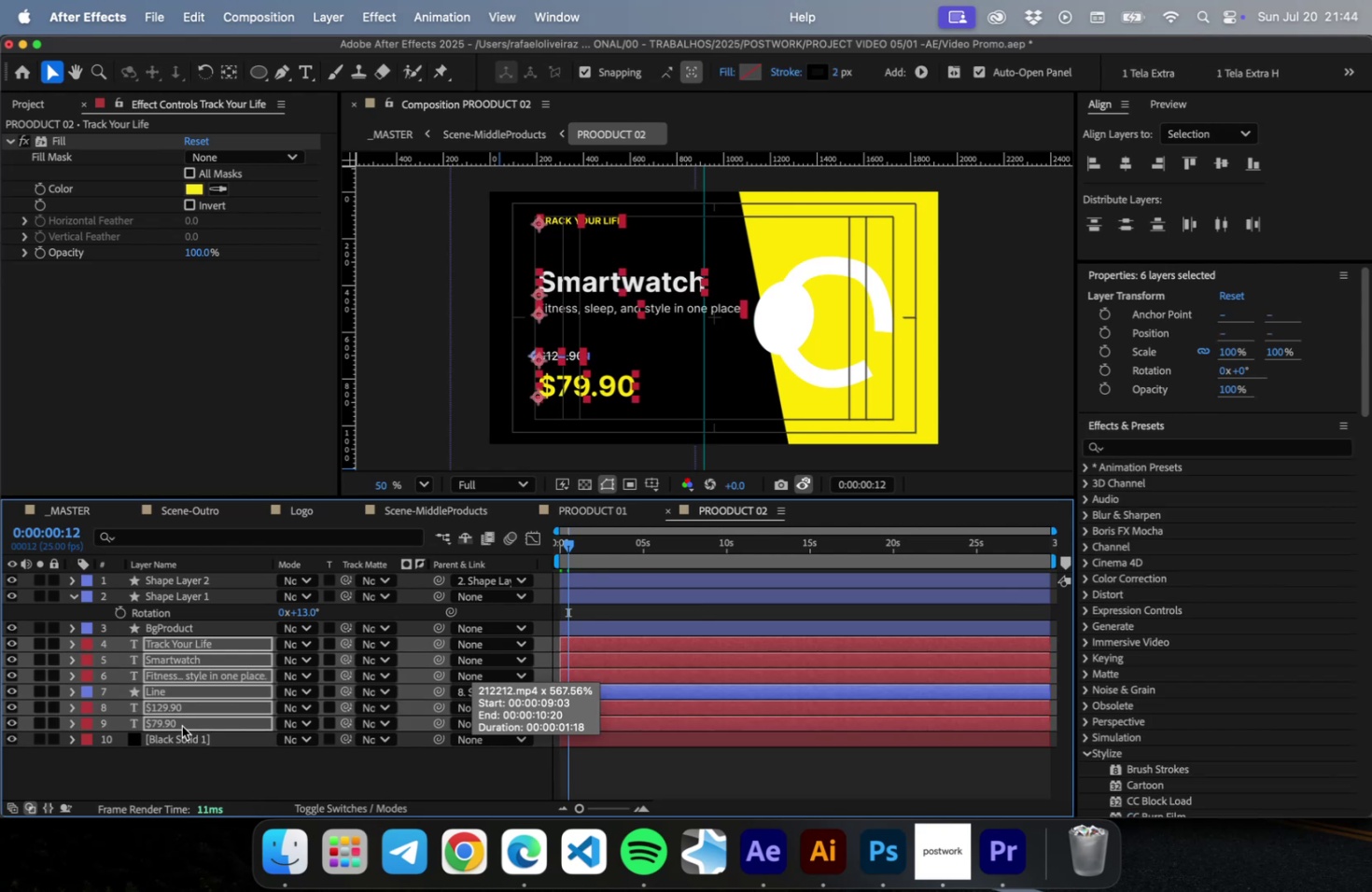 
key(ArrowLeft)
 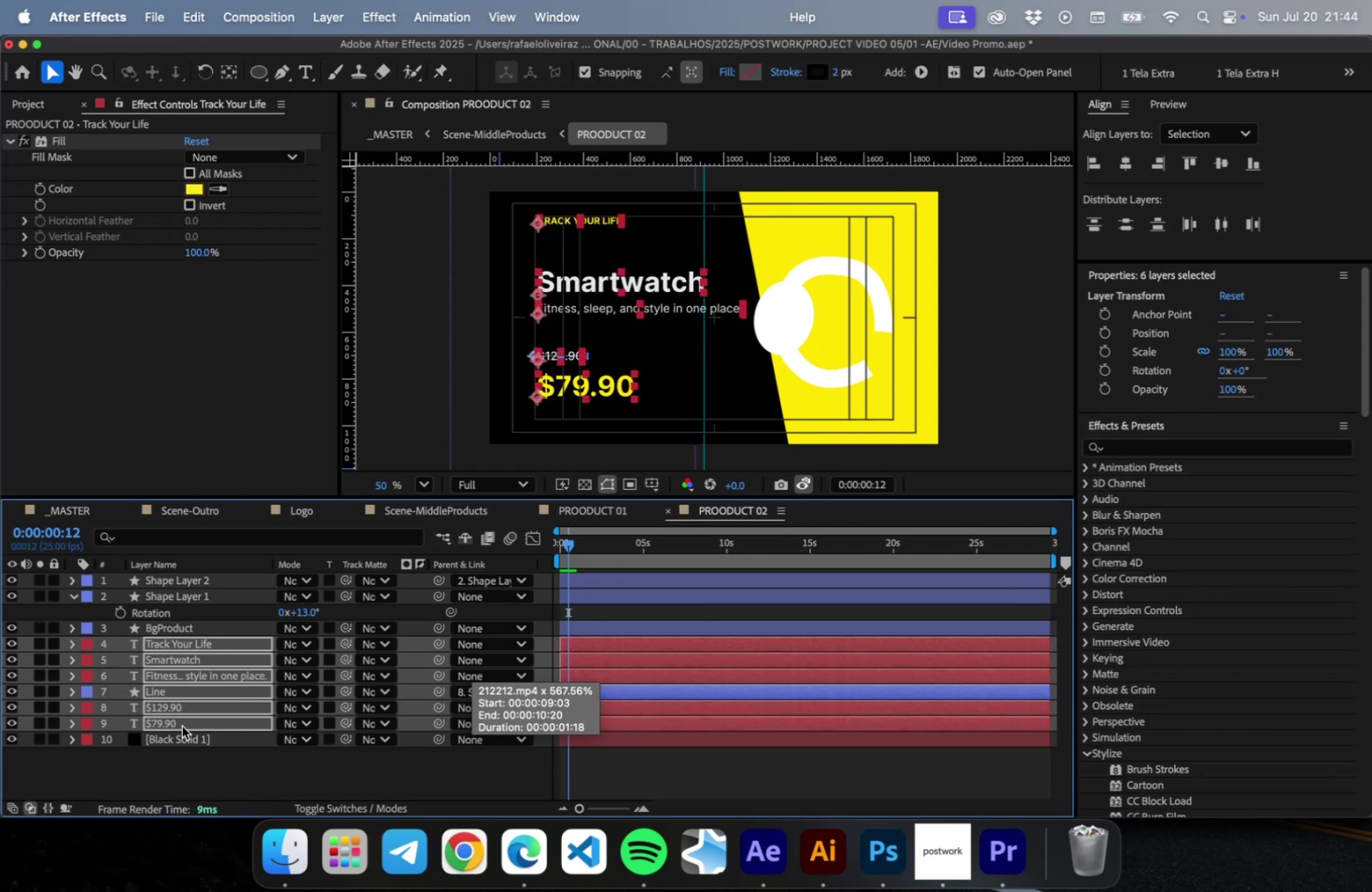 
key(ArrowLeft)
 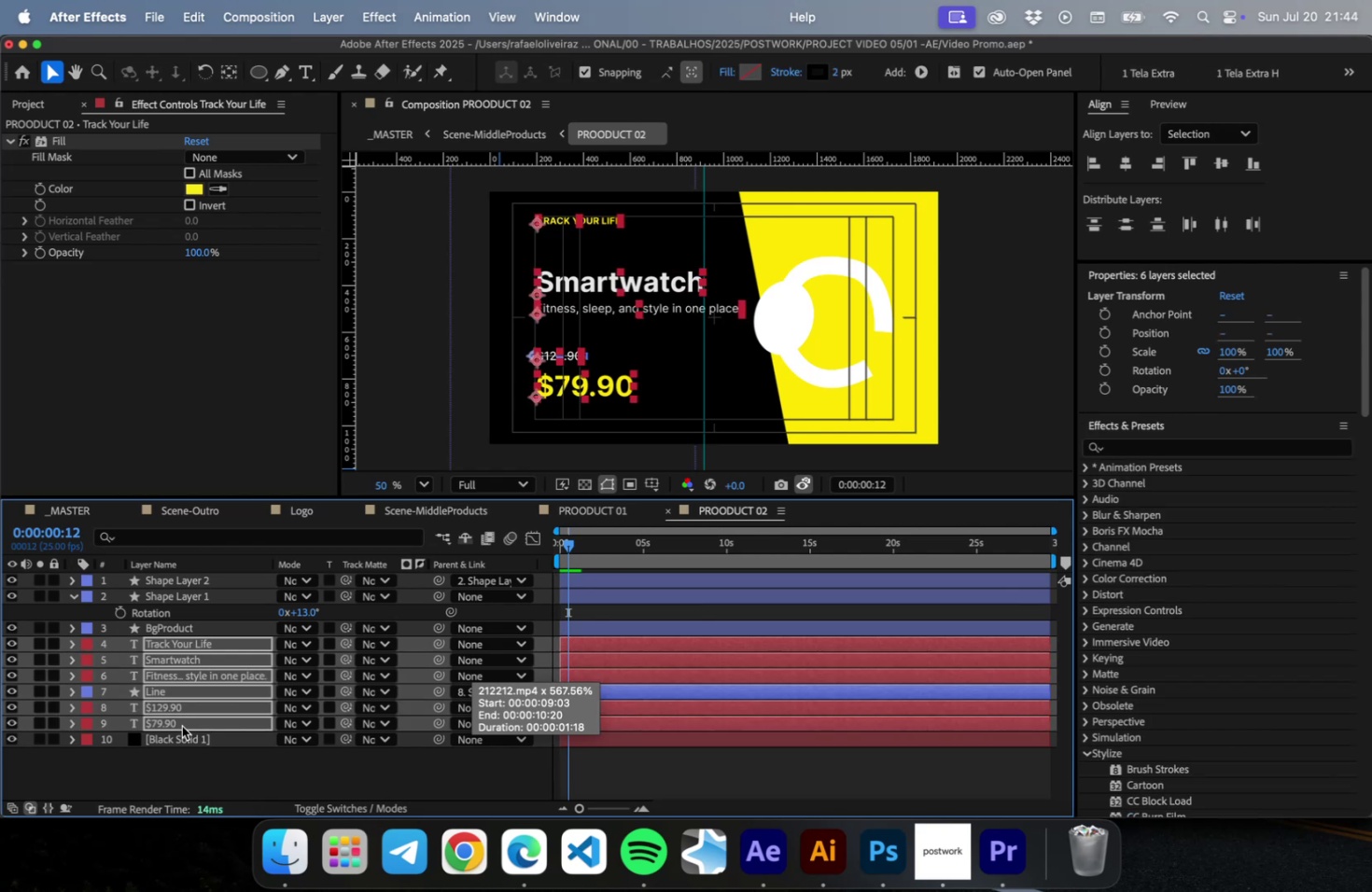 
key(ArrowLeft)
 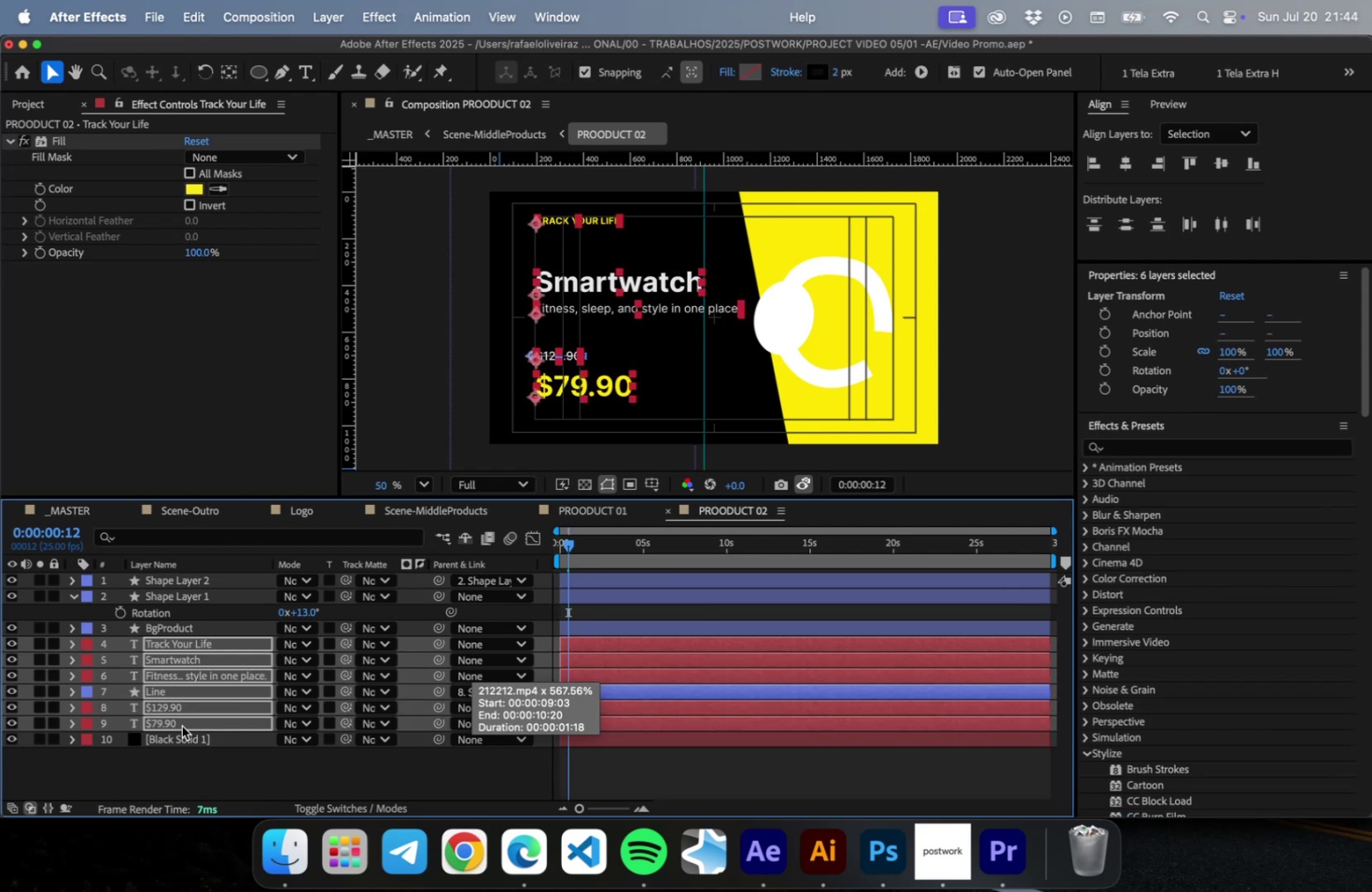 
key(ArrowLeft)
 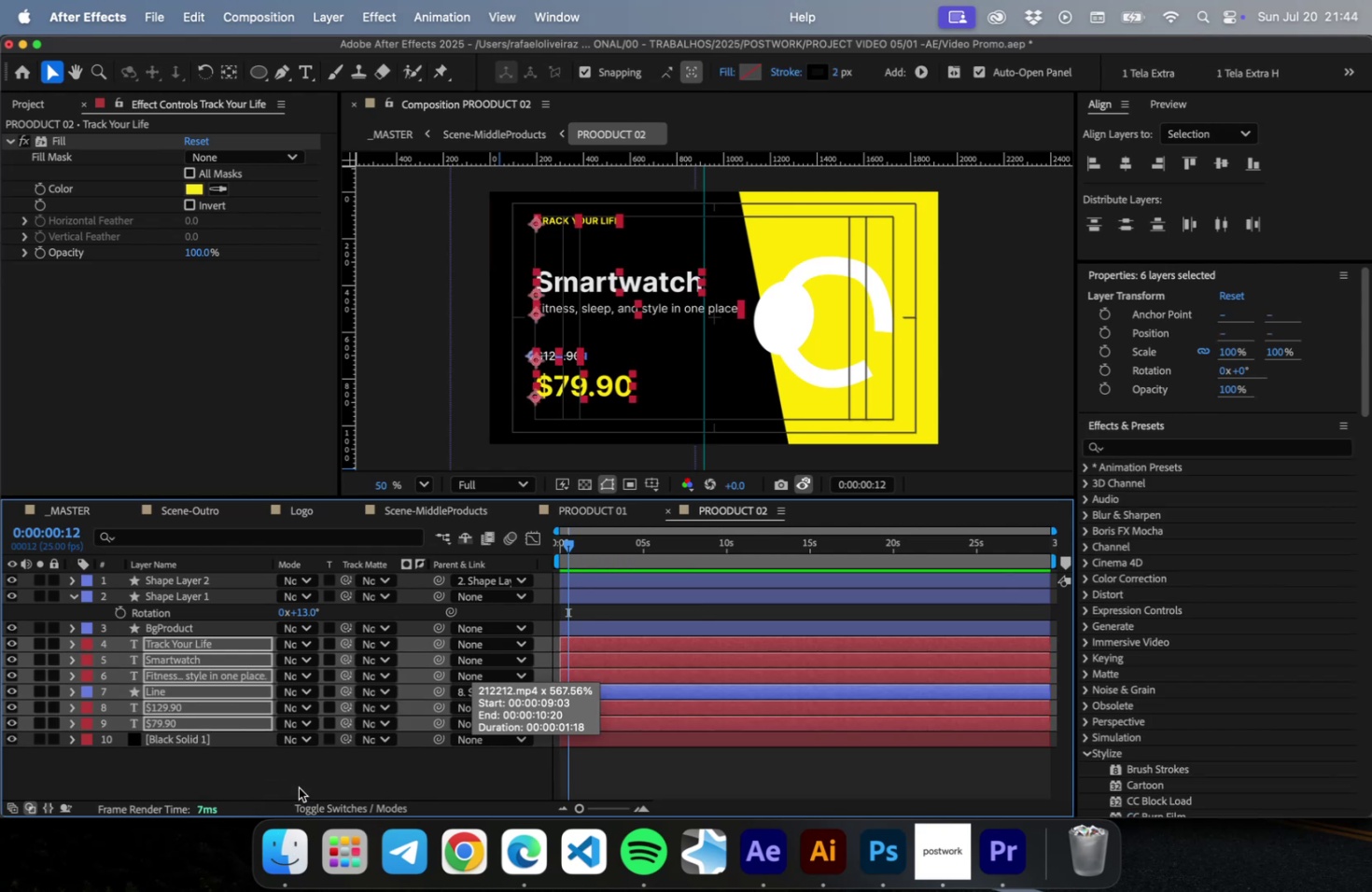 
left_click([299, 787])
 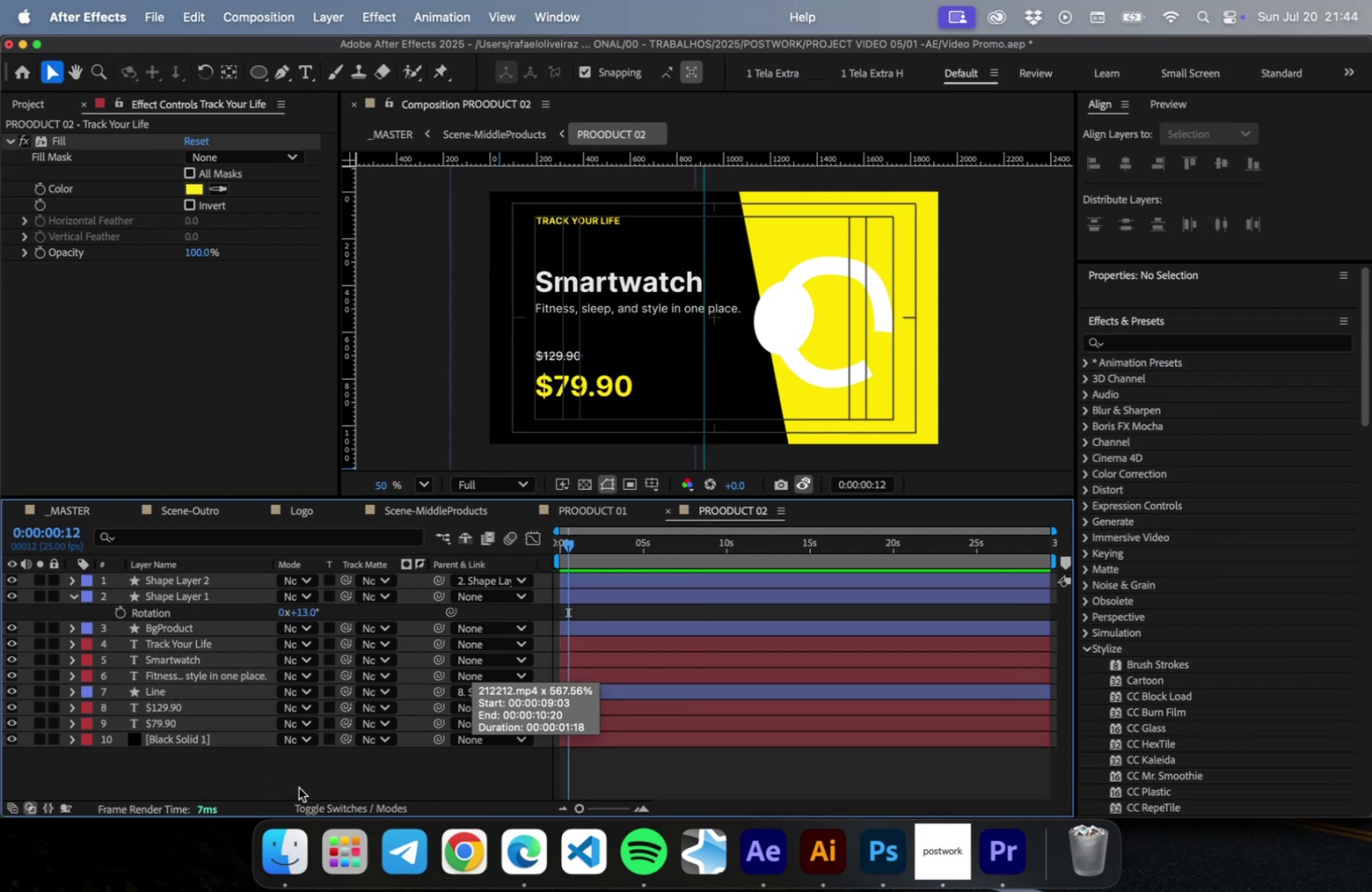 
key(Meta+CommandLeft)
 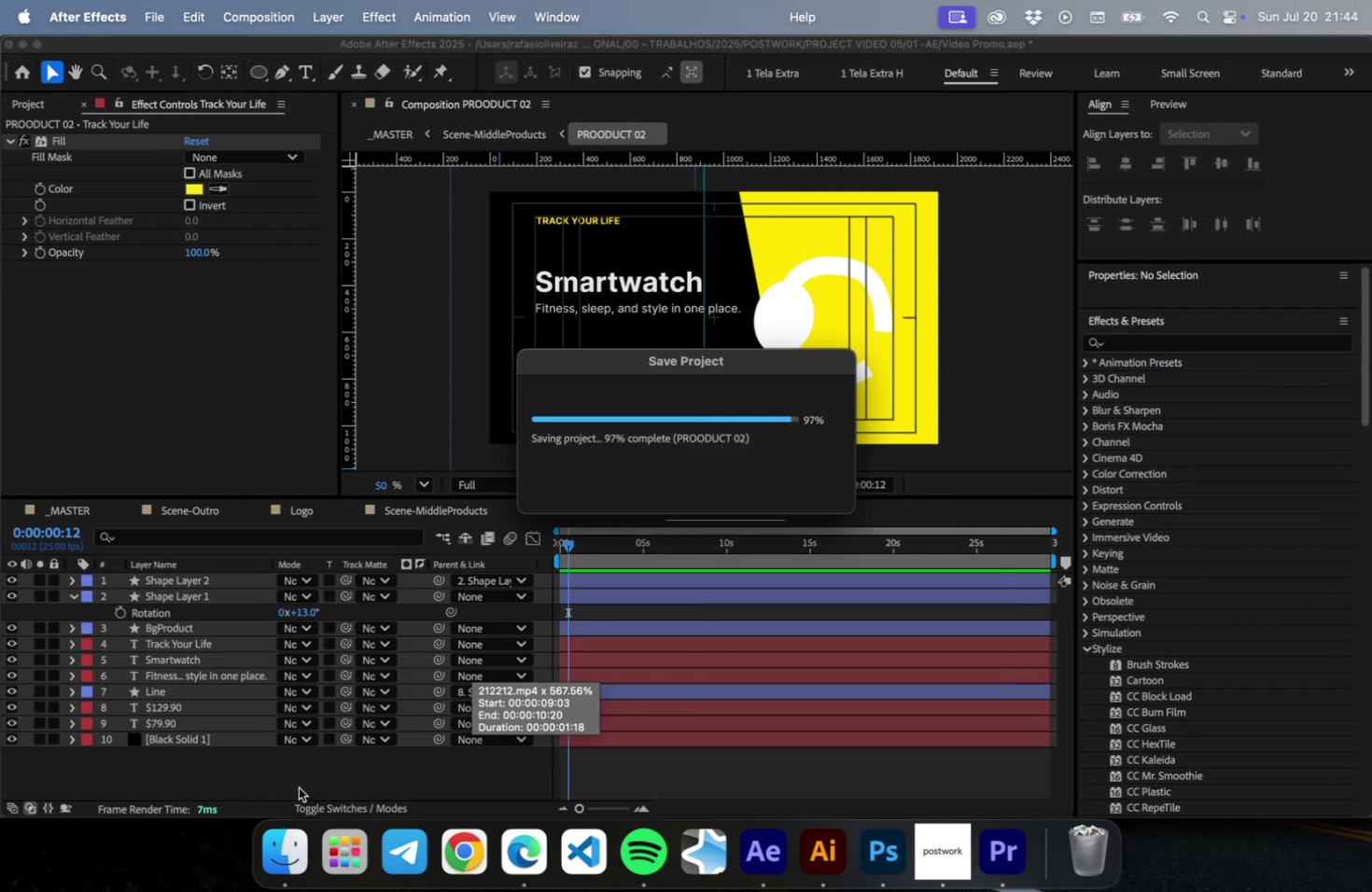 
key(Meta+S)
 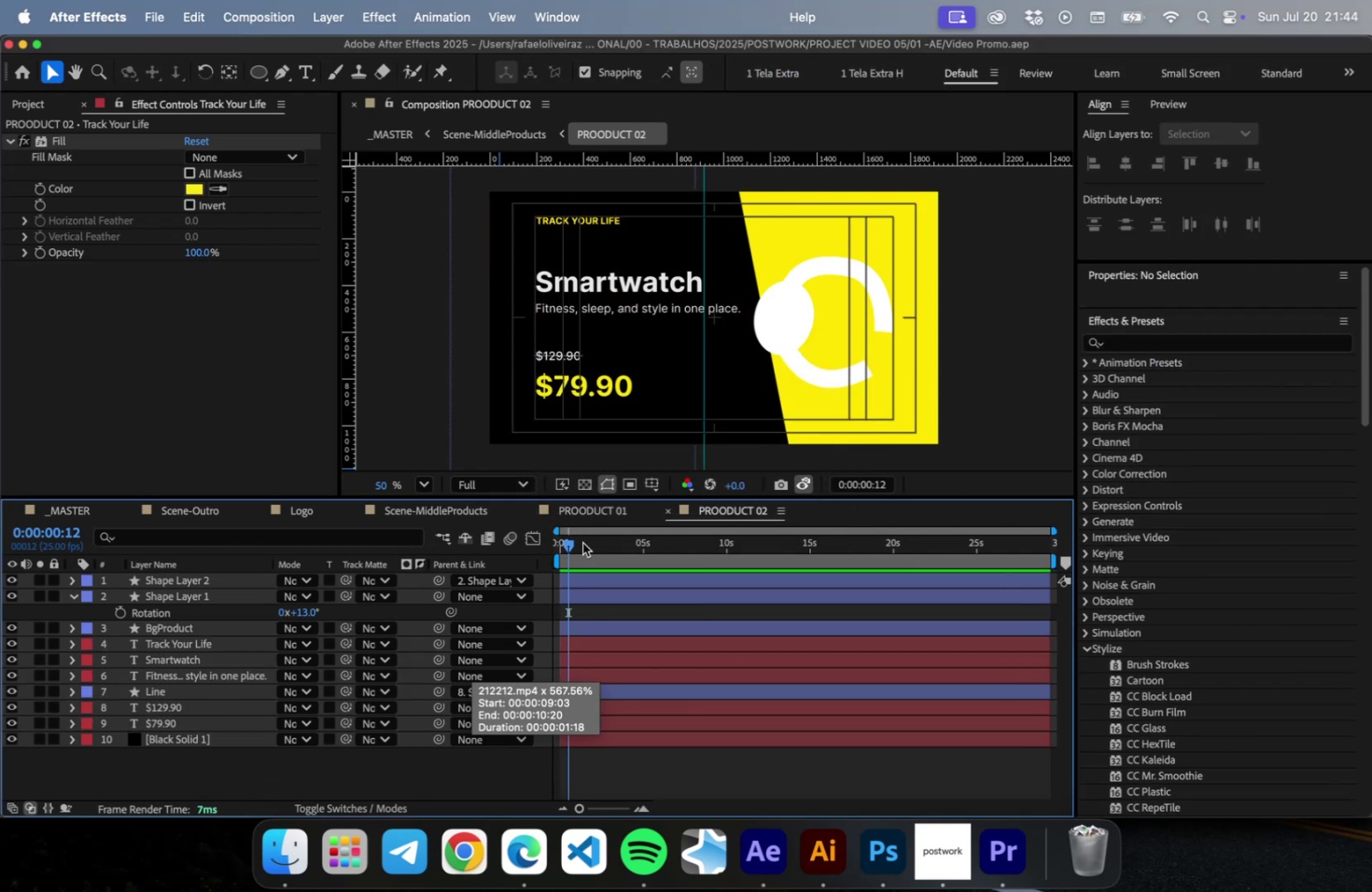 
left_click([591, 518])
 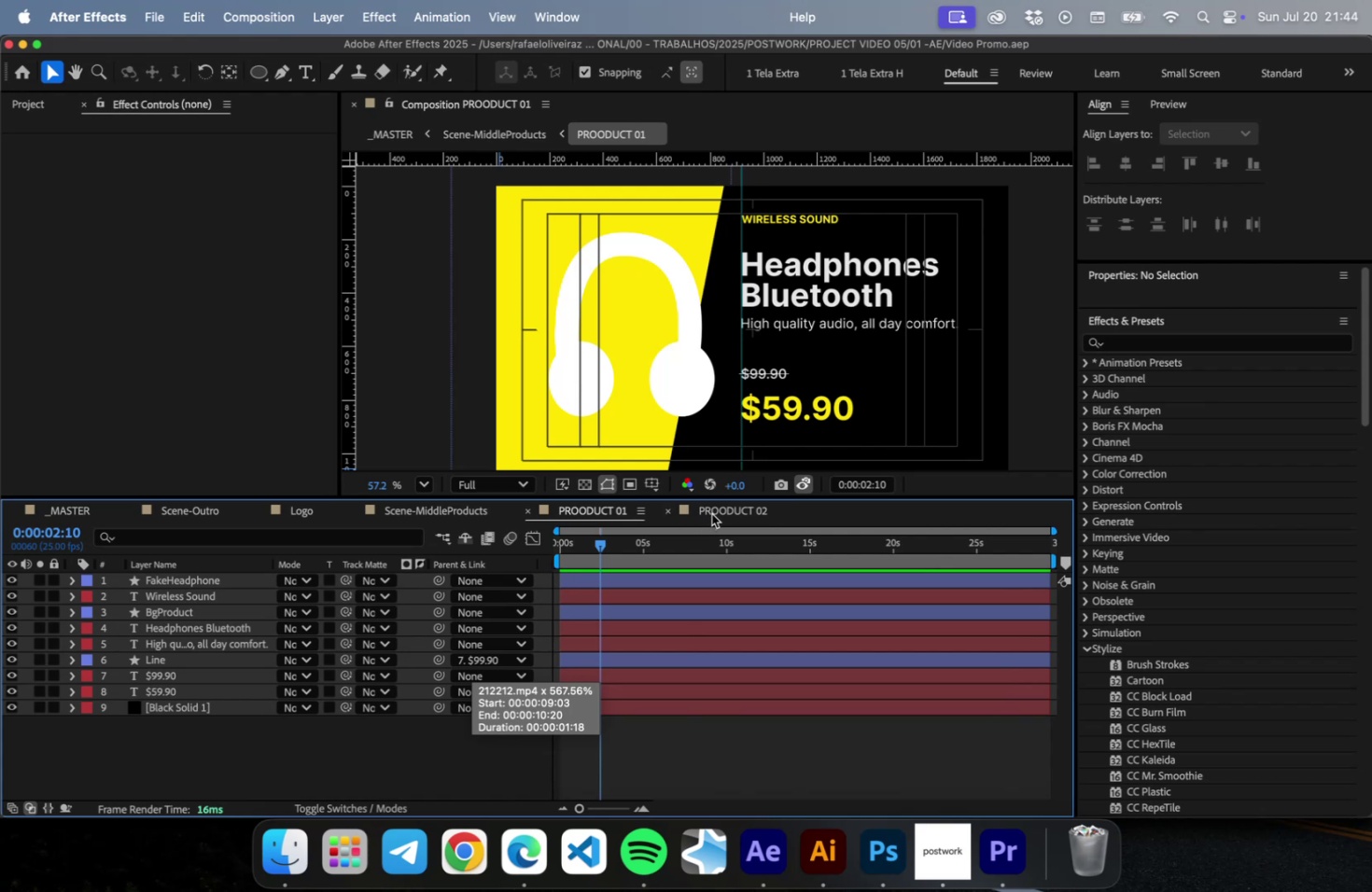 
left_click([711, 513])
 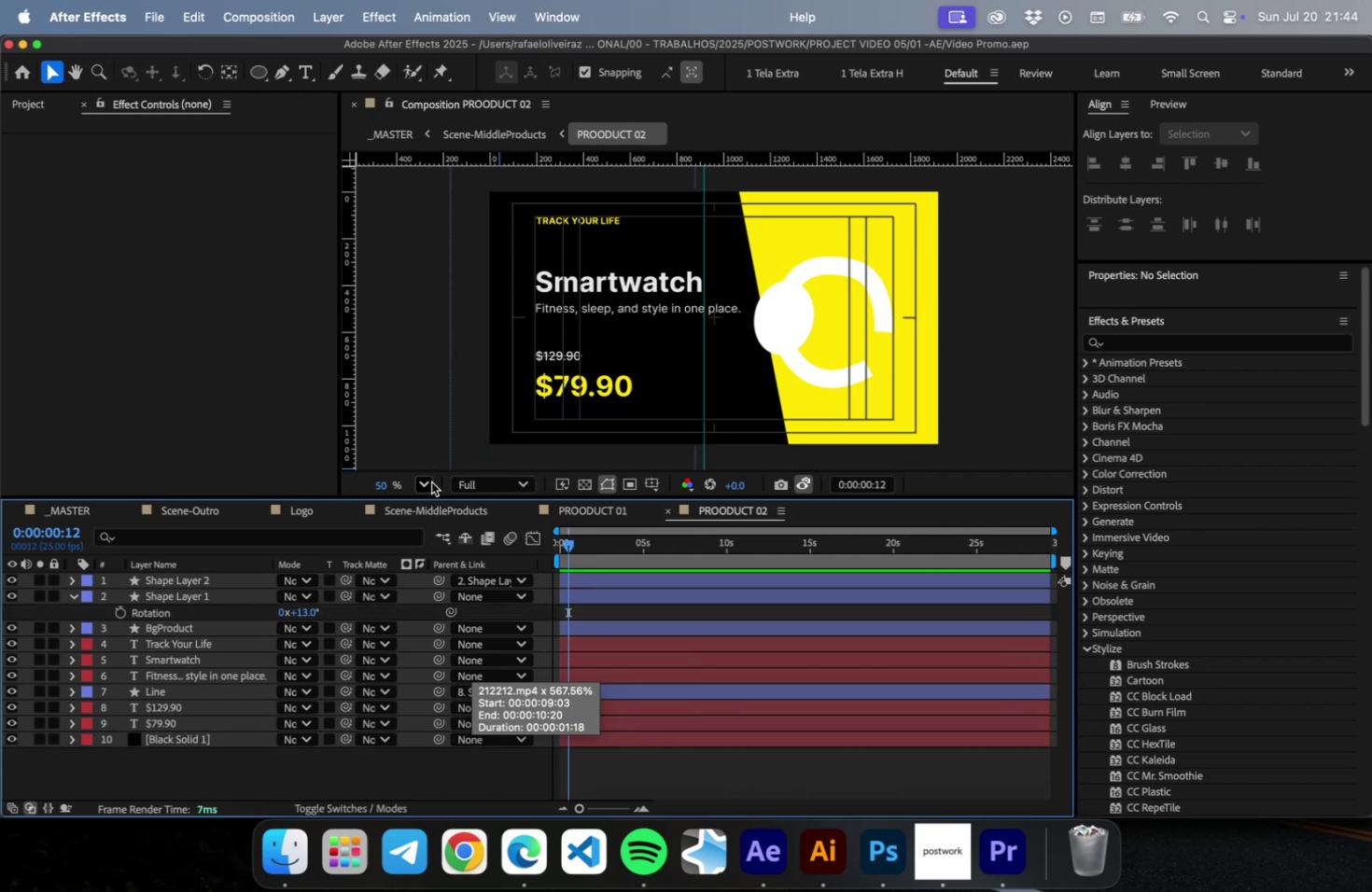 
left_click([430, 482])
 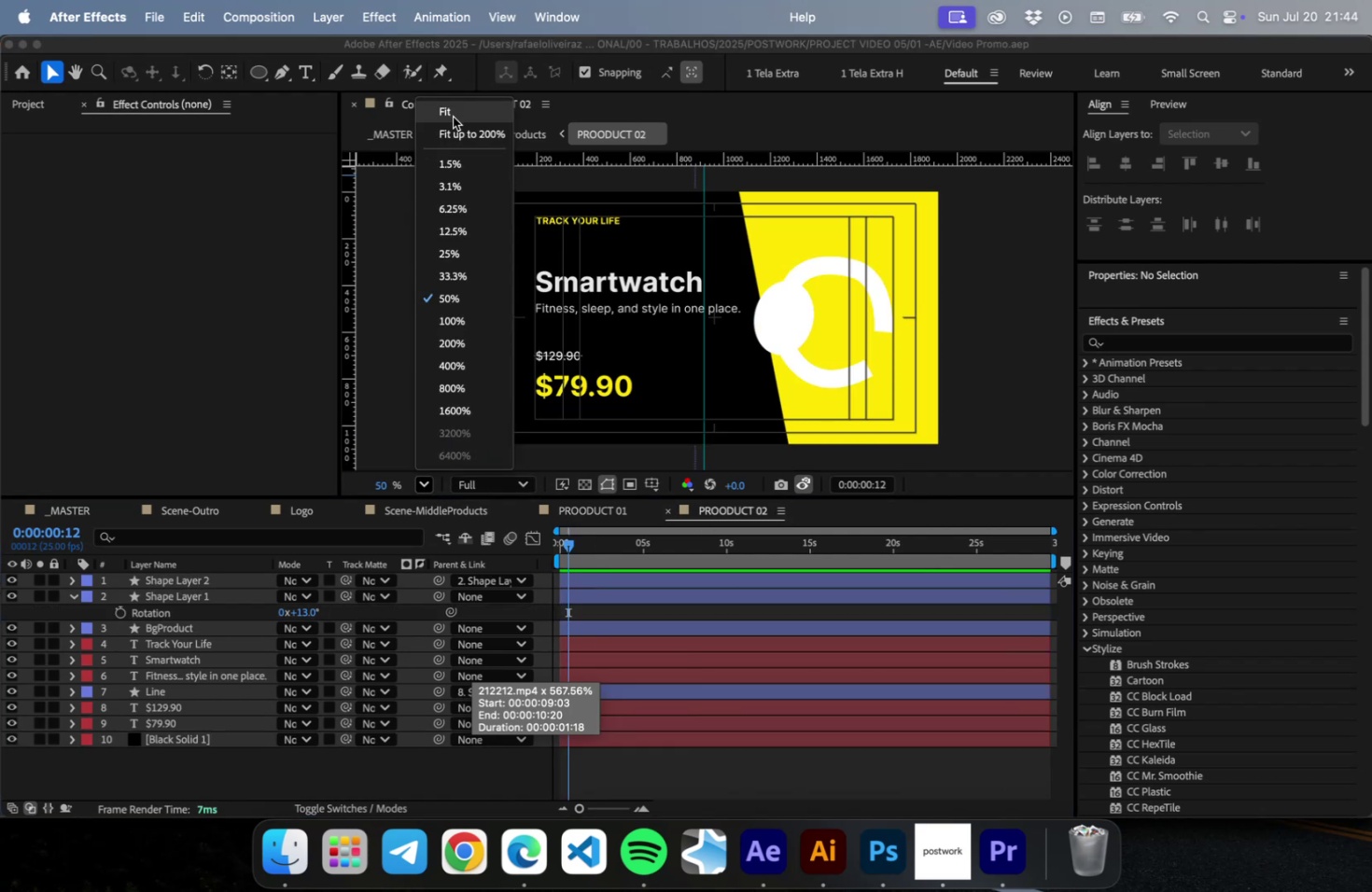 
left_click([453, 117])
 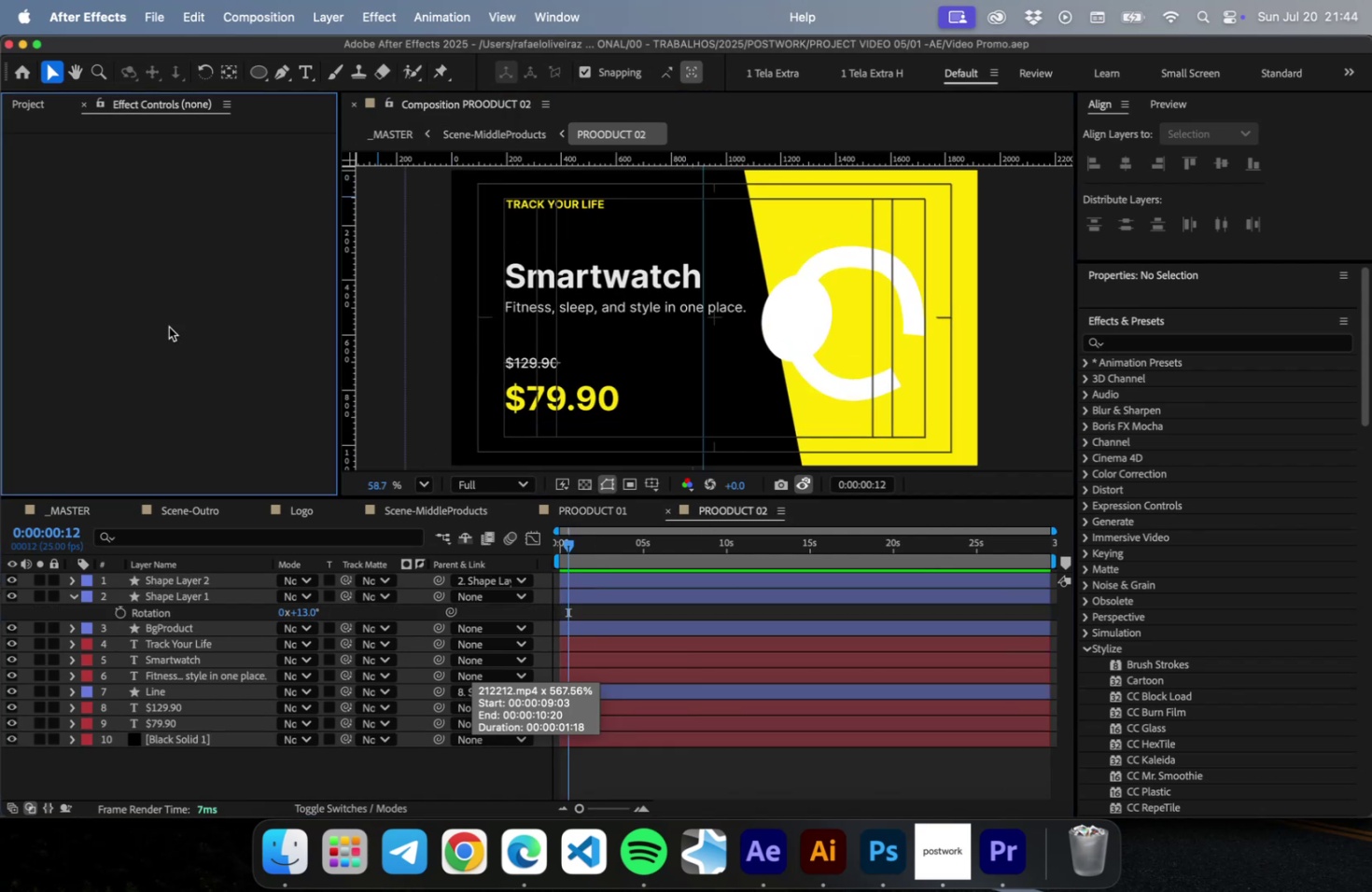 
key(Meta+S)
 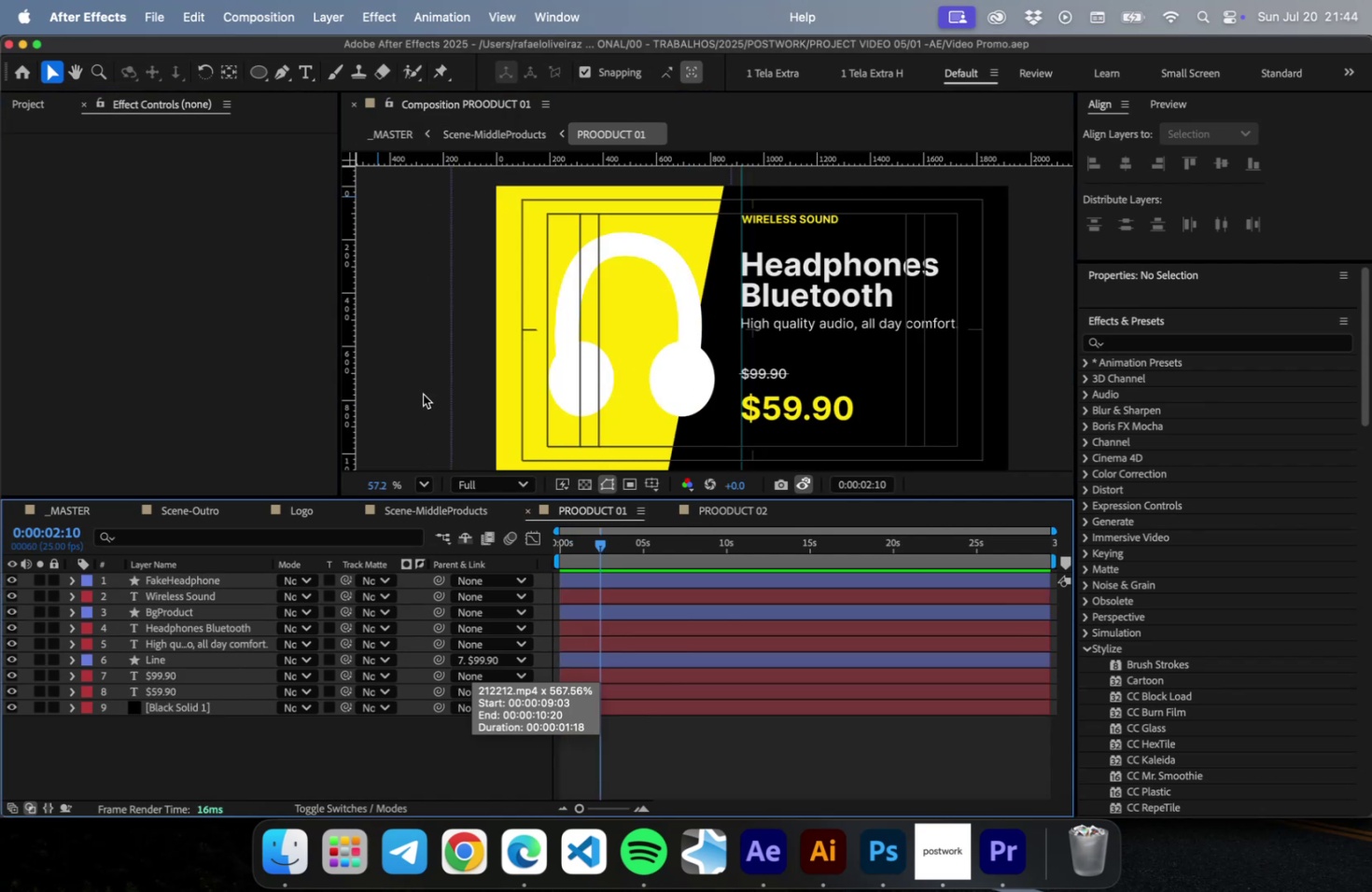 
left_click([422, 484])
 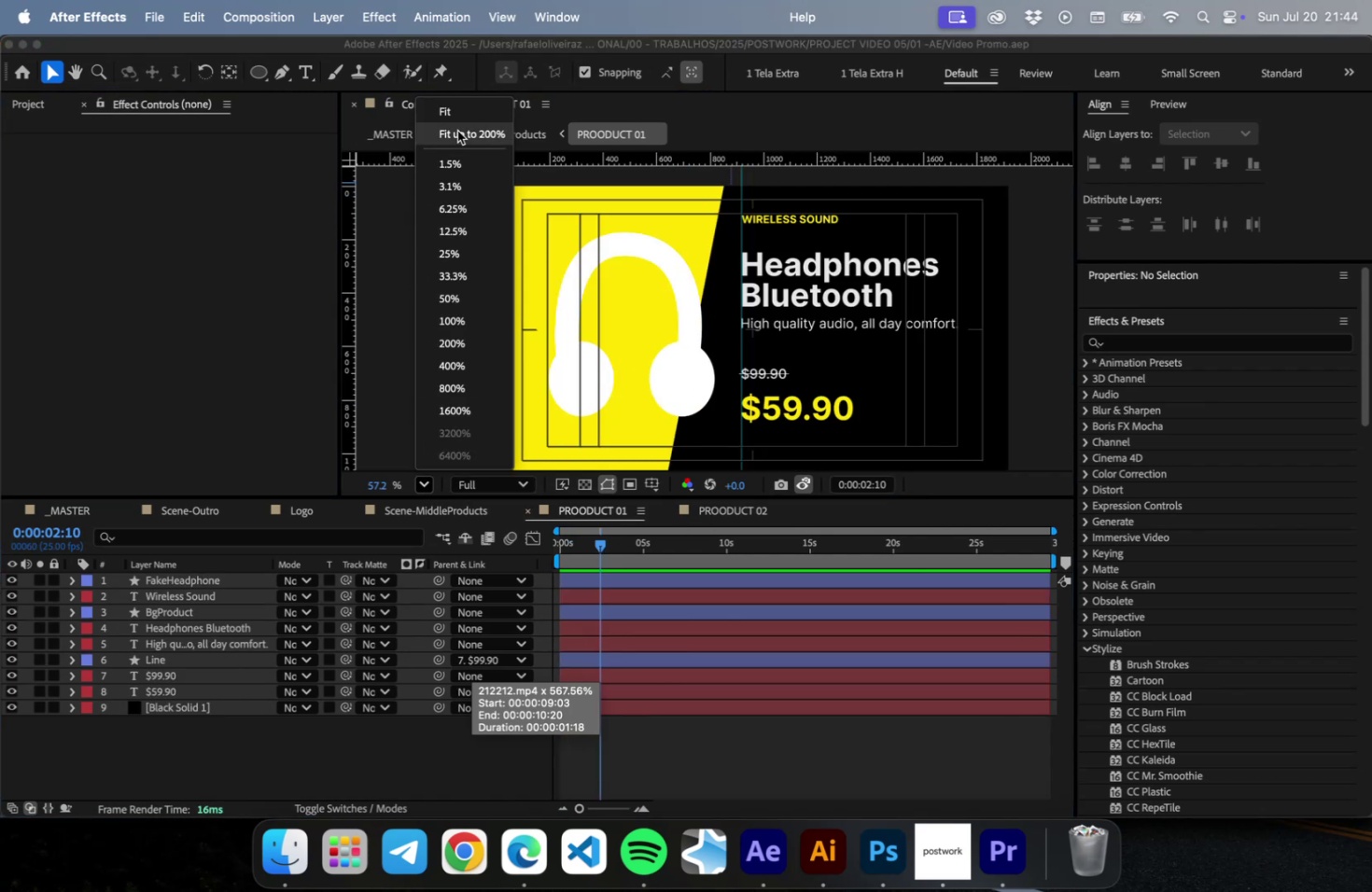 
left_click([457, 131])
 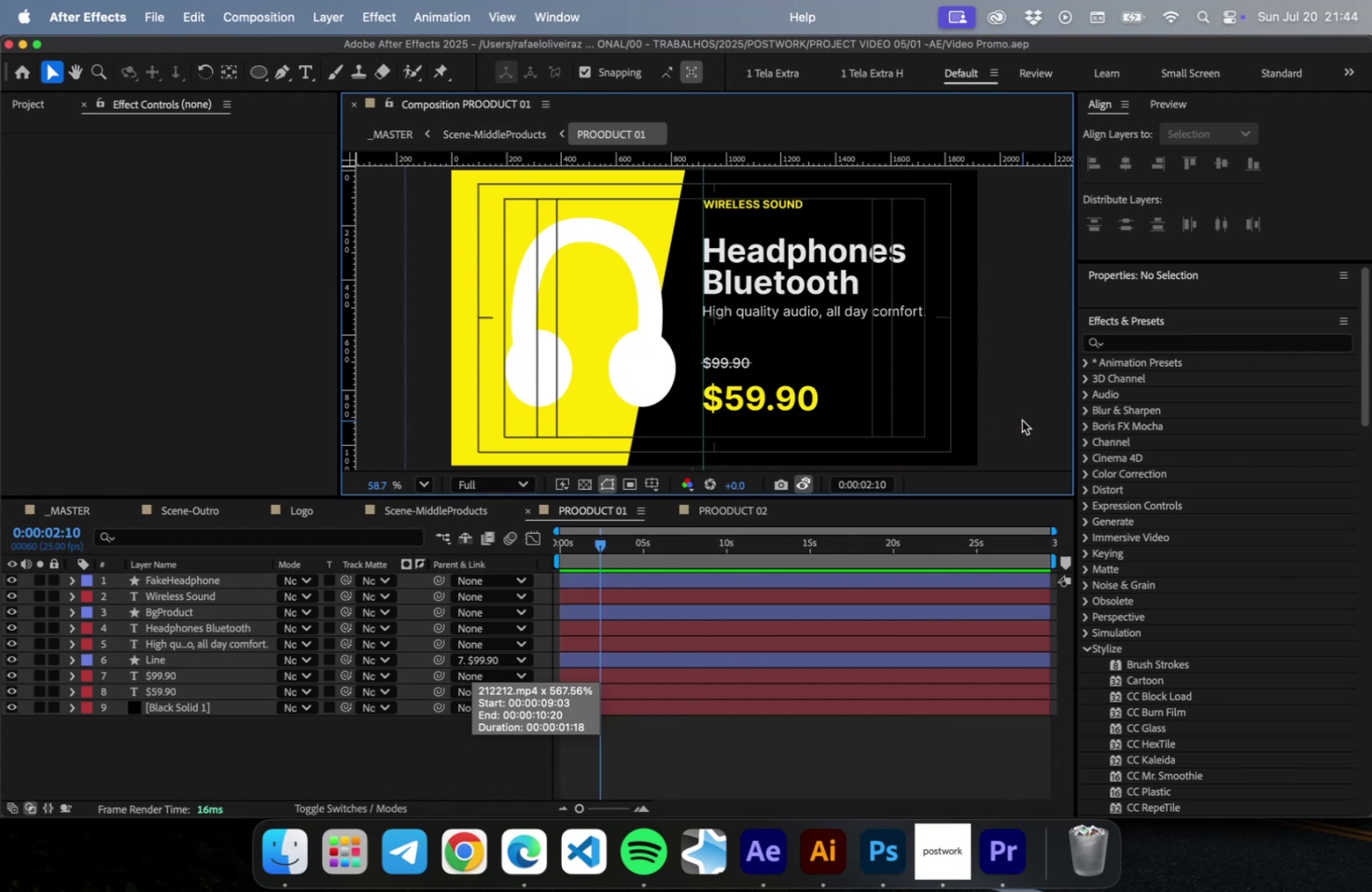 
left_click([1021, 420])
 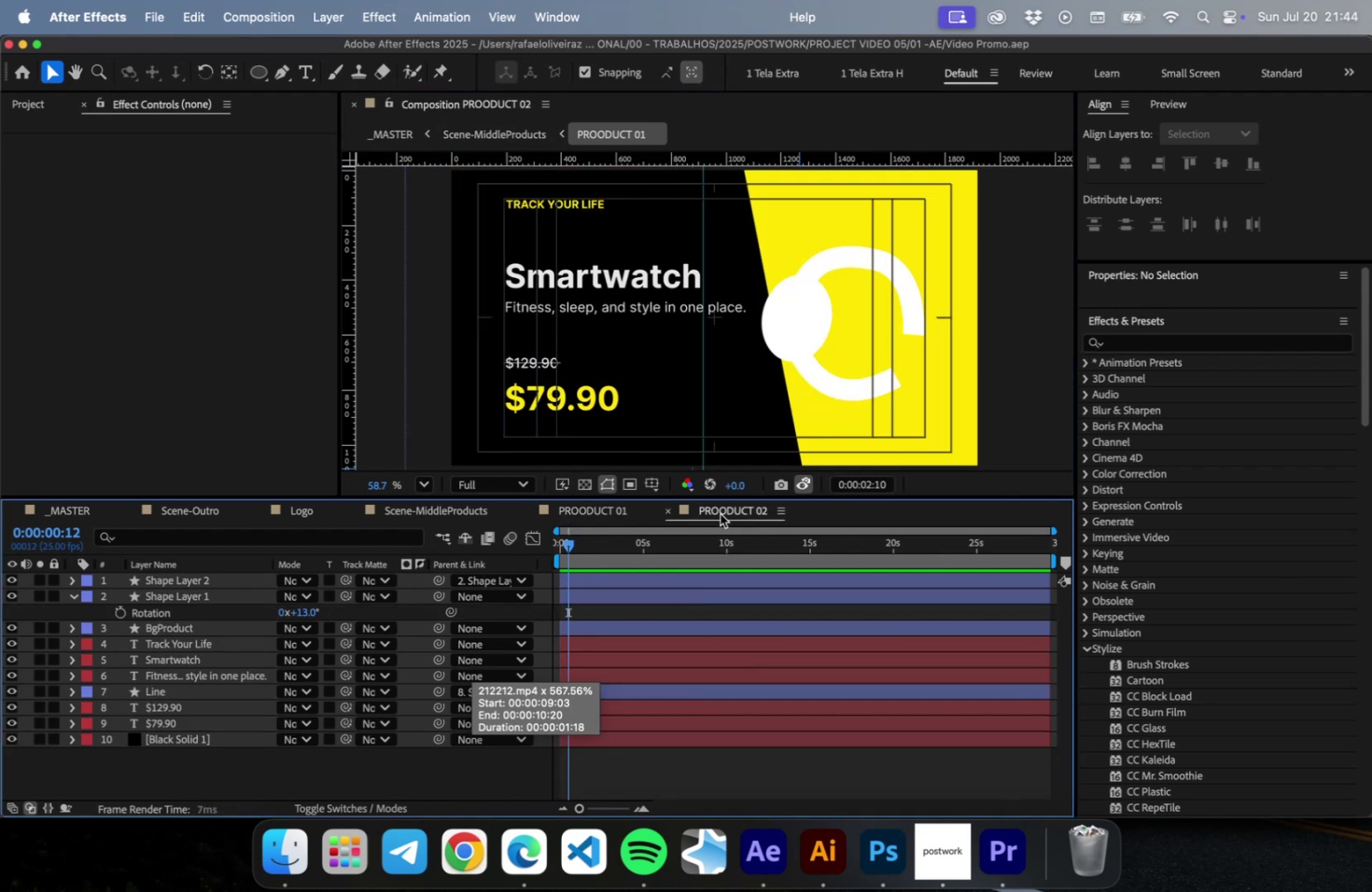 
left_click([720, 513])
 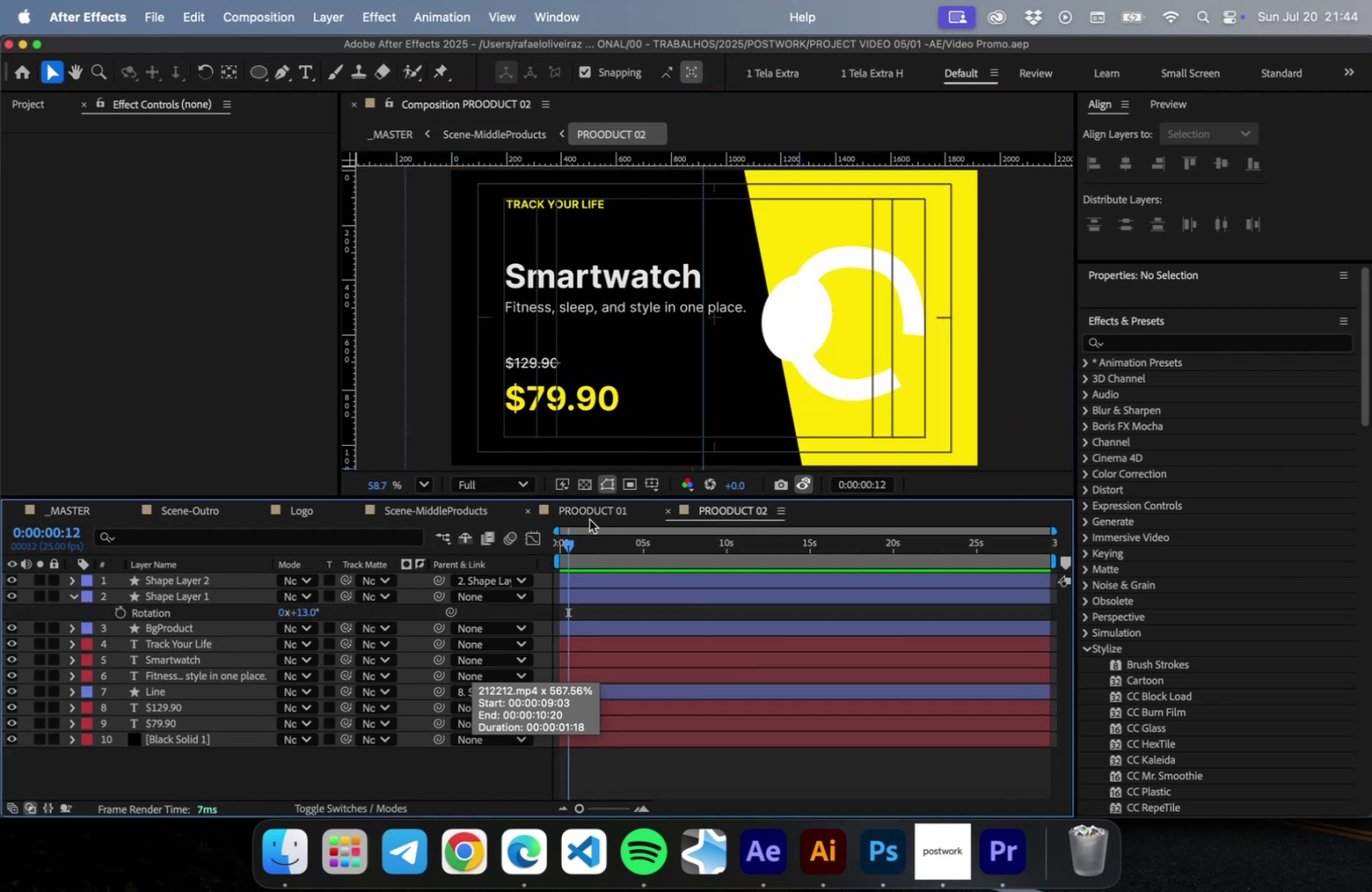 
left_click([589, 519])
 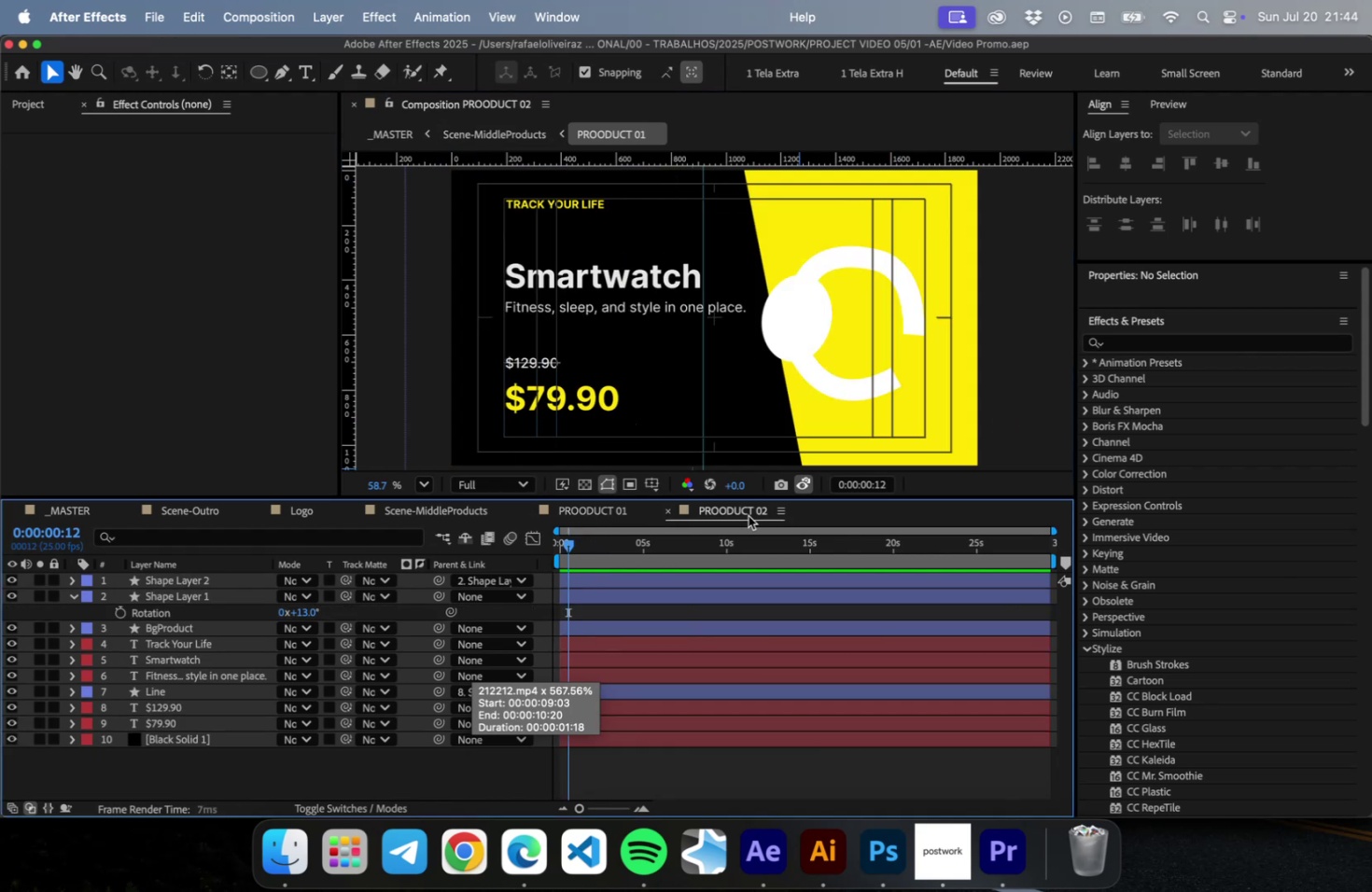 
left_click([748, 515])
 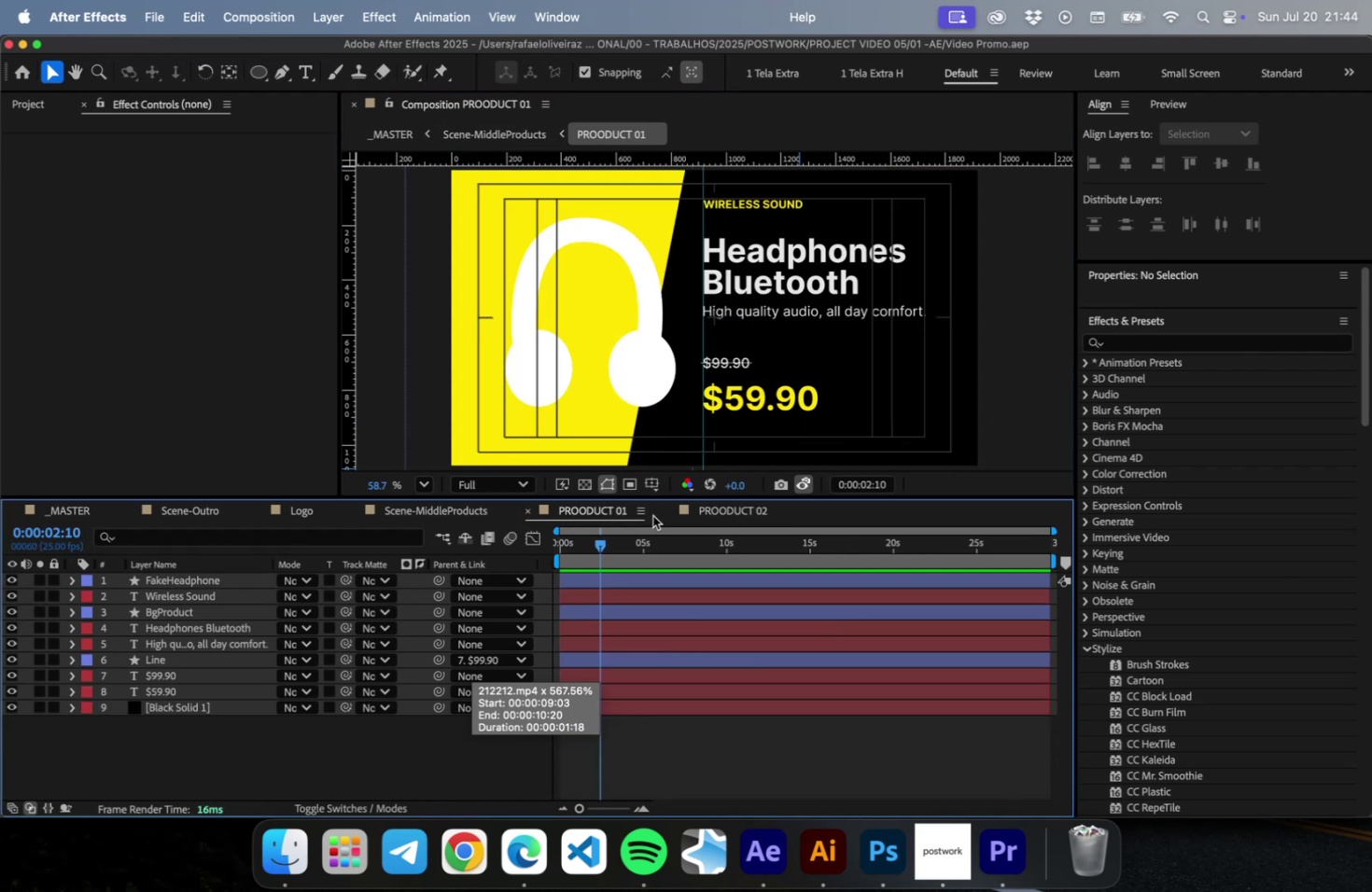 
left_click([730, 515])
 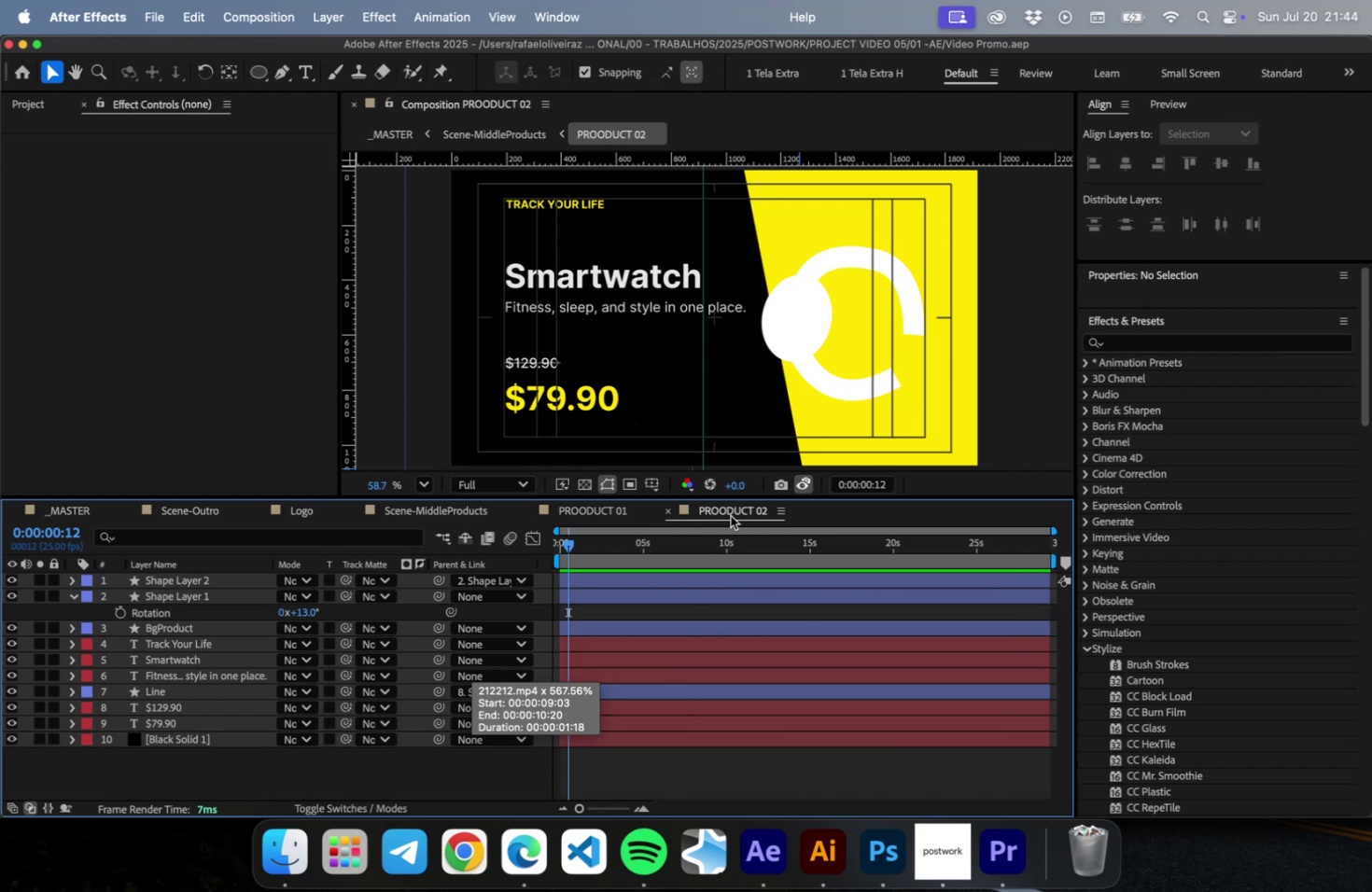 
key(Meta+CommandLeft)
 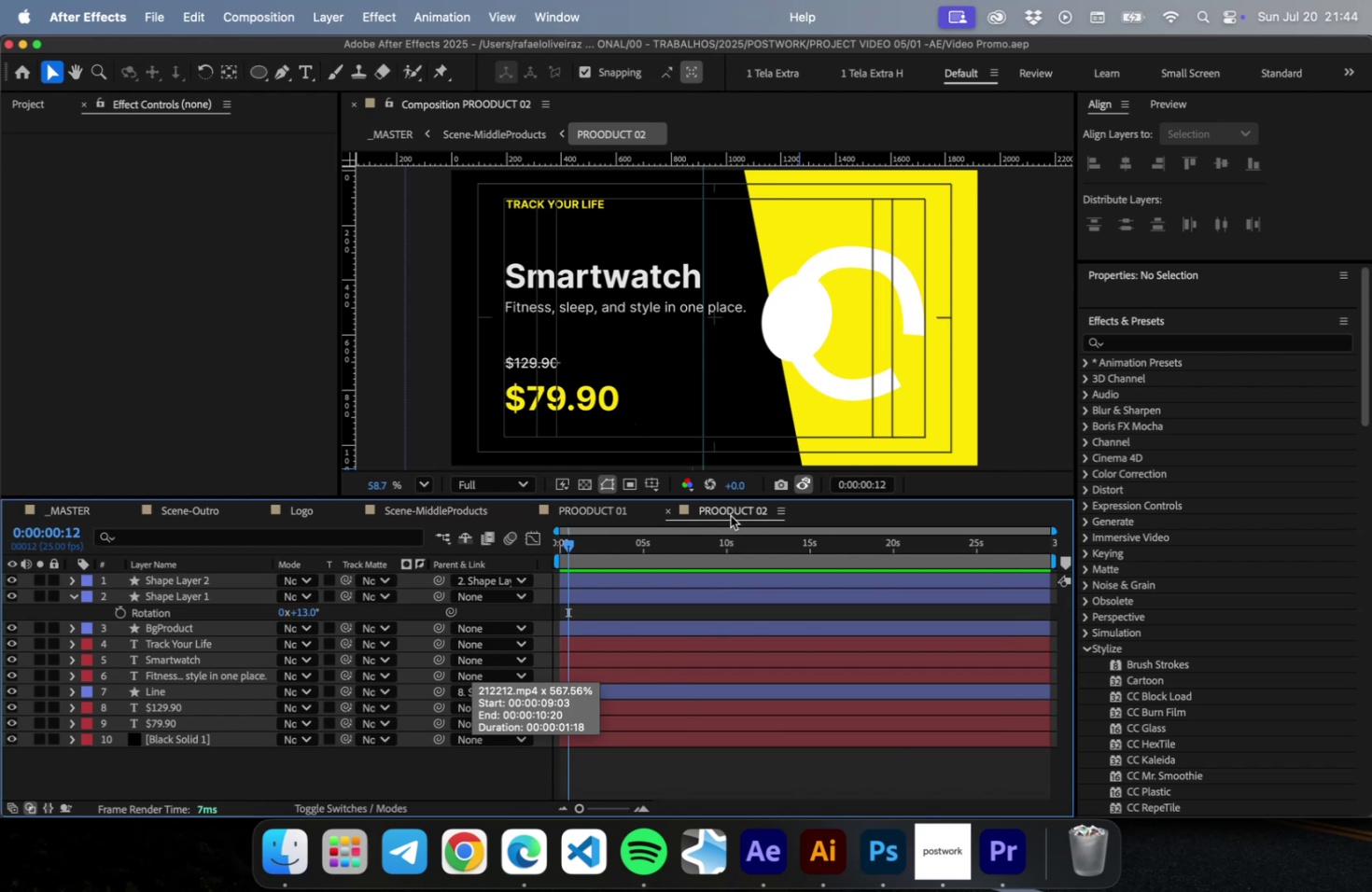 
key(Meta+S)
 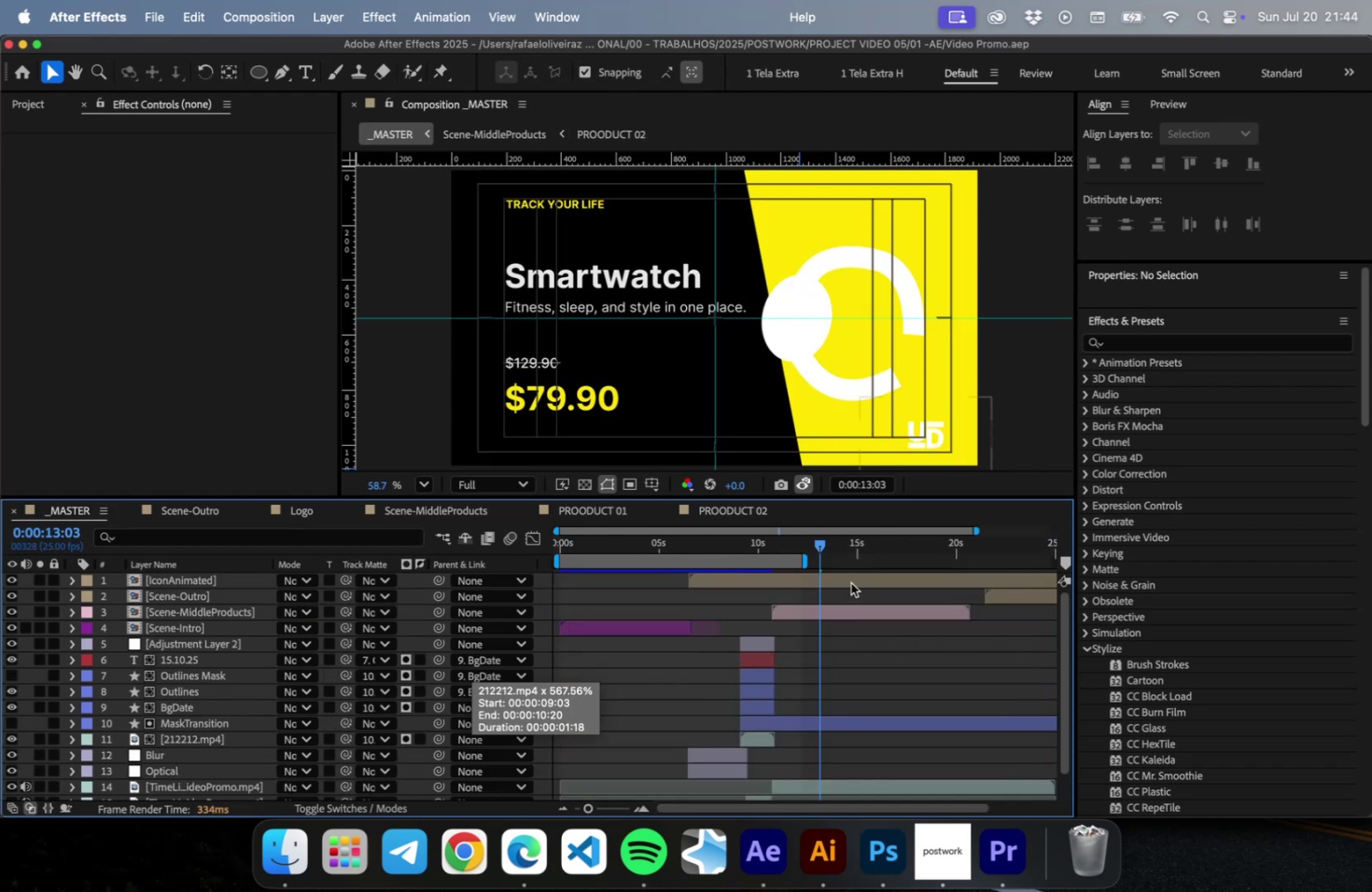 
wait(7.01)
 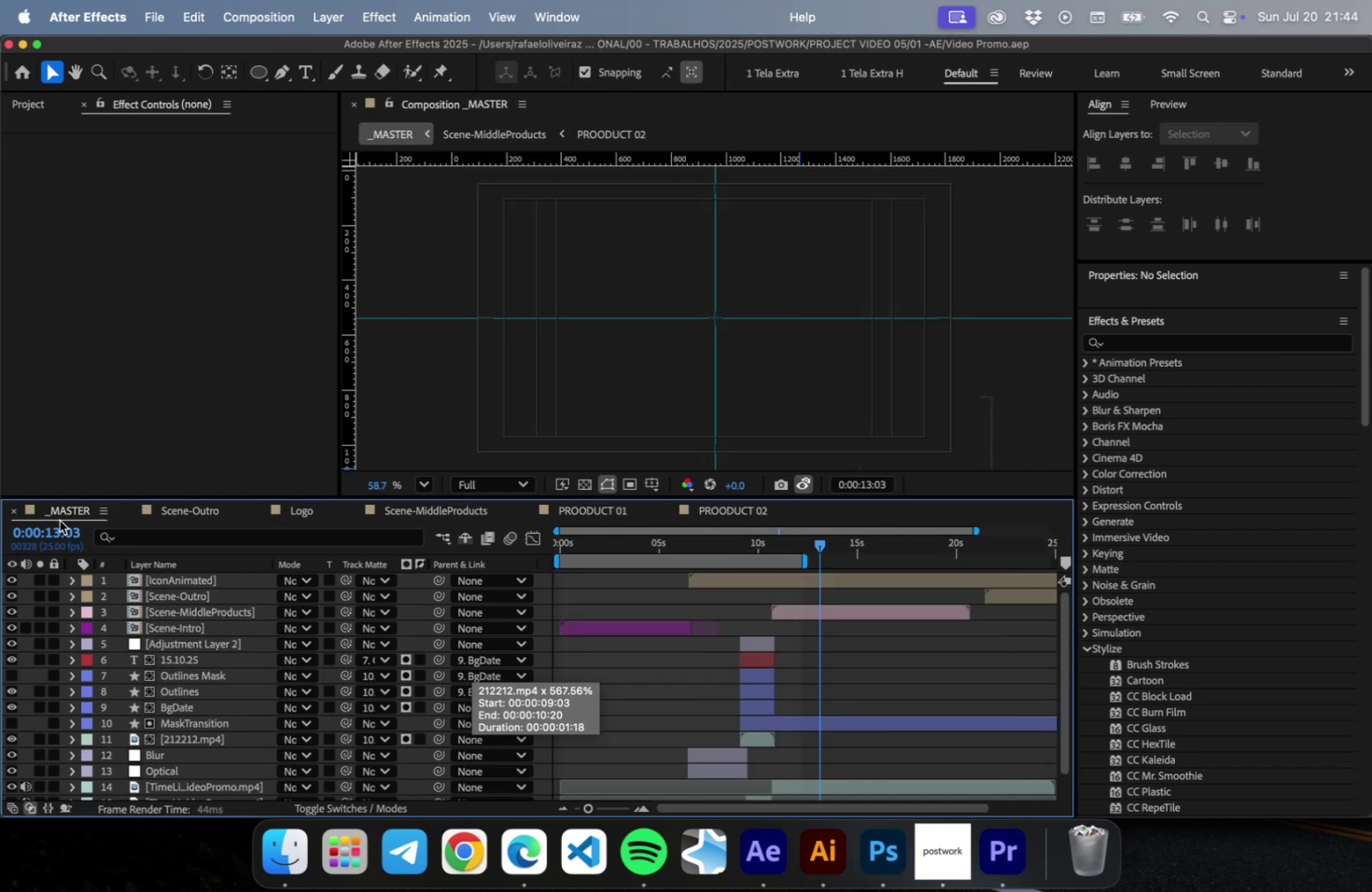 
double_click([850, 582])
 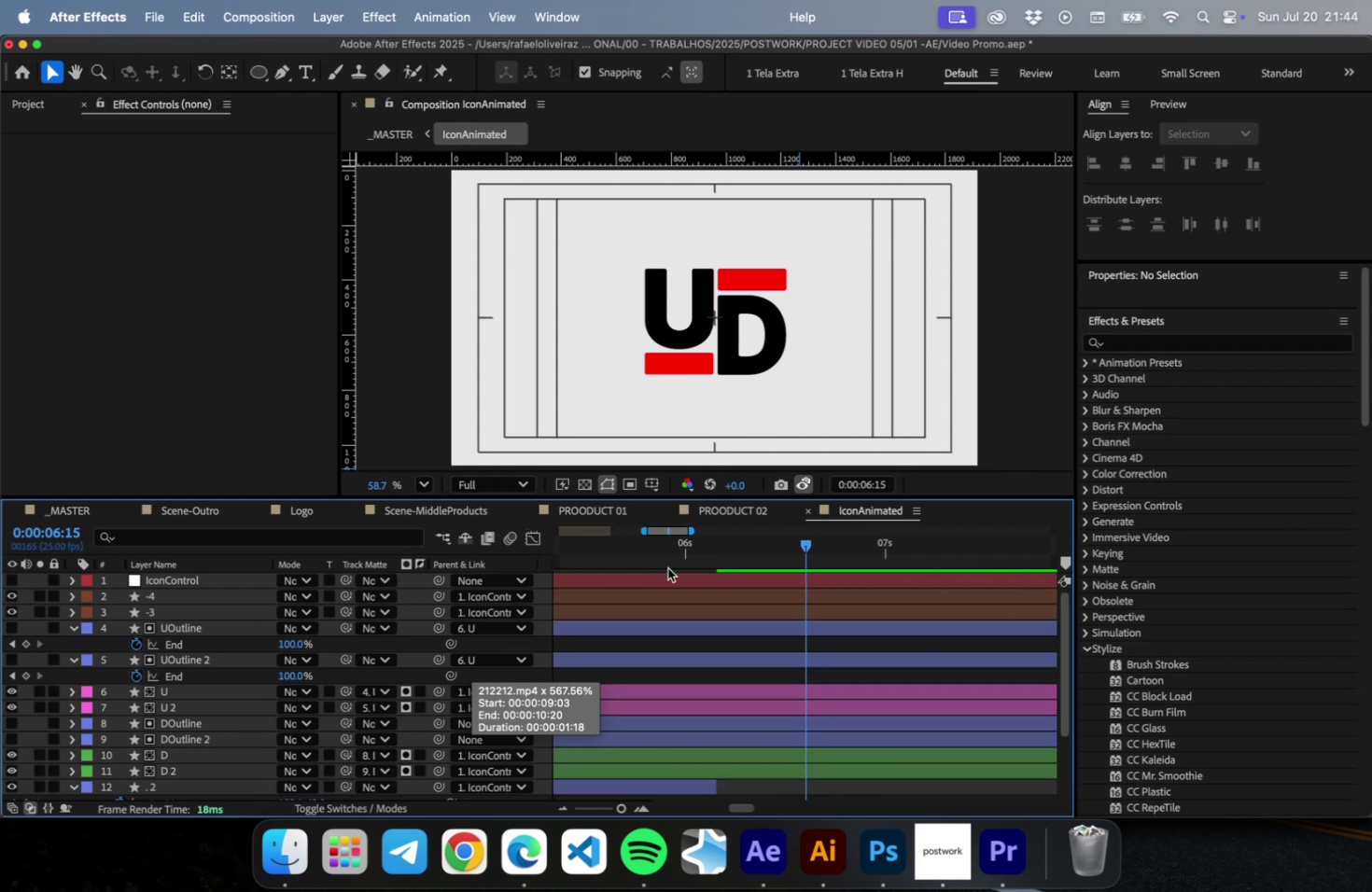 
left_click_drag(start_coordinate=[749, 551], to_coordinate=[380, 547])
 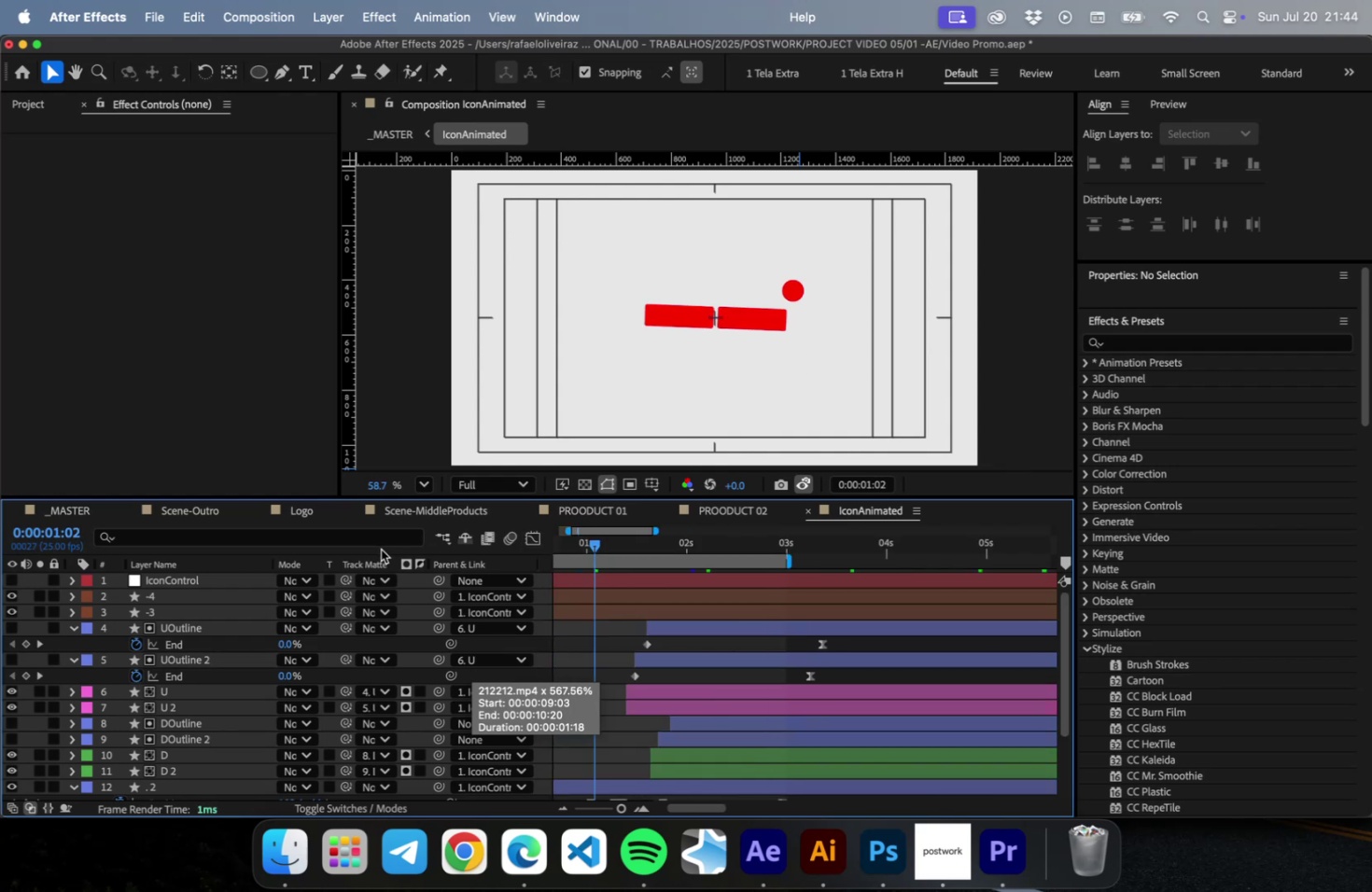 
key(Minus)
 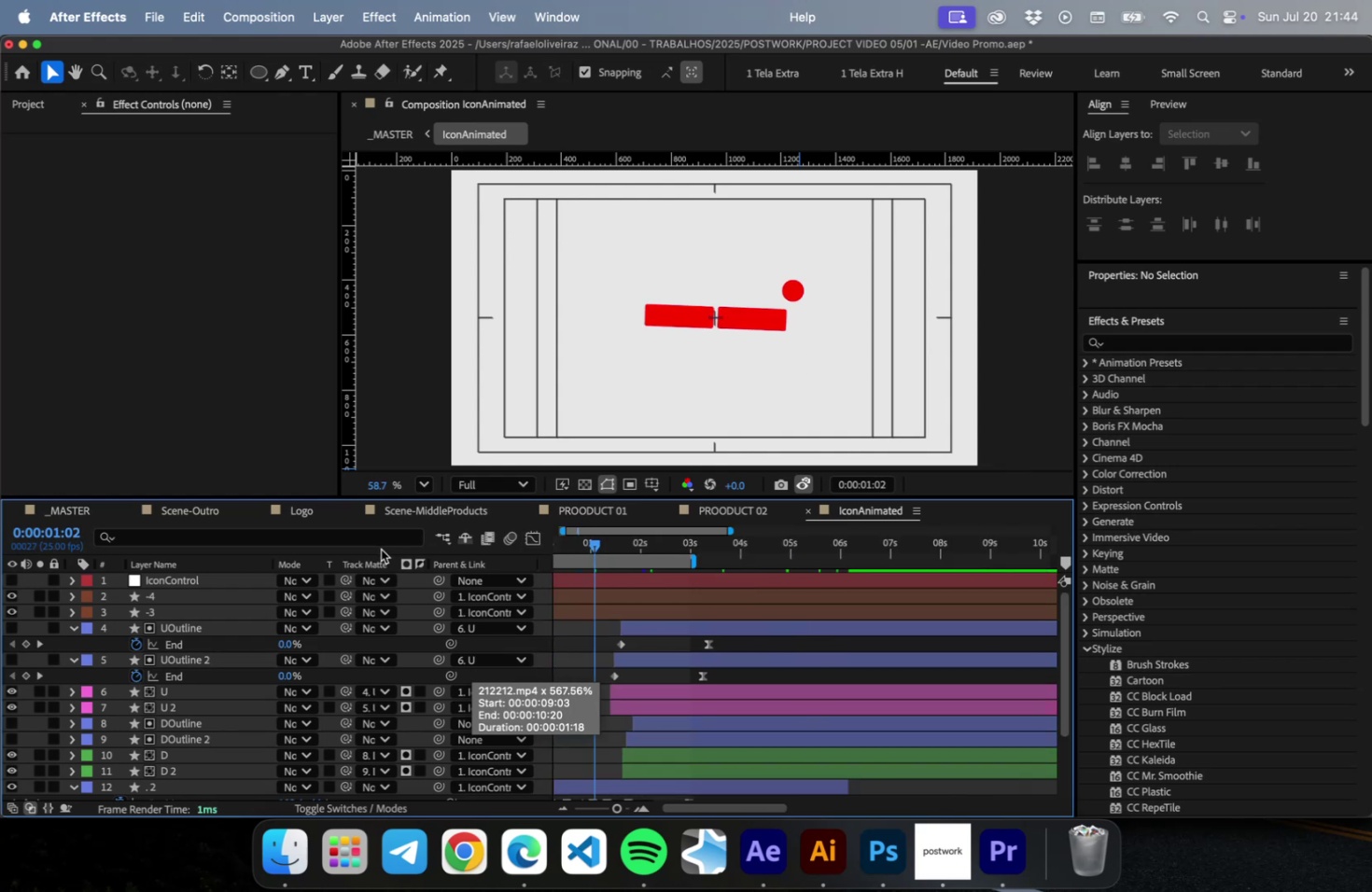 
key(Minus)
 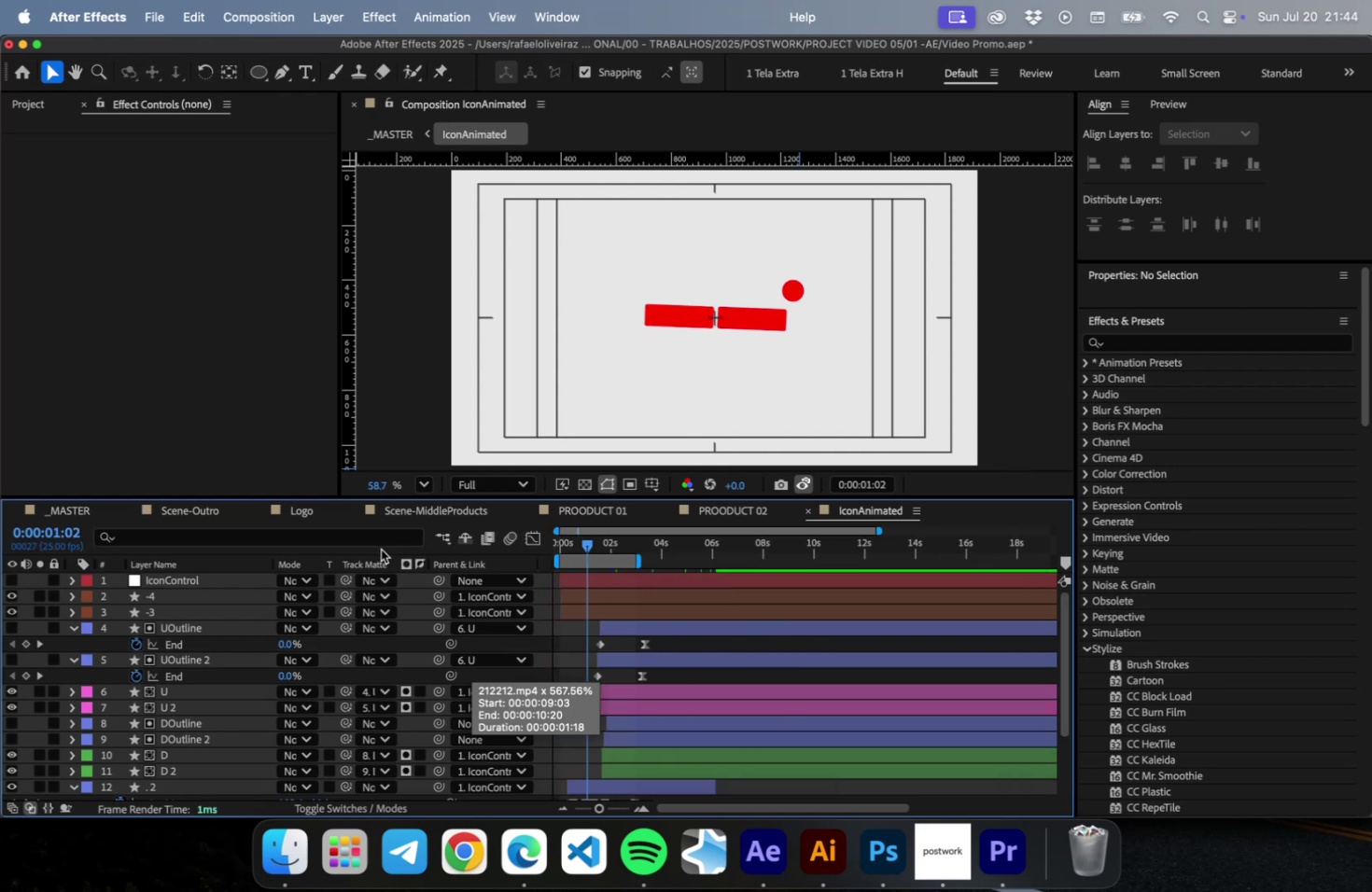 
key(Minus)
 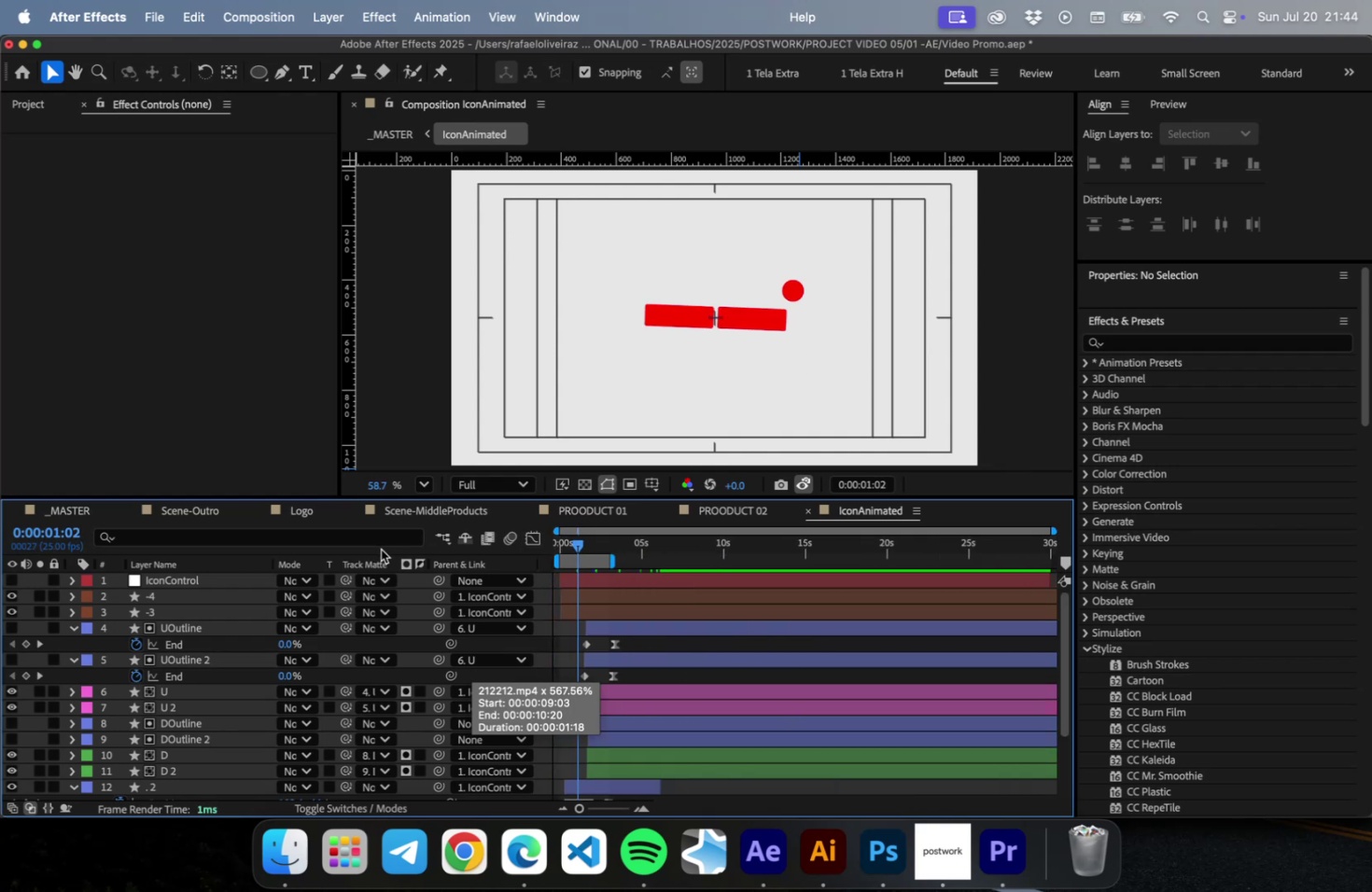 
key(Minus)
 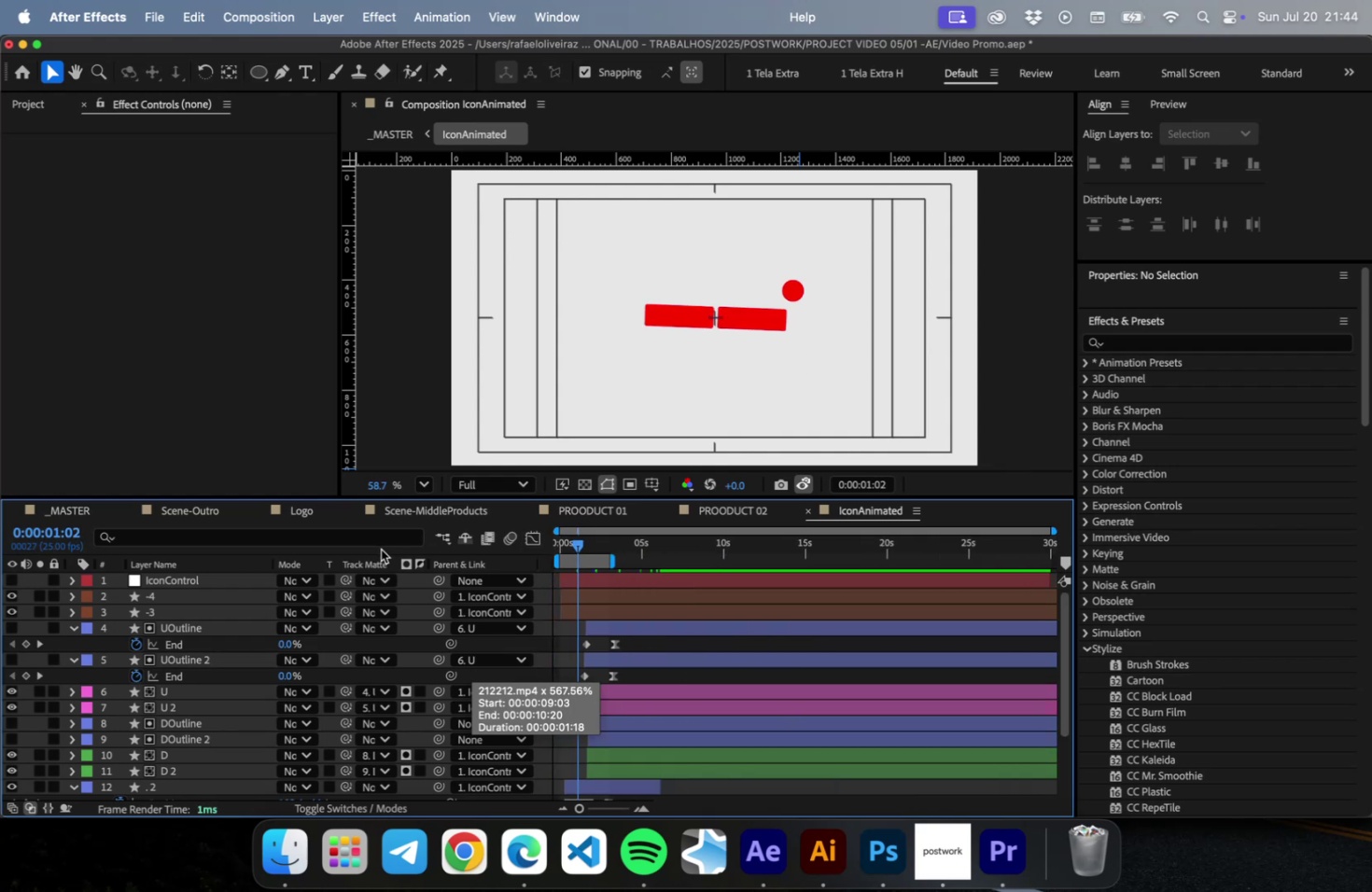 
key(Home)
 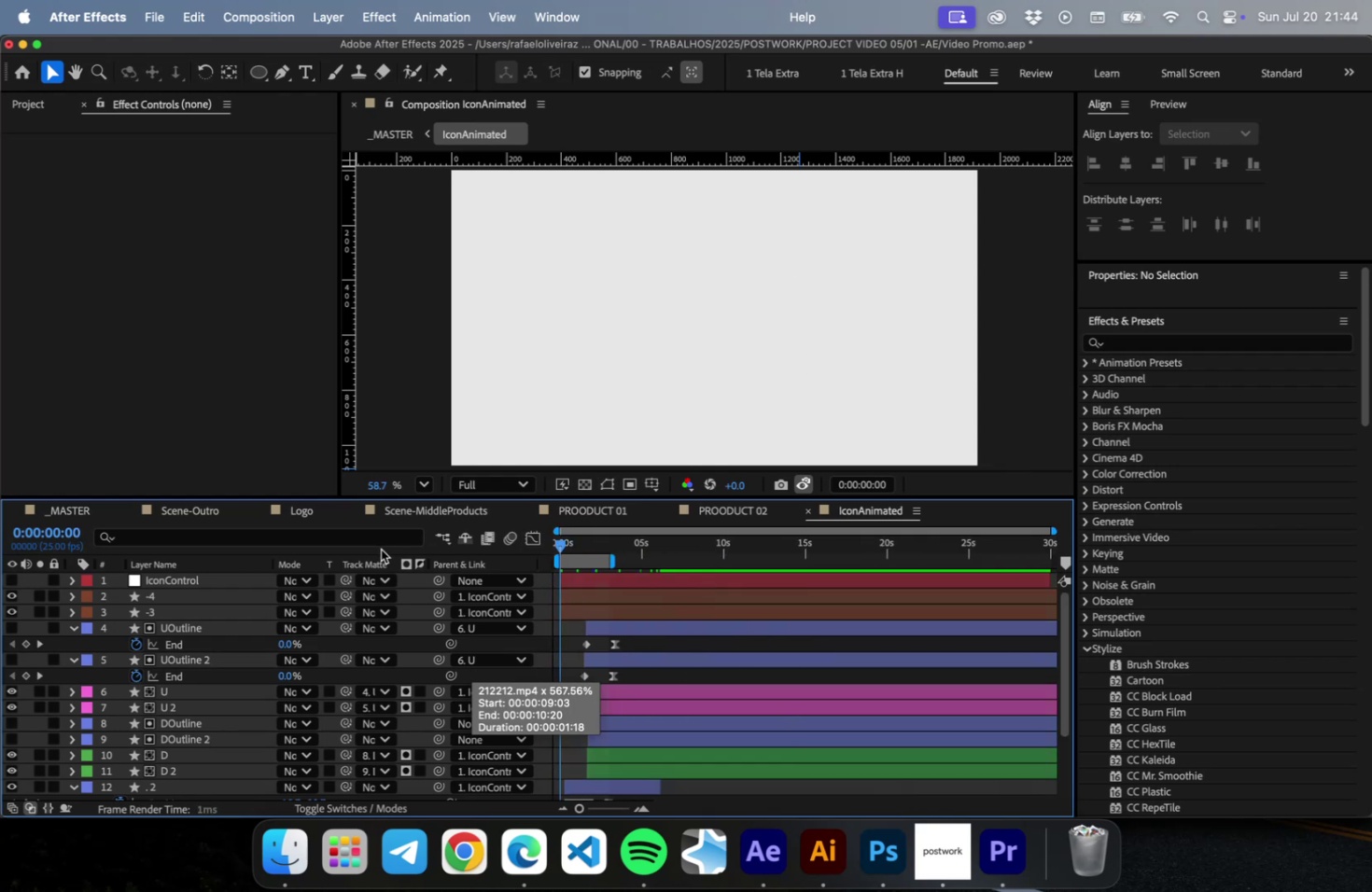 
key(Space)
 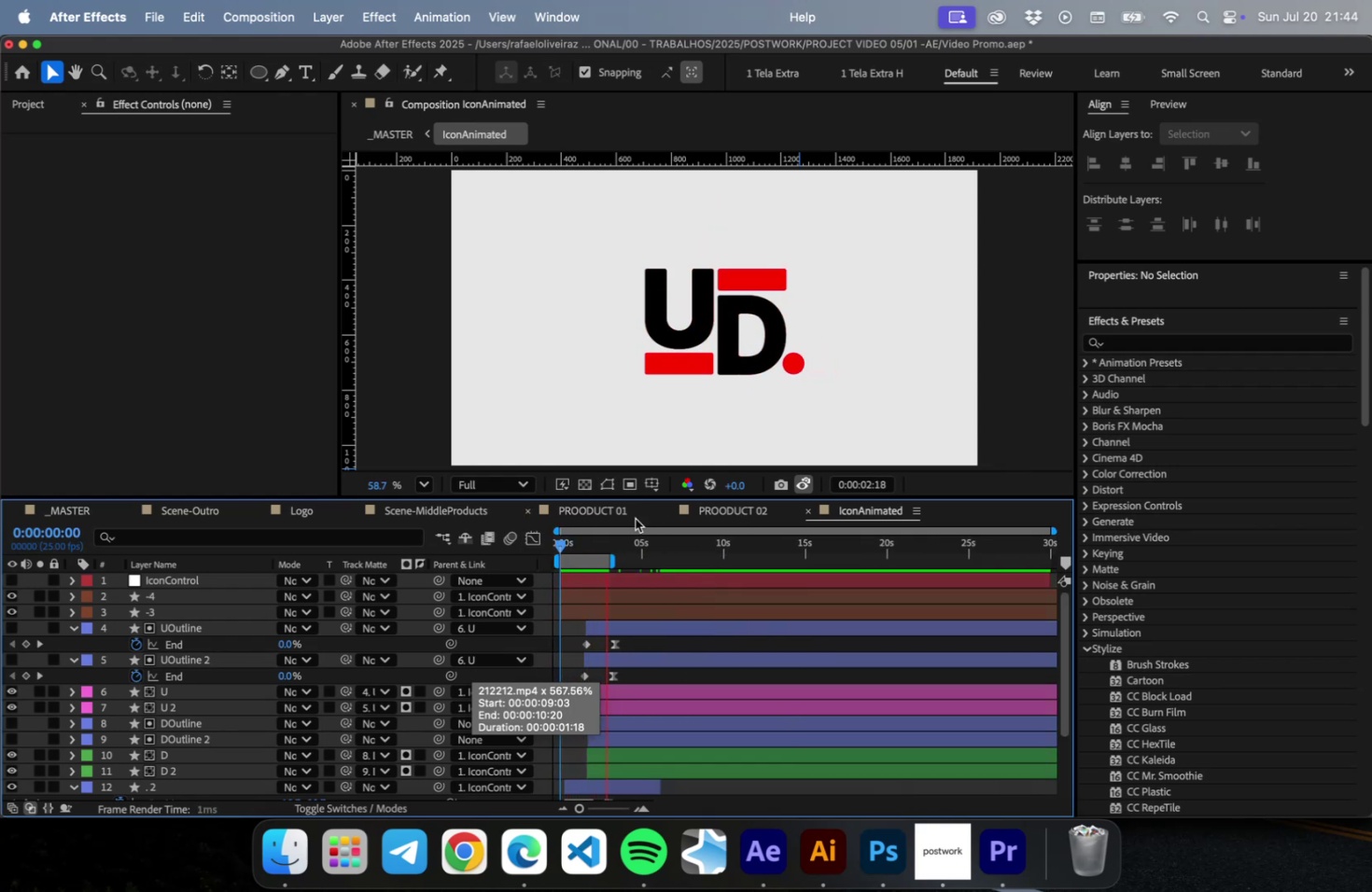 
left_click_drag(start_coordinate=[613, 555], to_coordinate=[692, 562])
 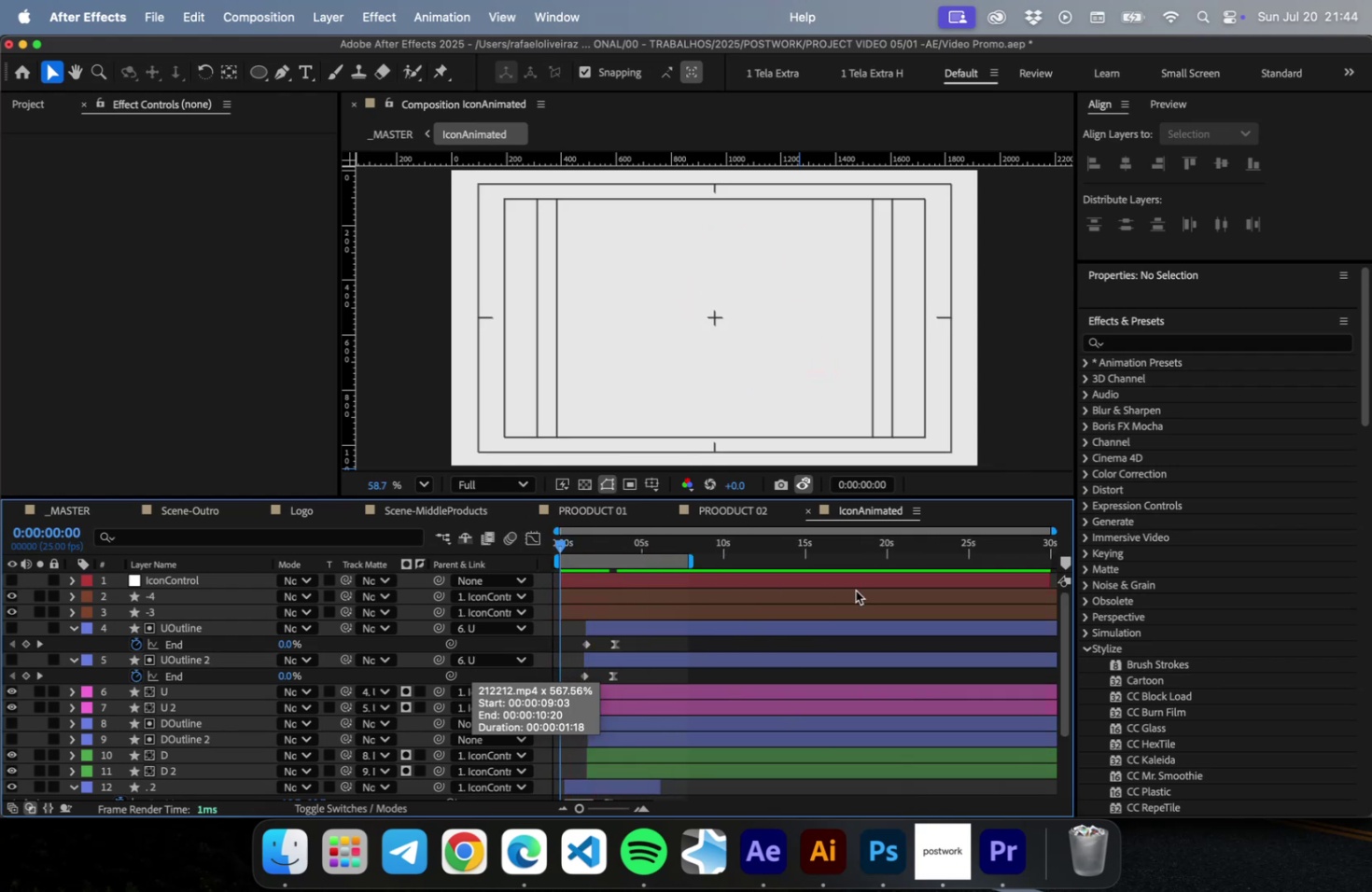 
key(Space)
 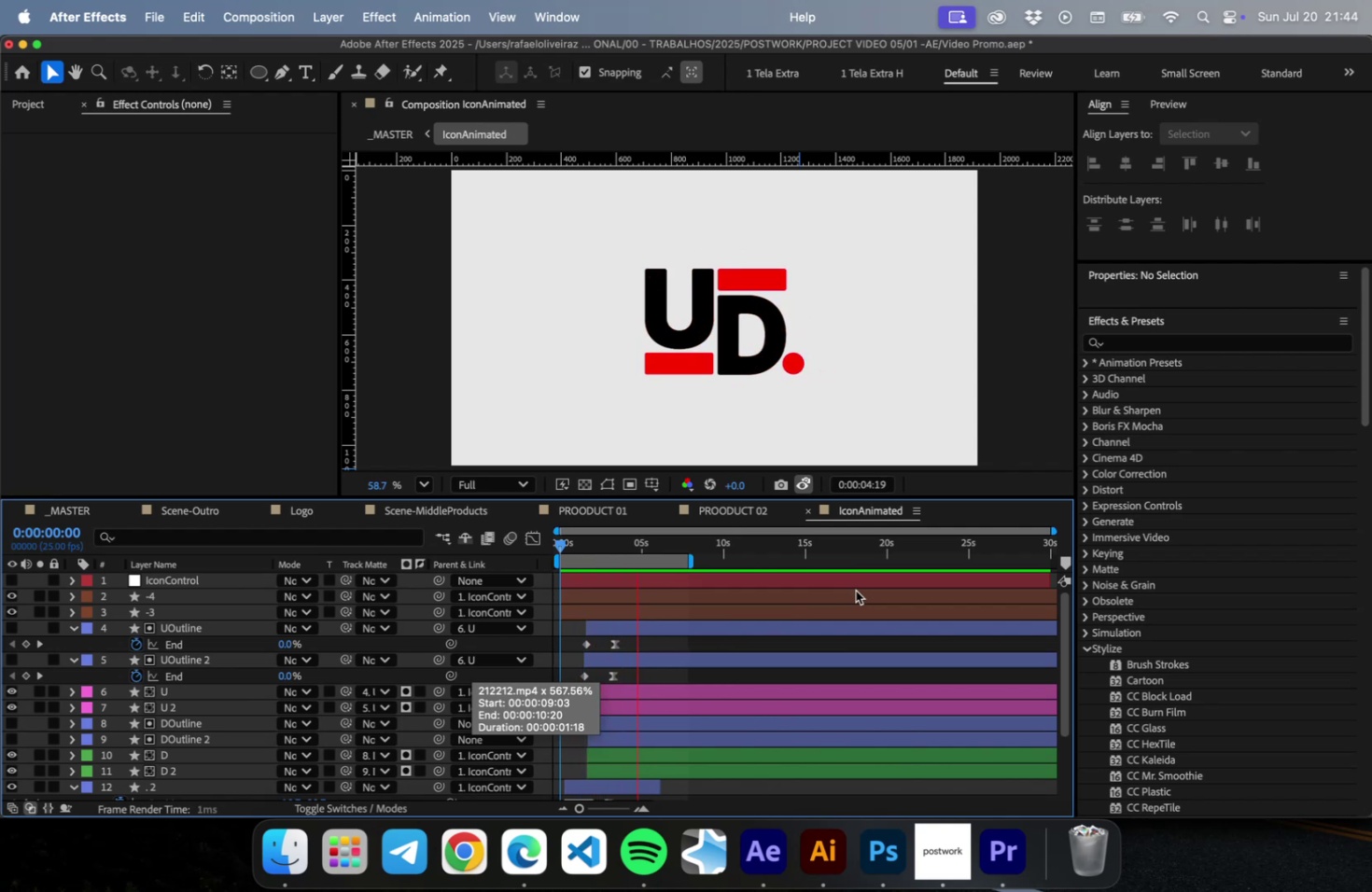 
wait(6.48)
 